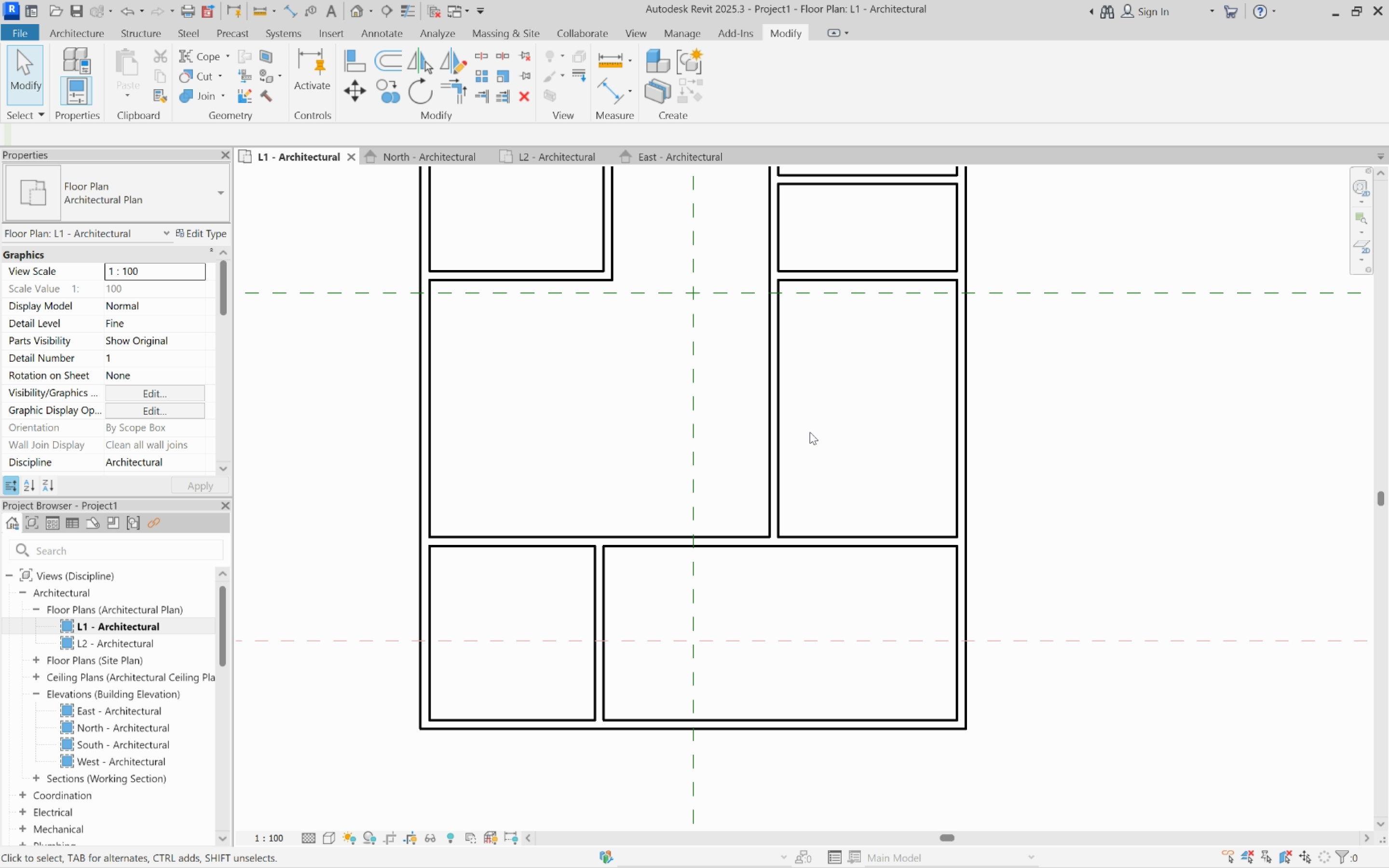 
scroll: coordinate [739, 610], scroll_direction: down, amount: 1.0
 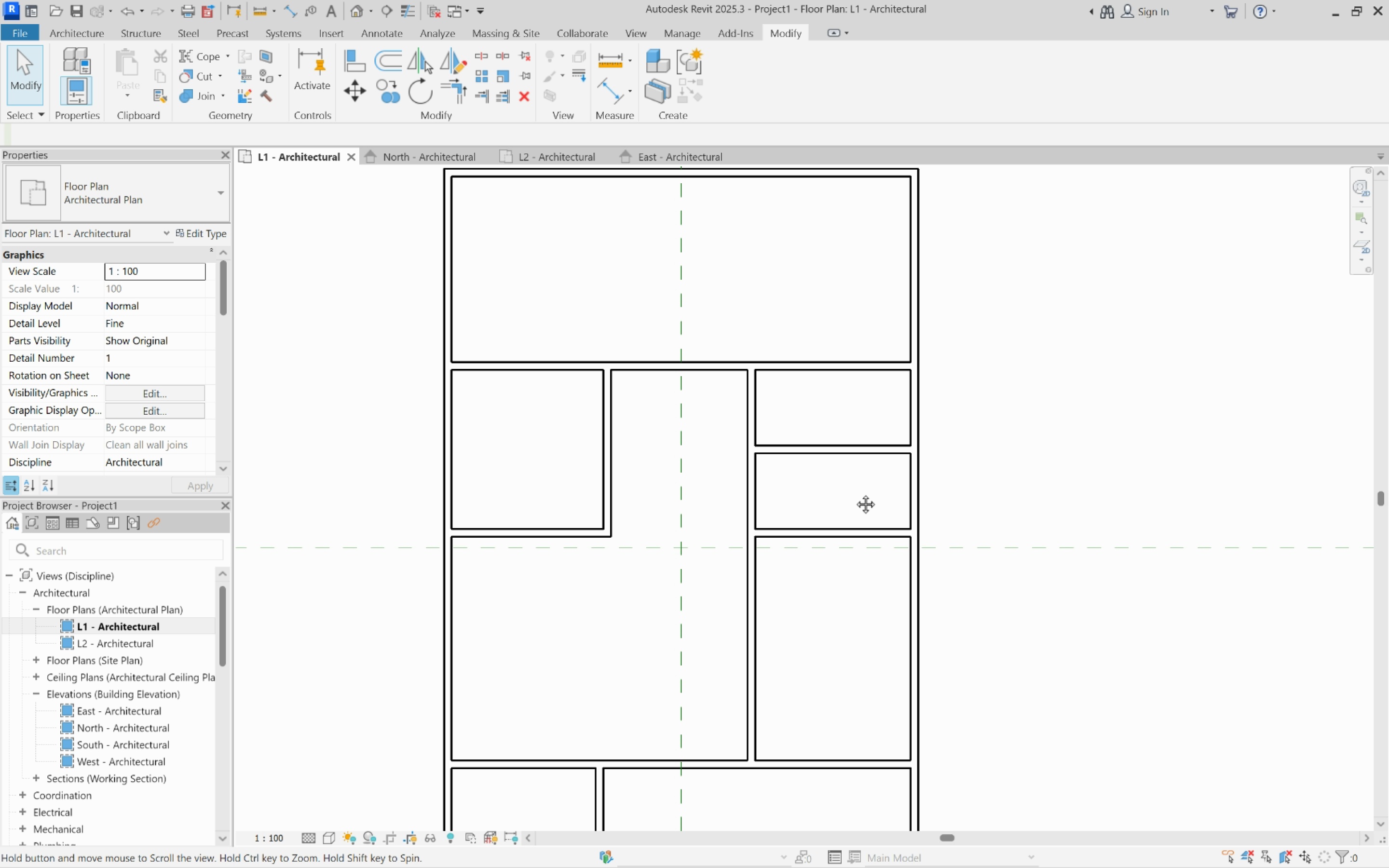 
wait(10.7)
 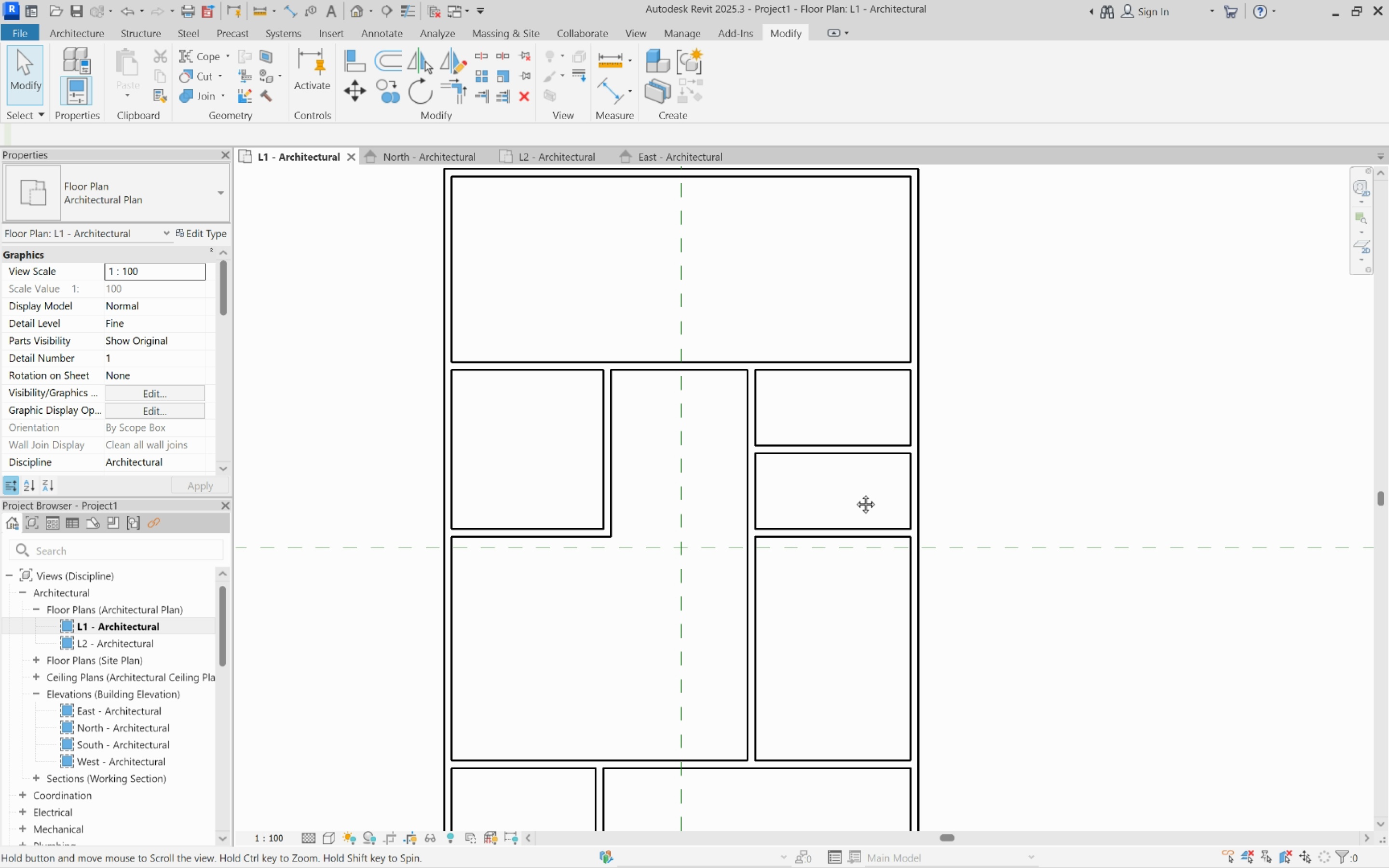 
scroll: coordinate [538, 587], scroll_direction: up, amount: 4.0
 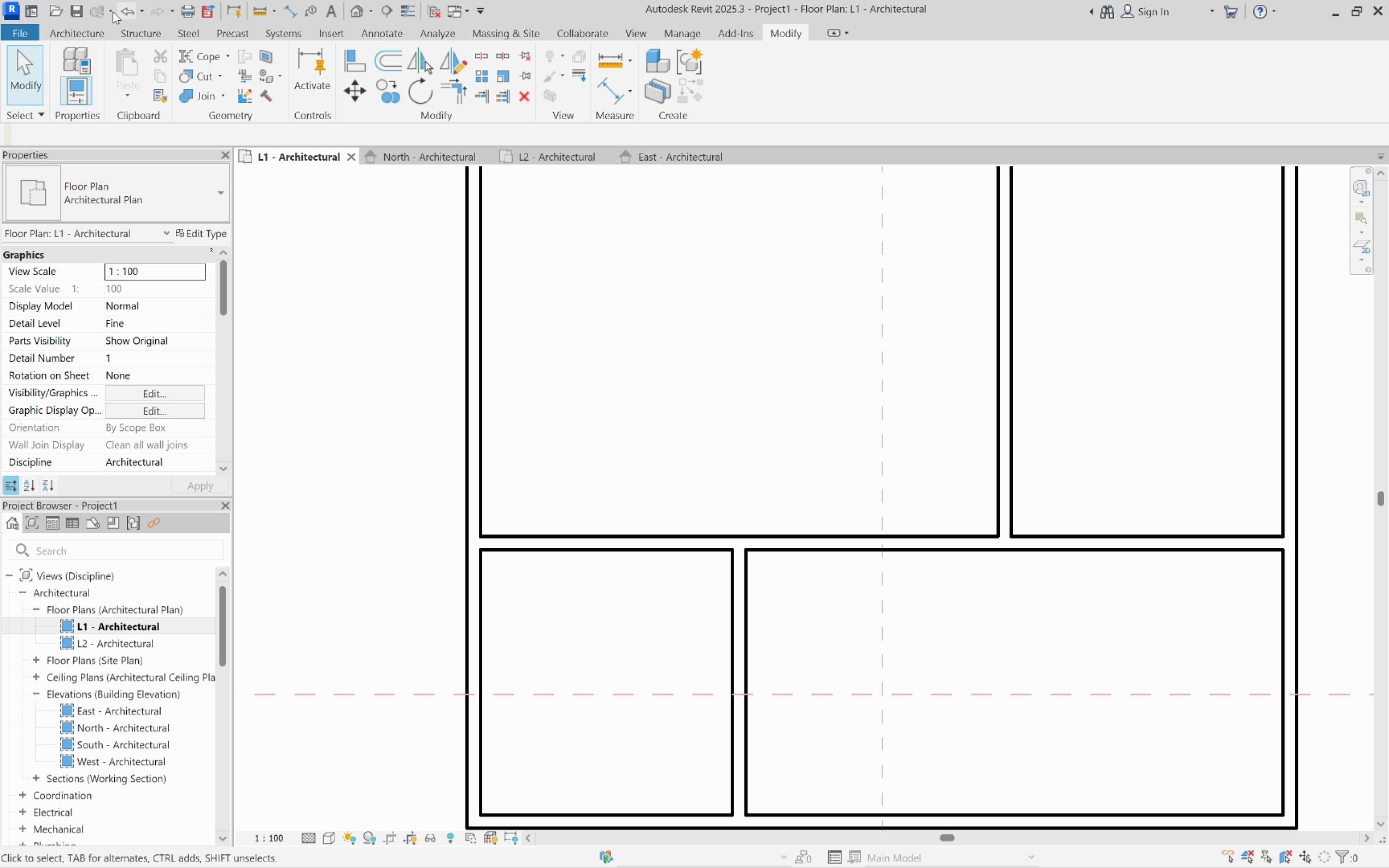 
left_click([87, 32])
 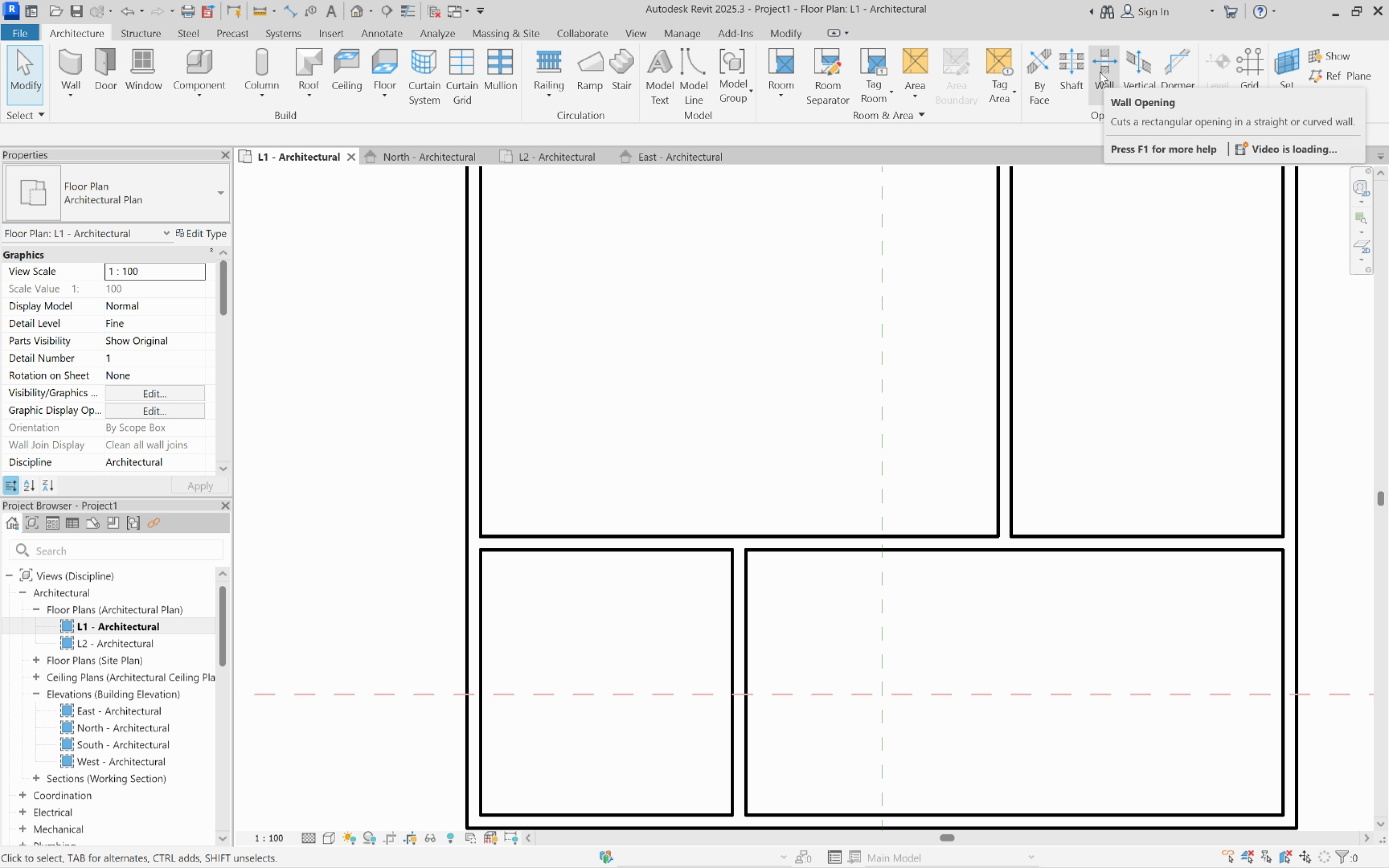 
scroll: coordinate [643, 237], scroll_direction: down, amount: 3.0
 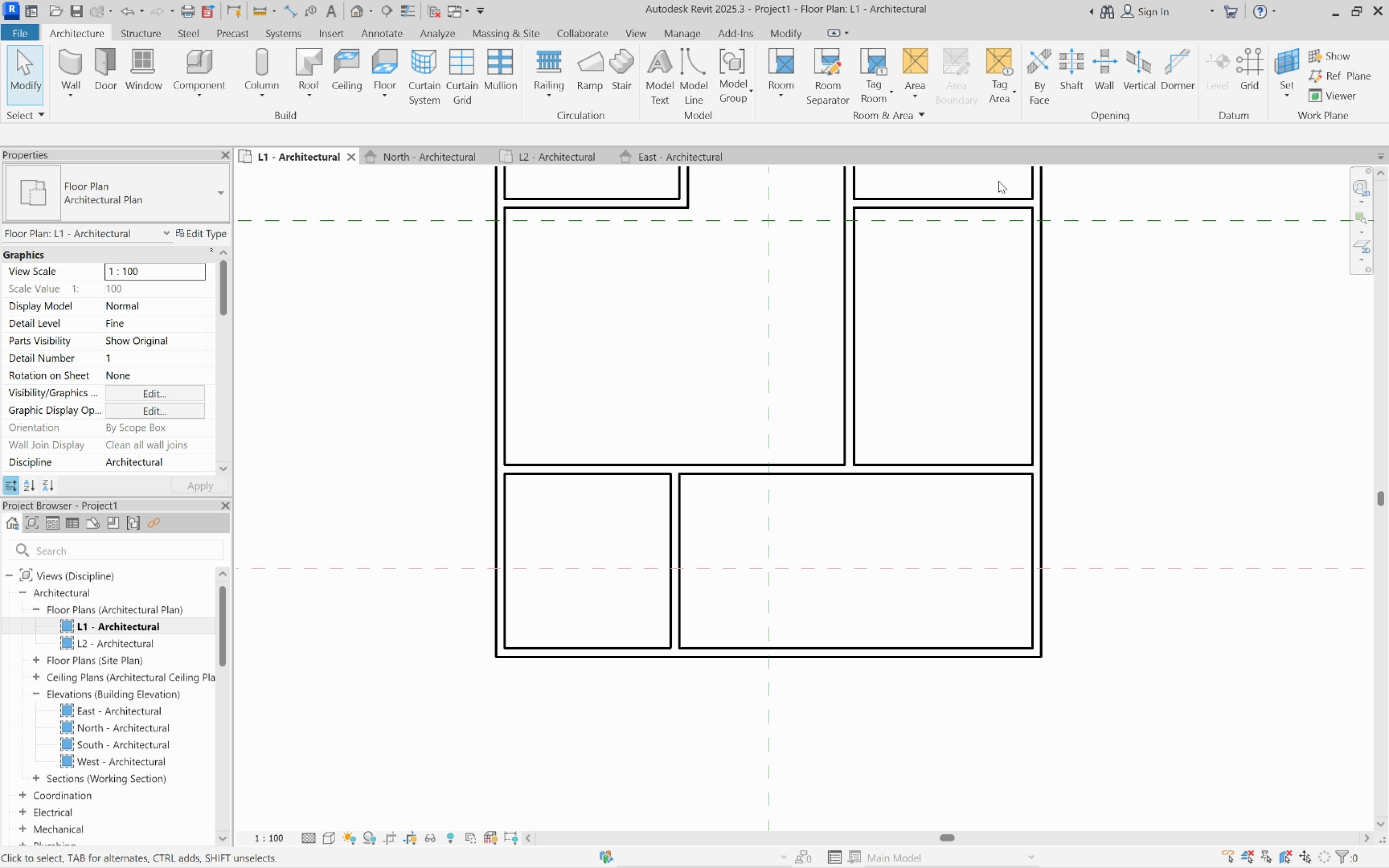 
type(tr)
 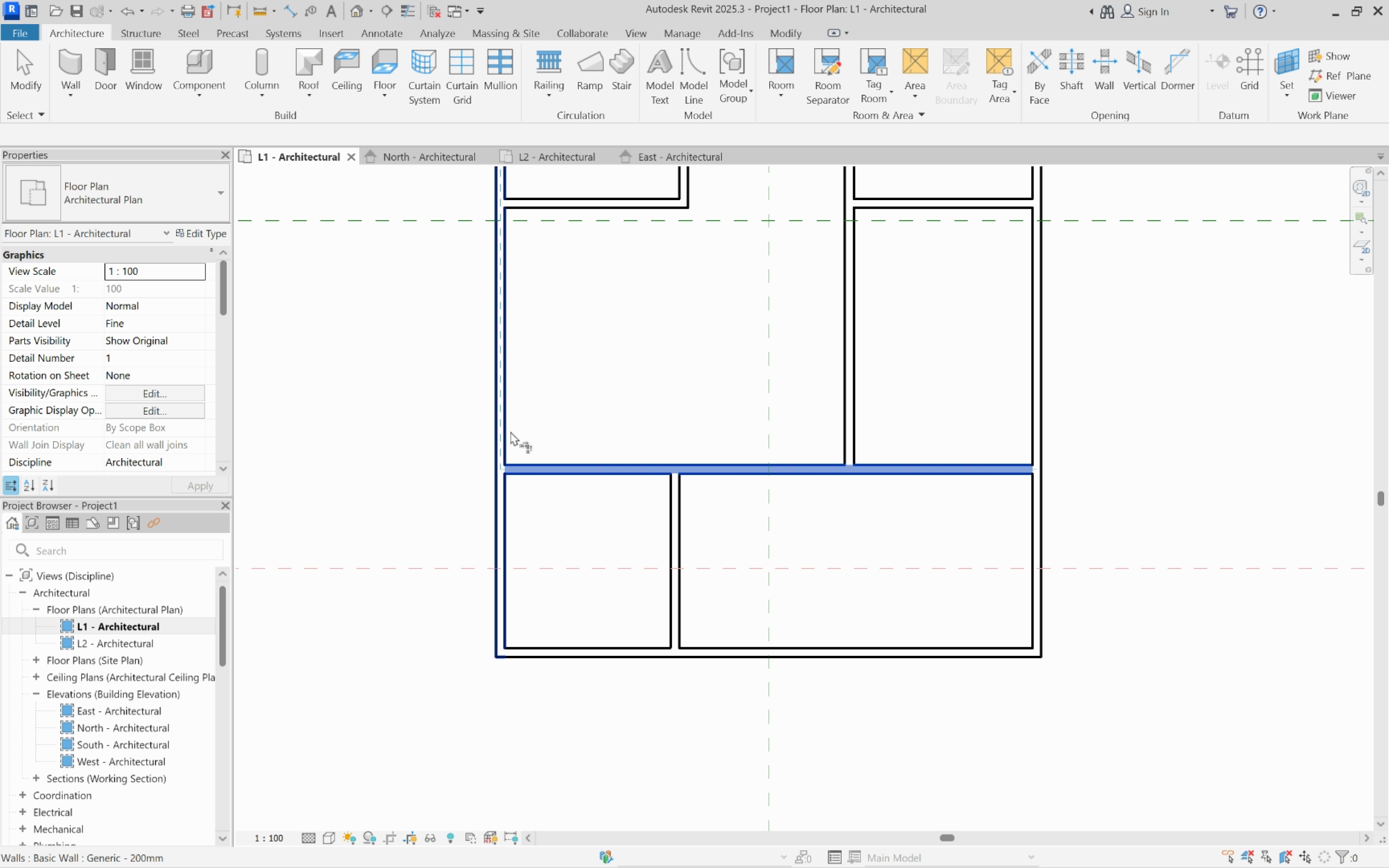 
left_click([506, 431])
 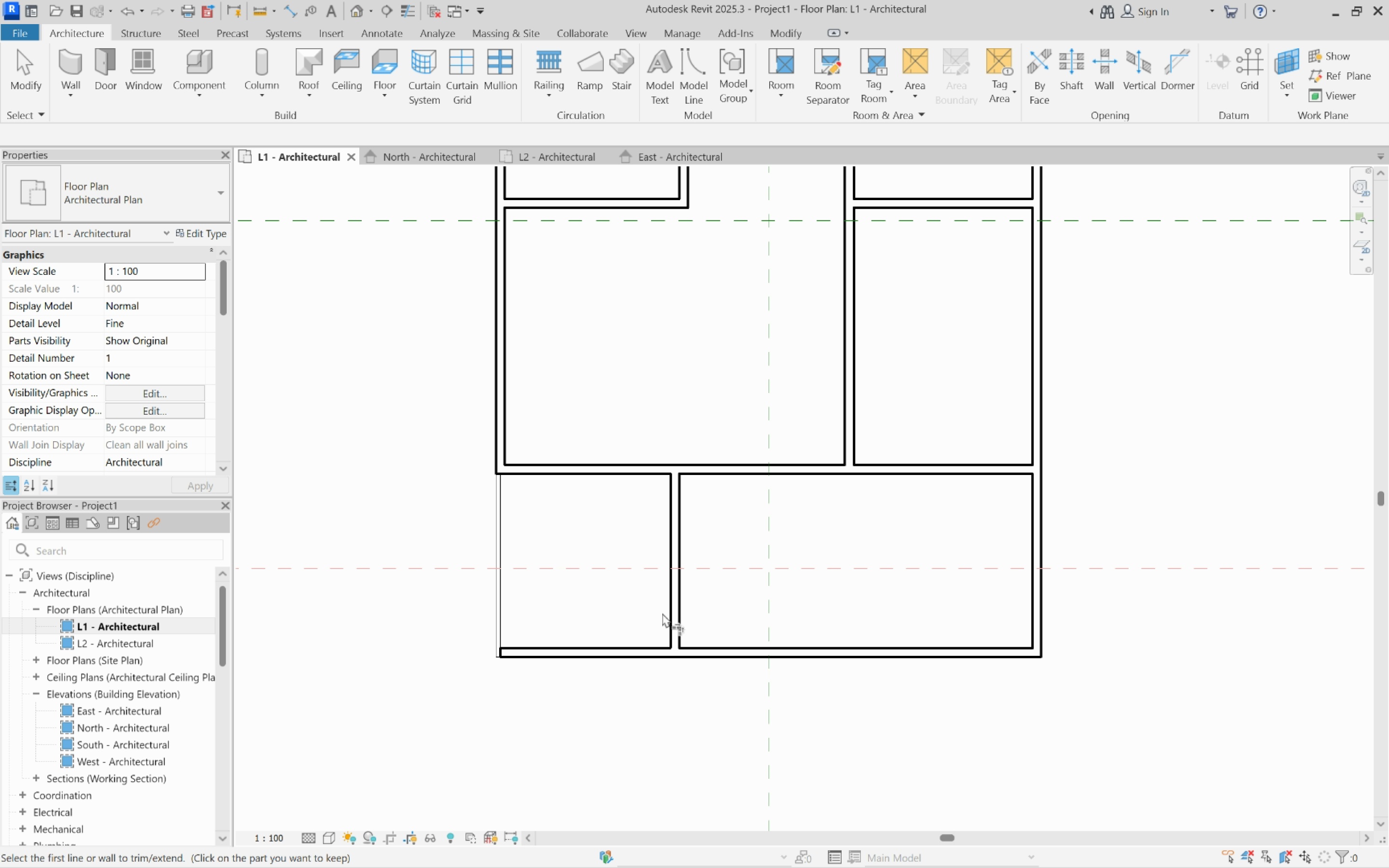 
left_click([662, 613])
 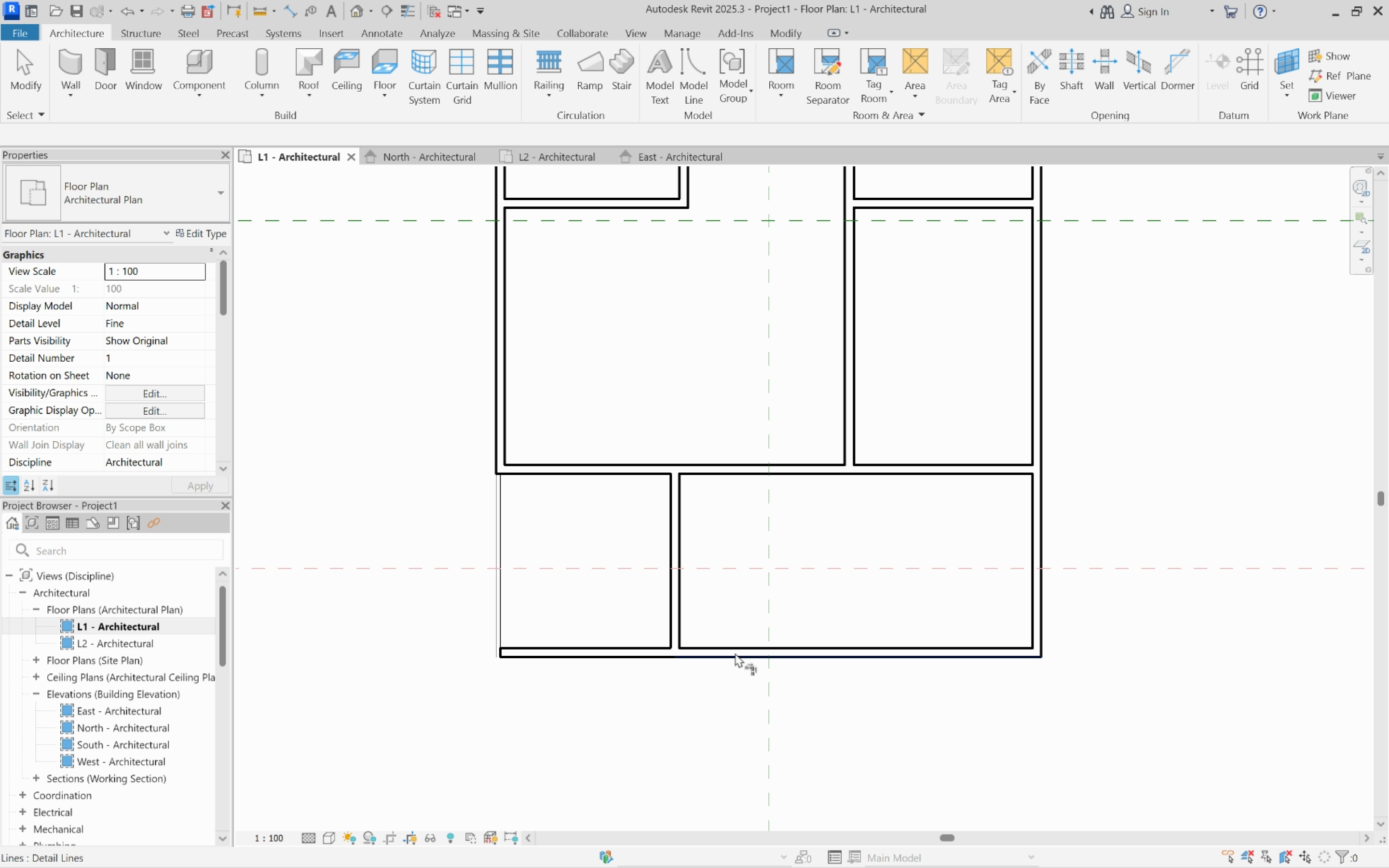 
left_click([735, 653])
 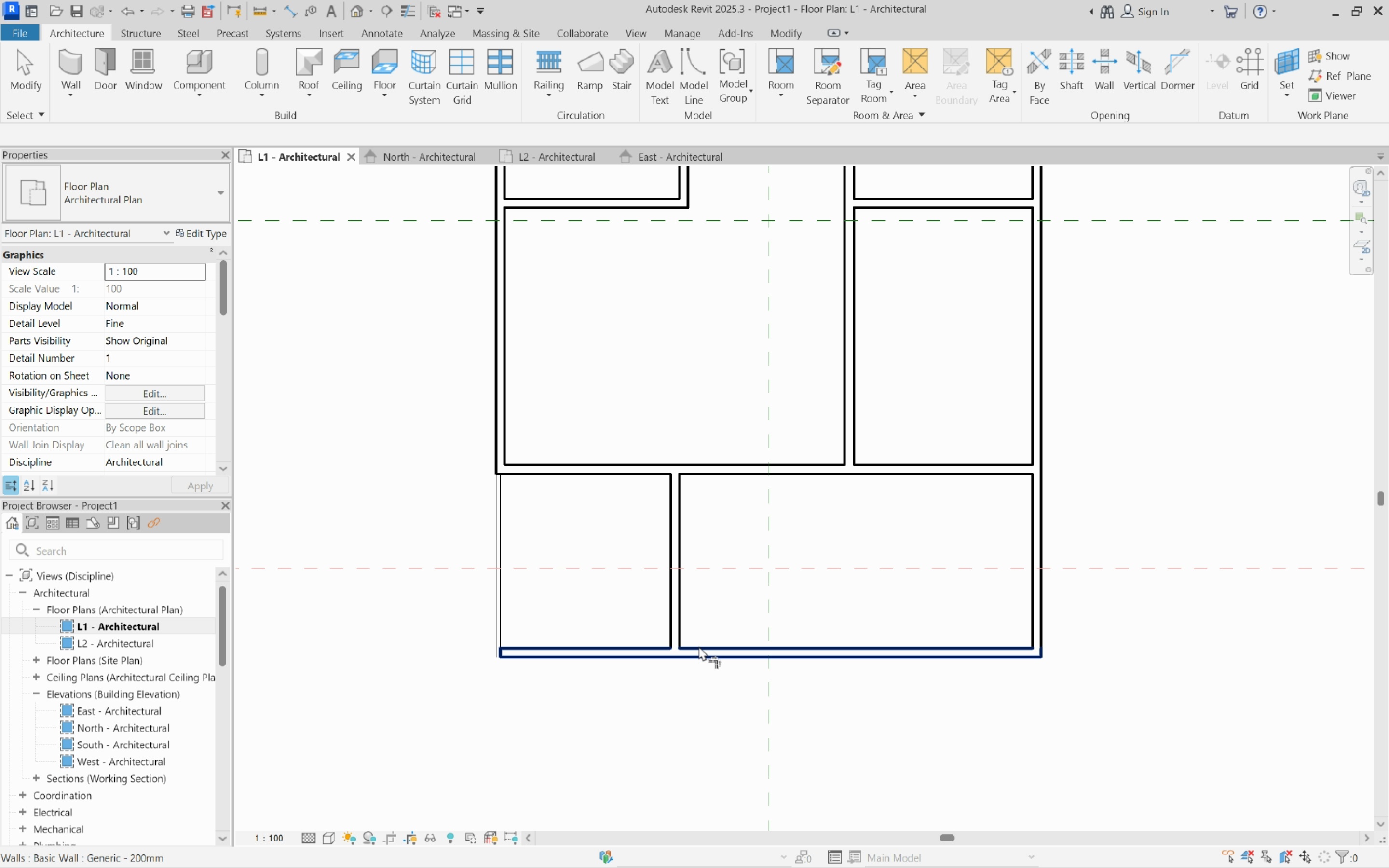 
left_click([699, 646])
 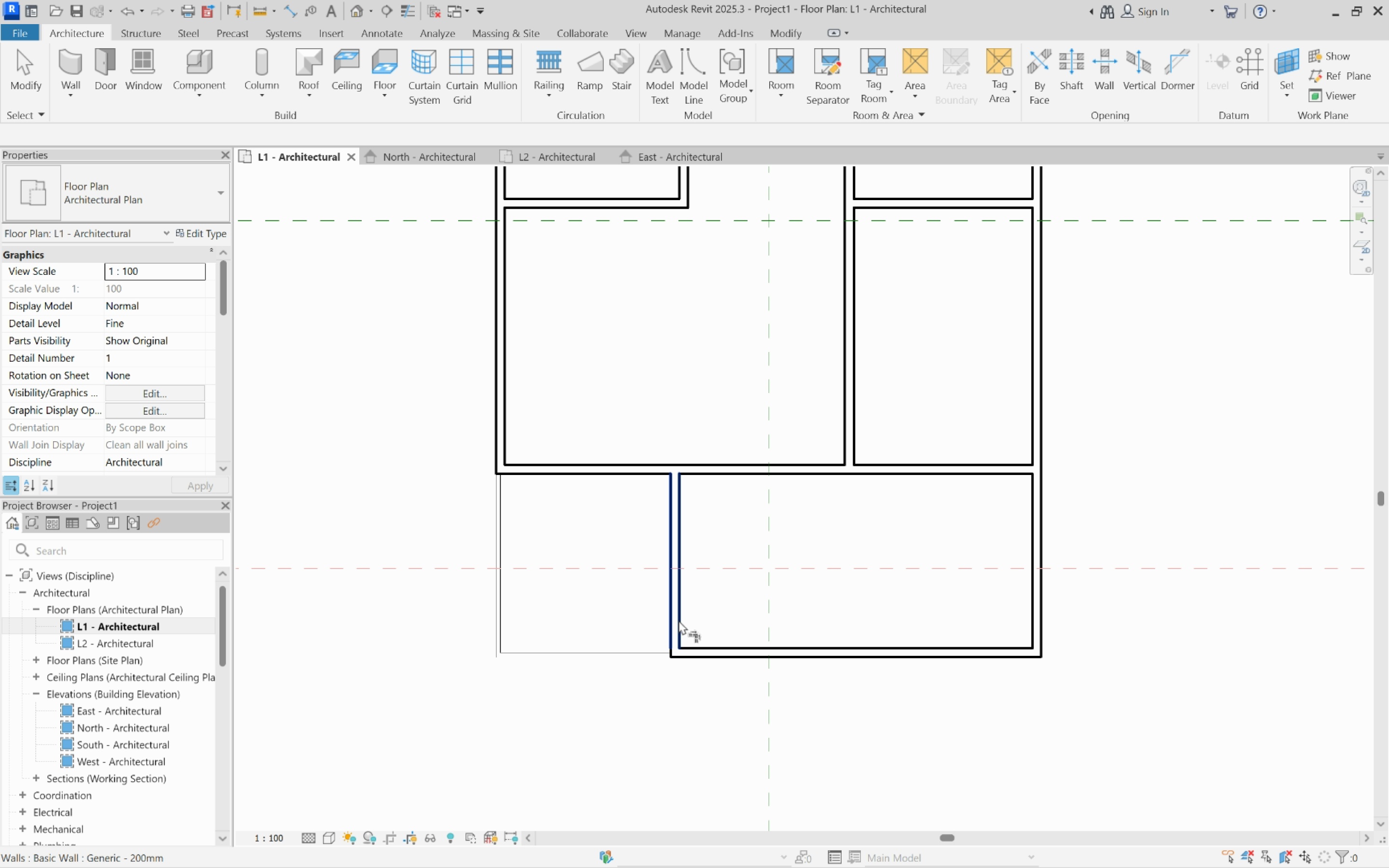 
left_click([679, 620])
 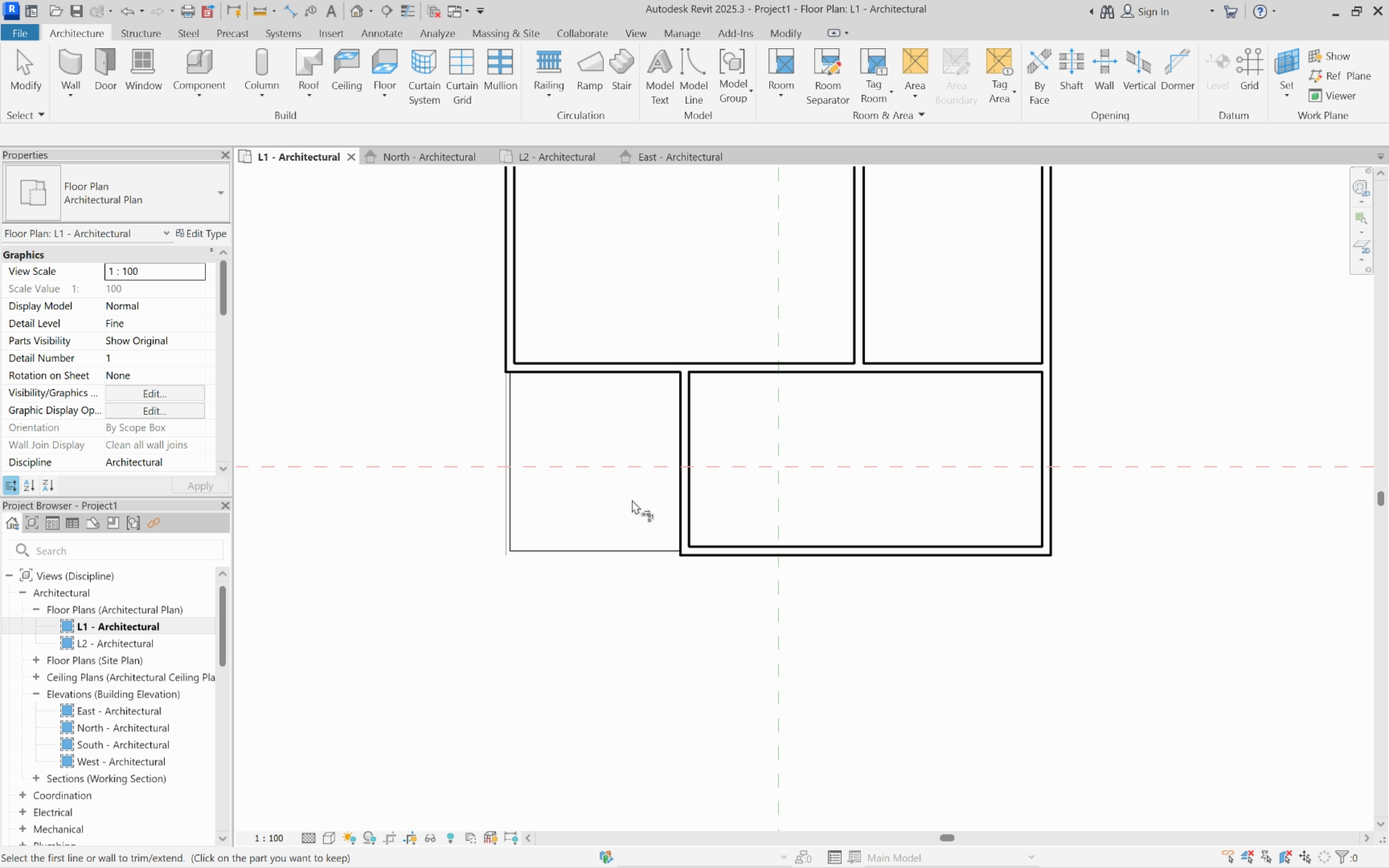 
scroll: coordinate [590, 522], scroll_direction: up, amount: 3.0
 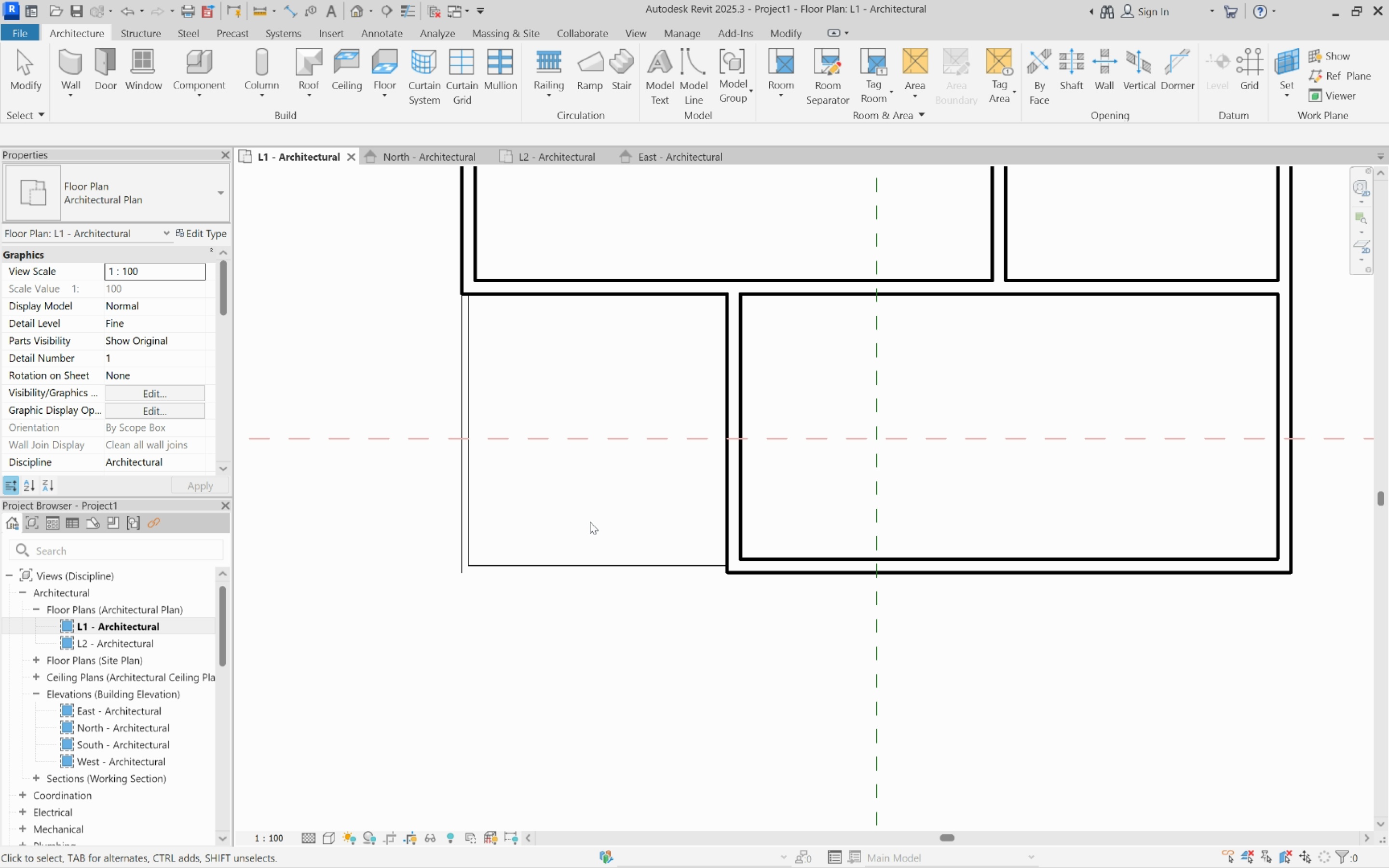 
key(Escape)
 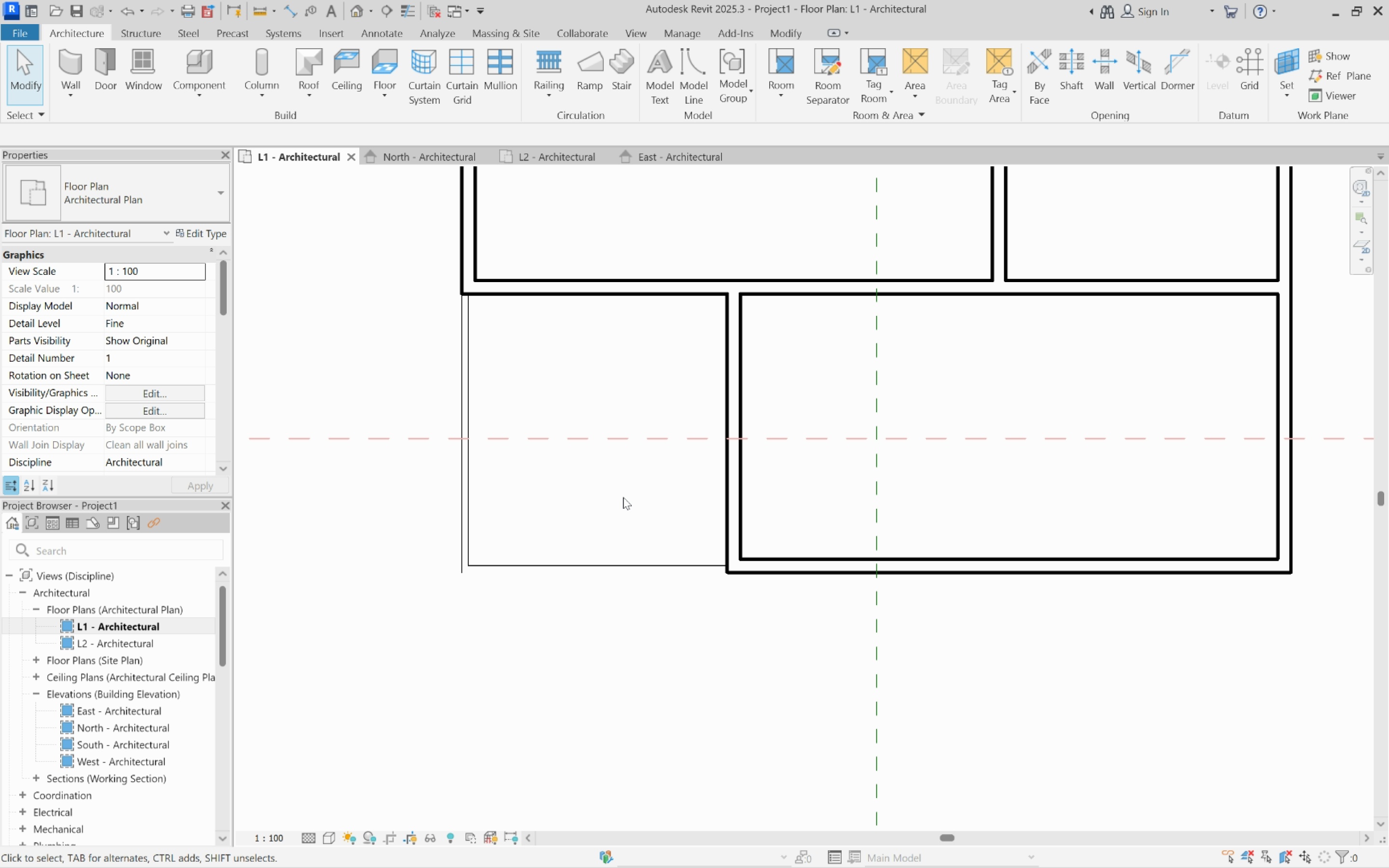 
key(Escape)
 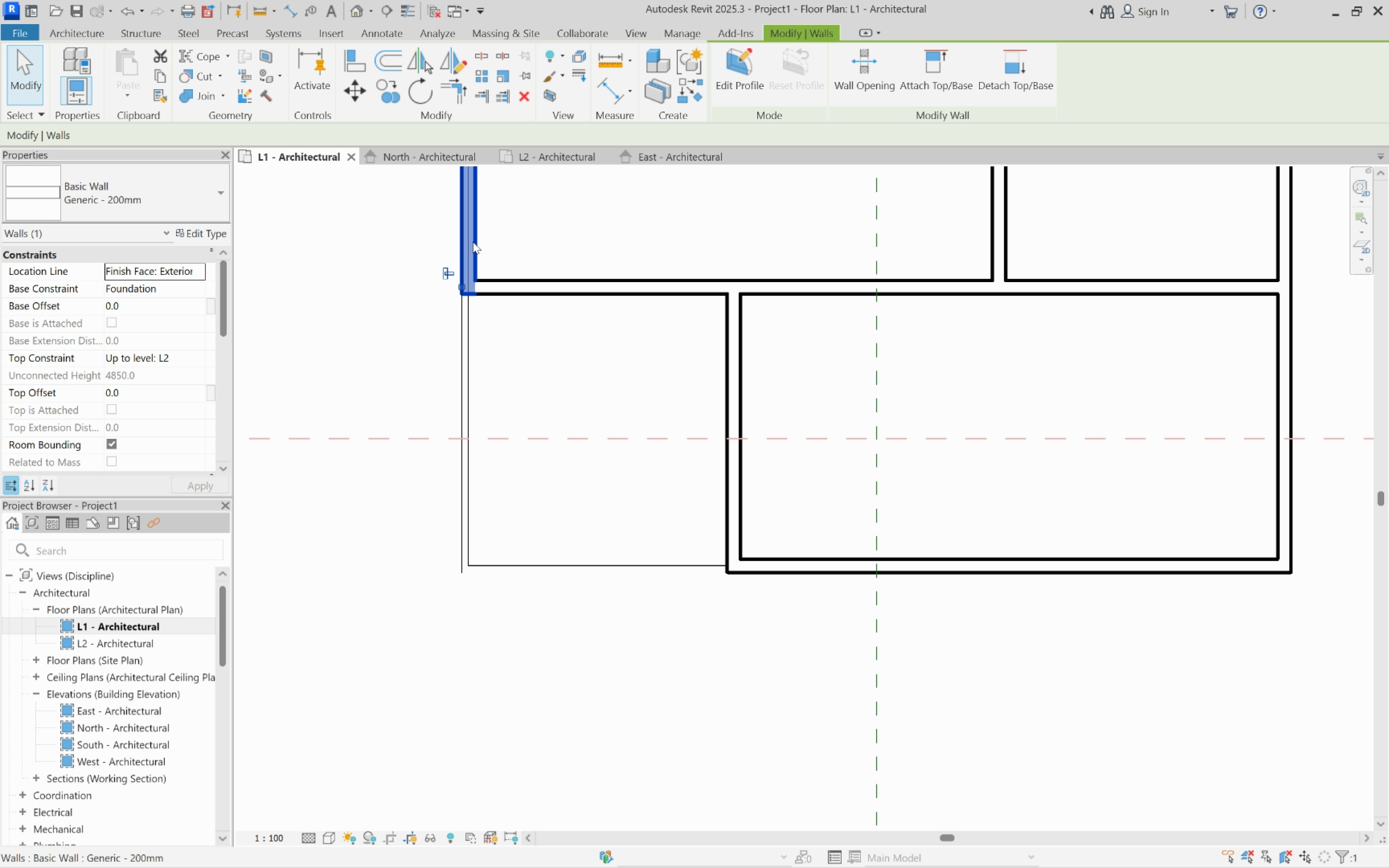 
right_click([473, 242])
 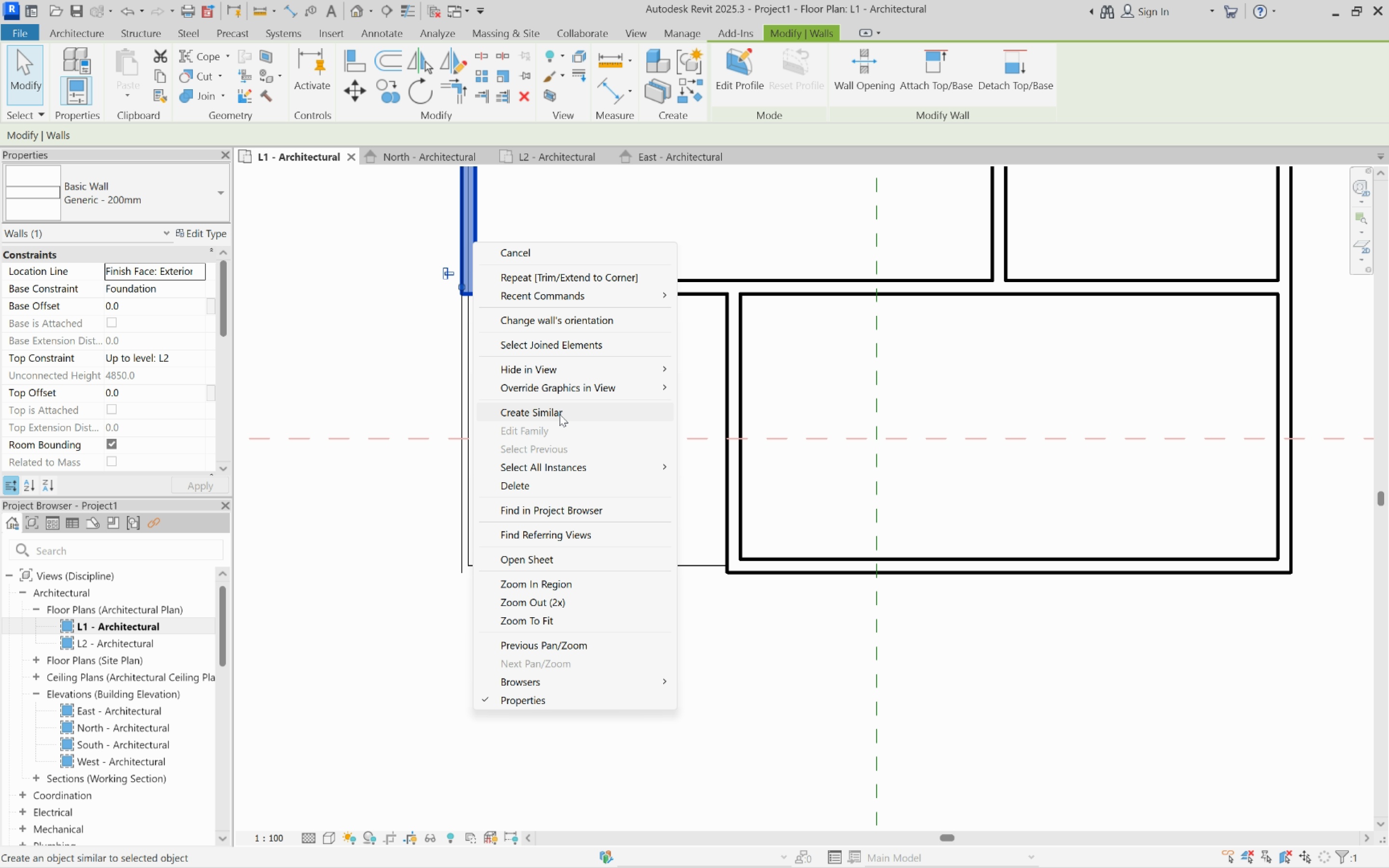 
left_click([559, 412])
 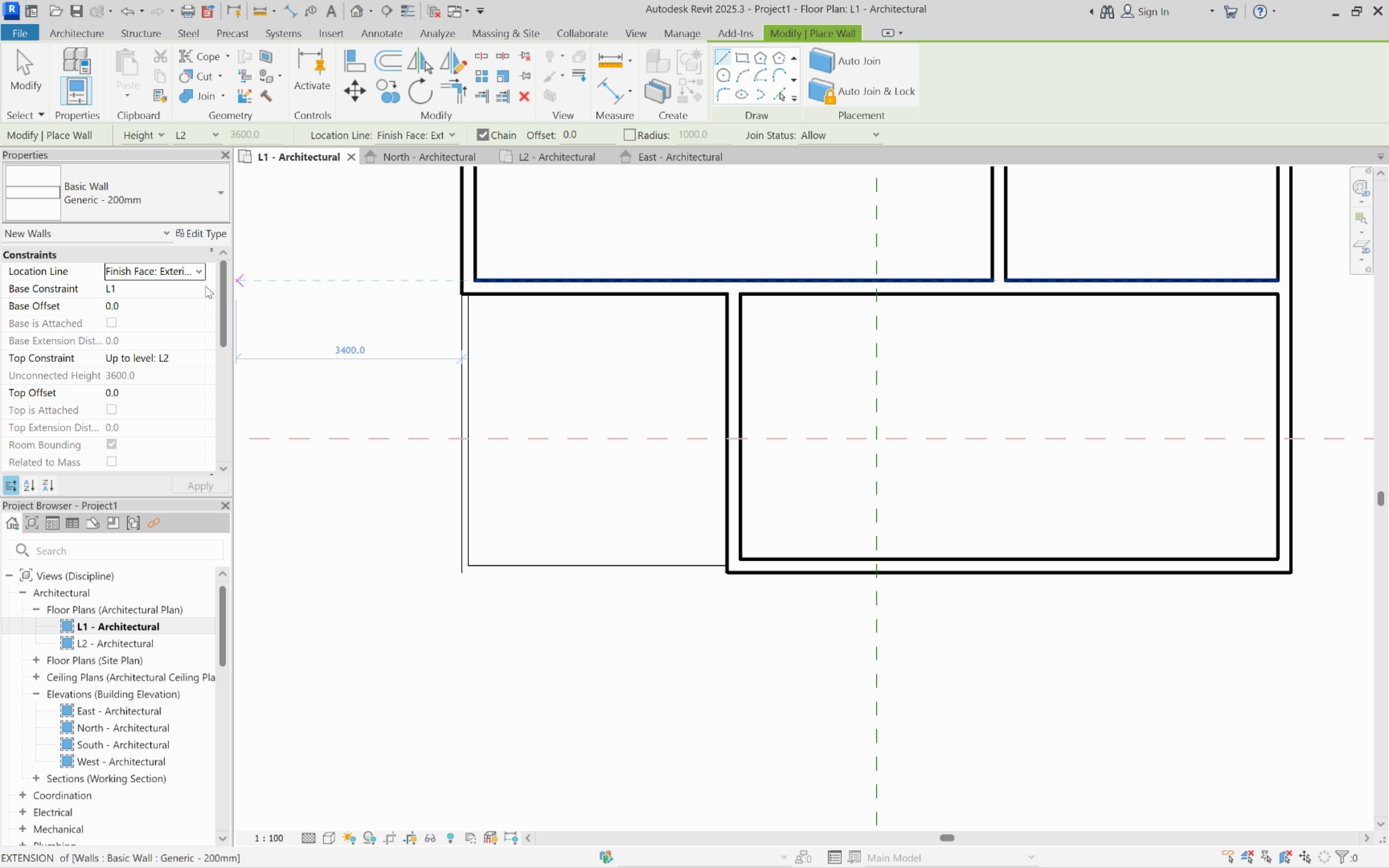 
left_click([205, 286])
 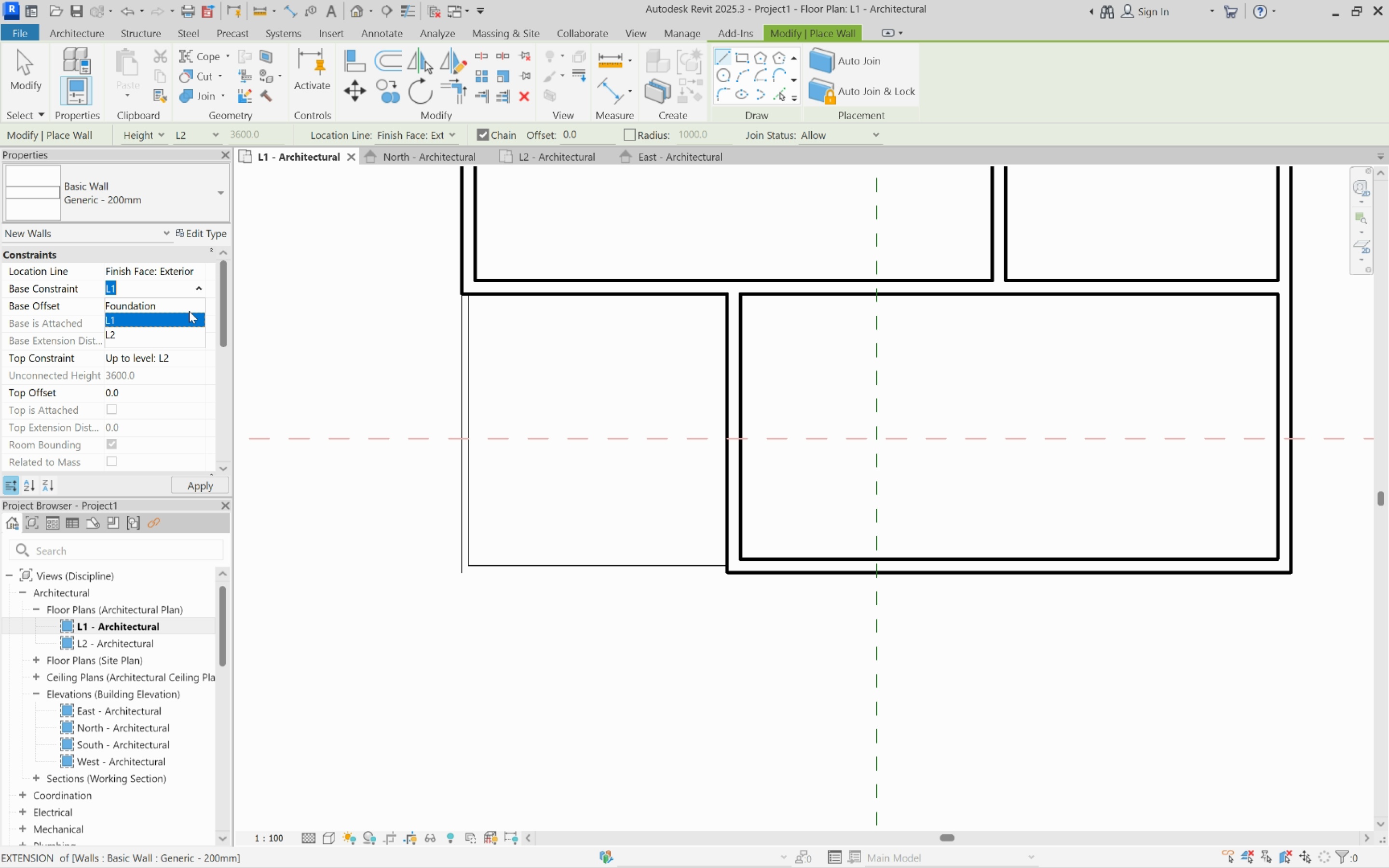 
left_click([189, 311])
 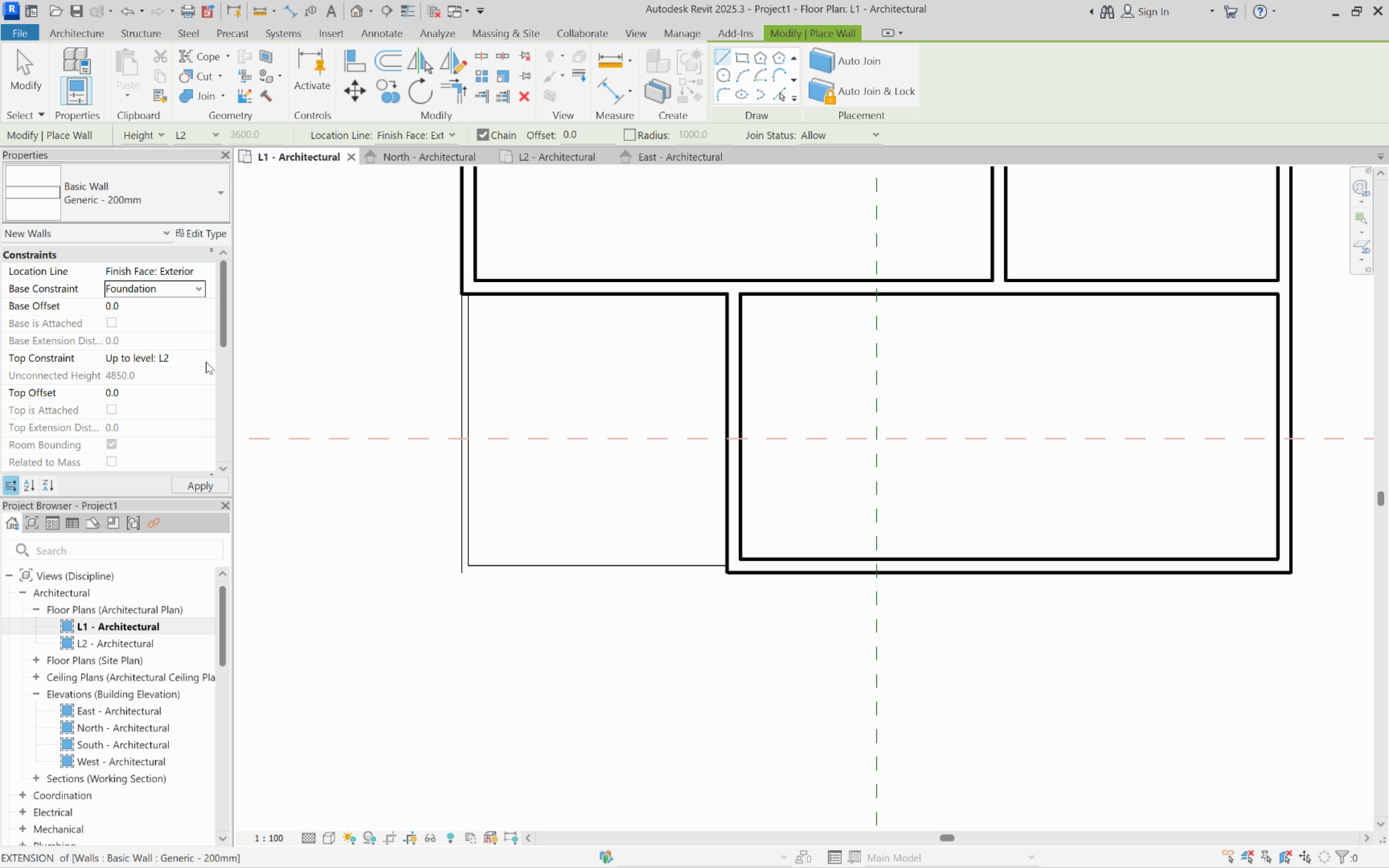 
left_click([204, 363])
 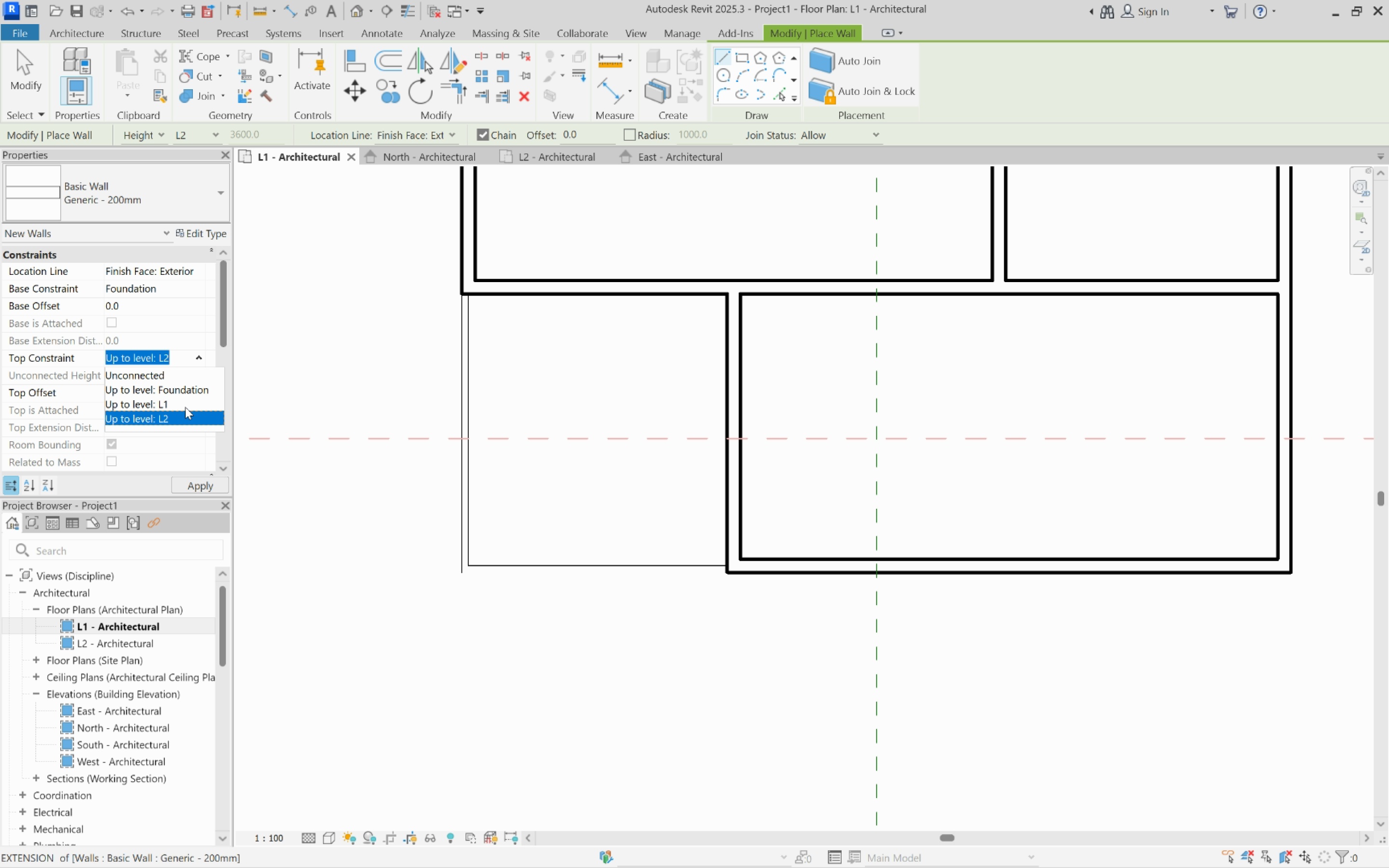 
left_click([185, 407])
 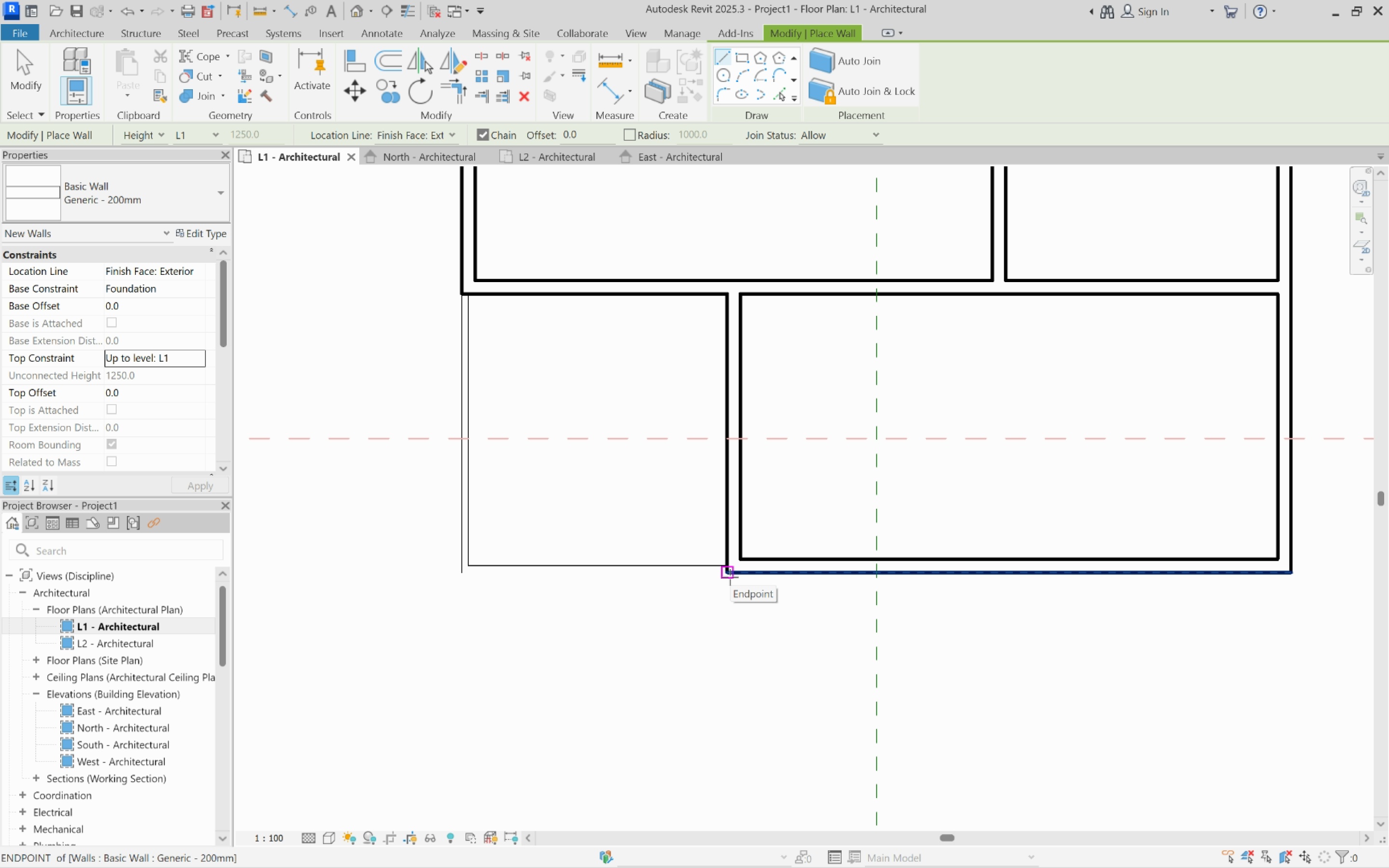 
left_click([730, 577])
 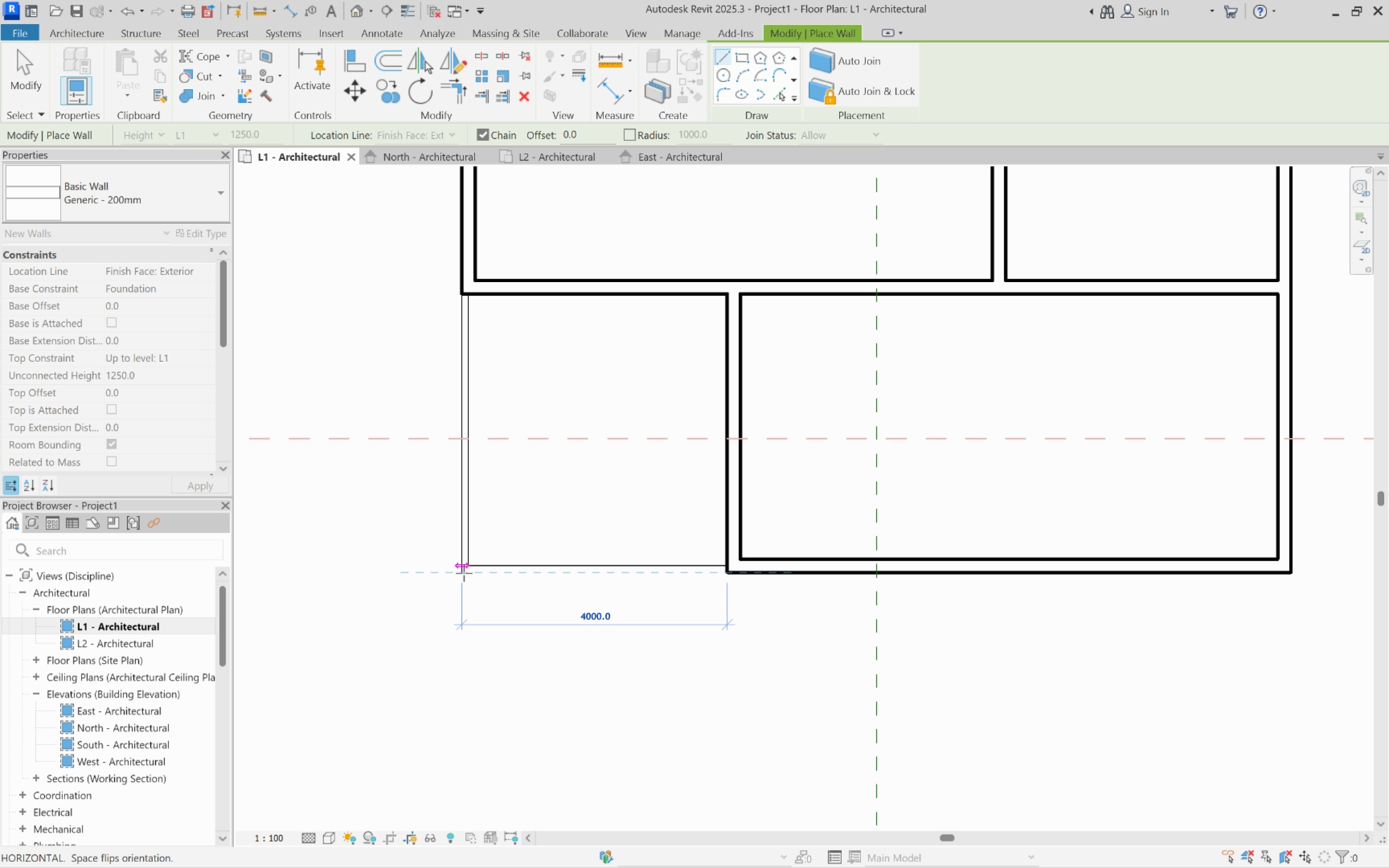 
scroll: coordinate [464, 573], scroll_direction: up, amount: 5.0
 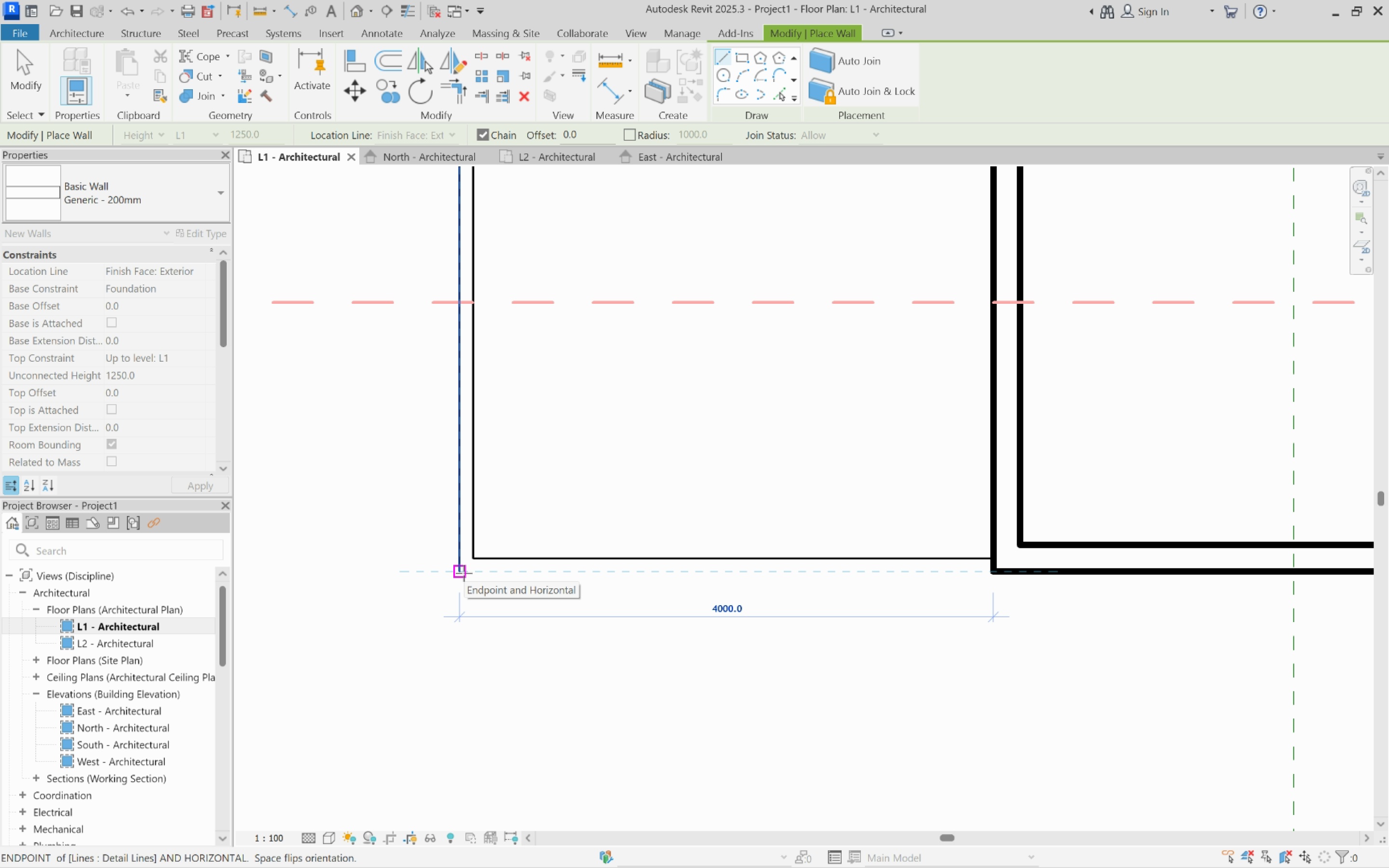 
left_click([464, 573])
 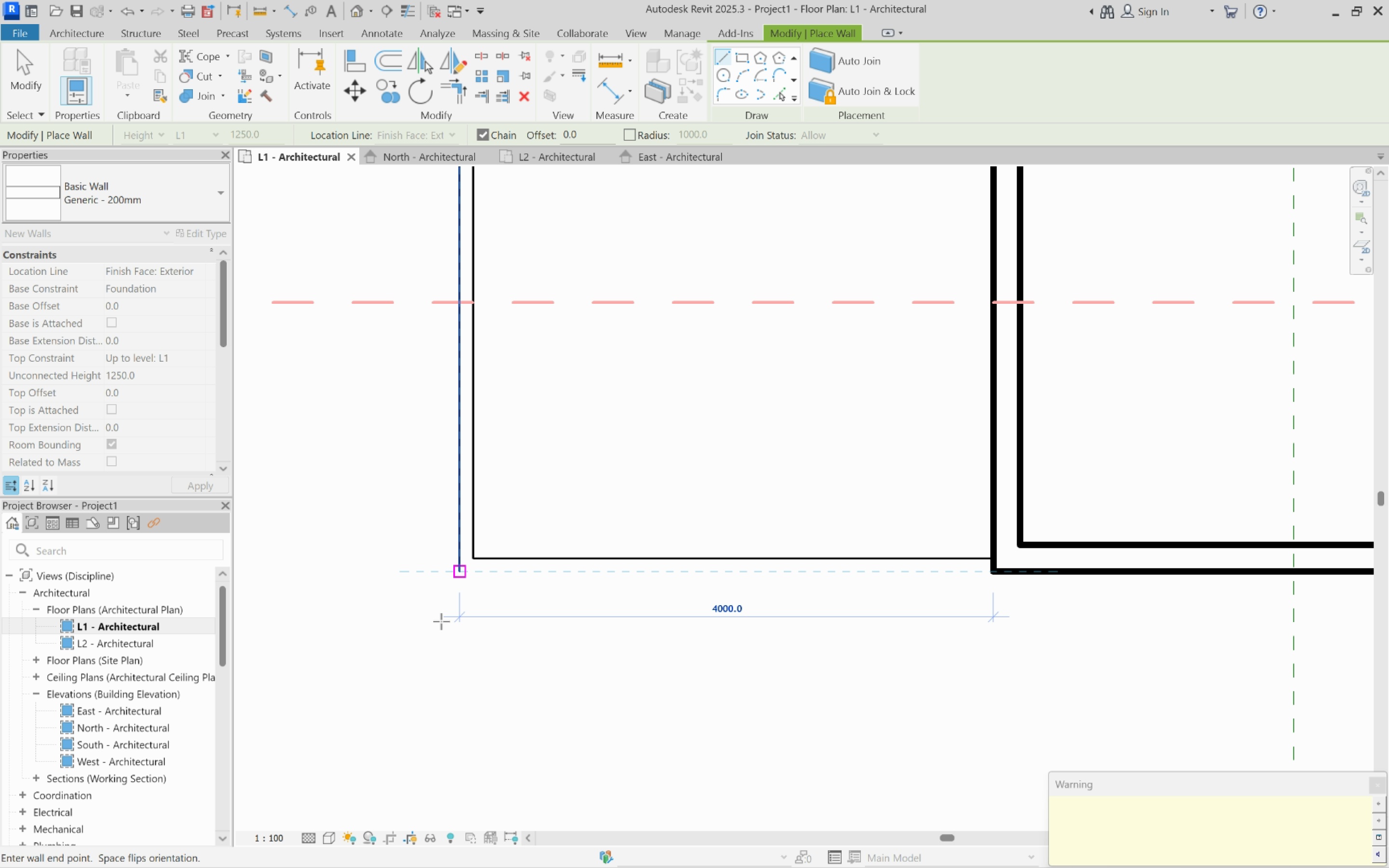 
scroll: coordinate [441, 622], scroll_direction: down, amount: 7.0
 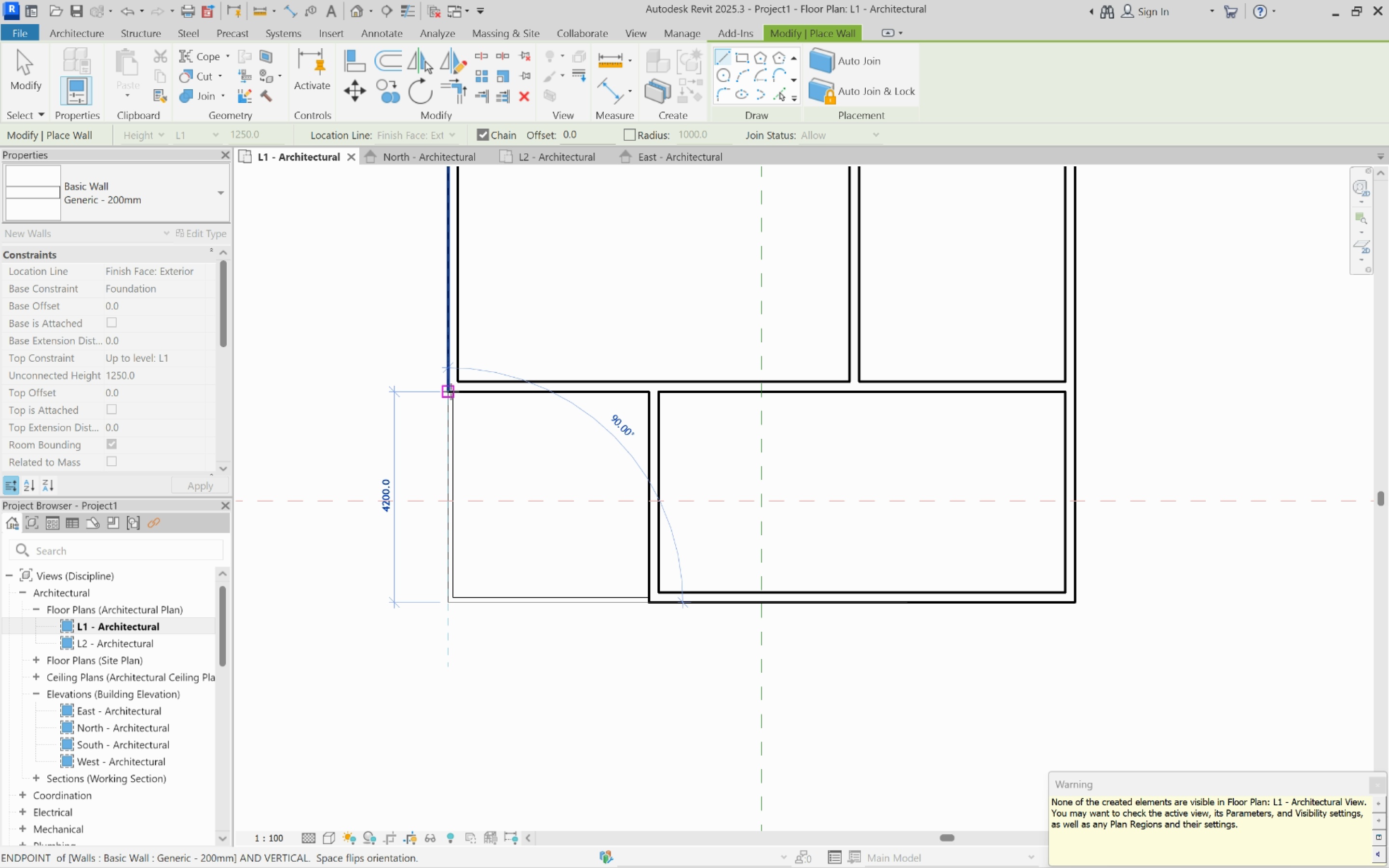 
left_click([450, 391])
 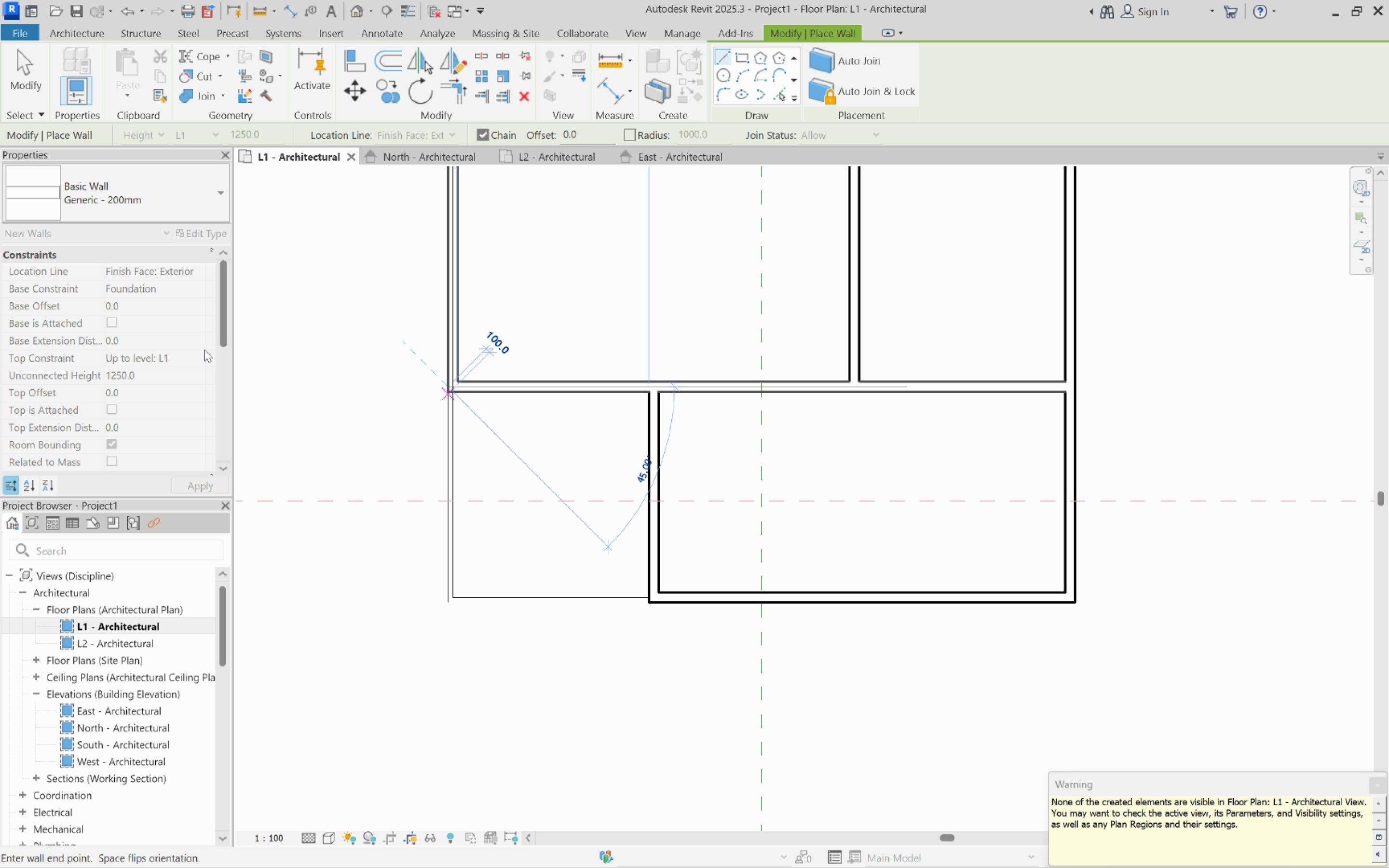 
key(Escape)
 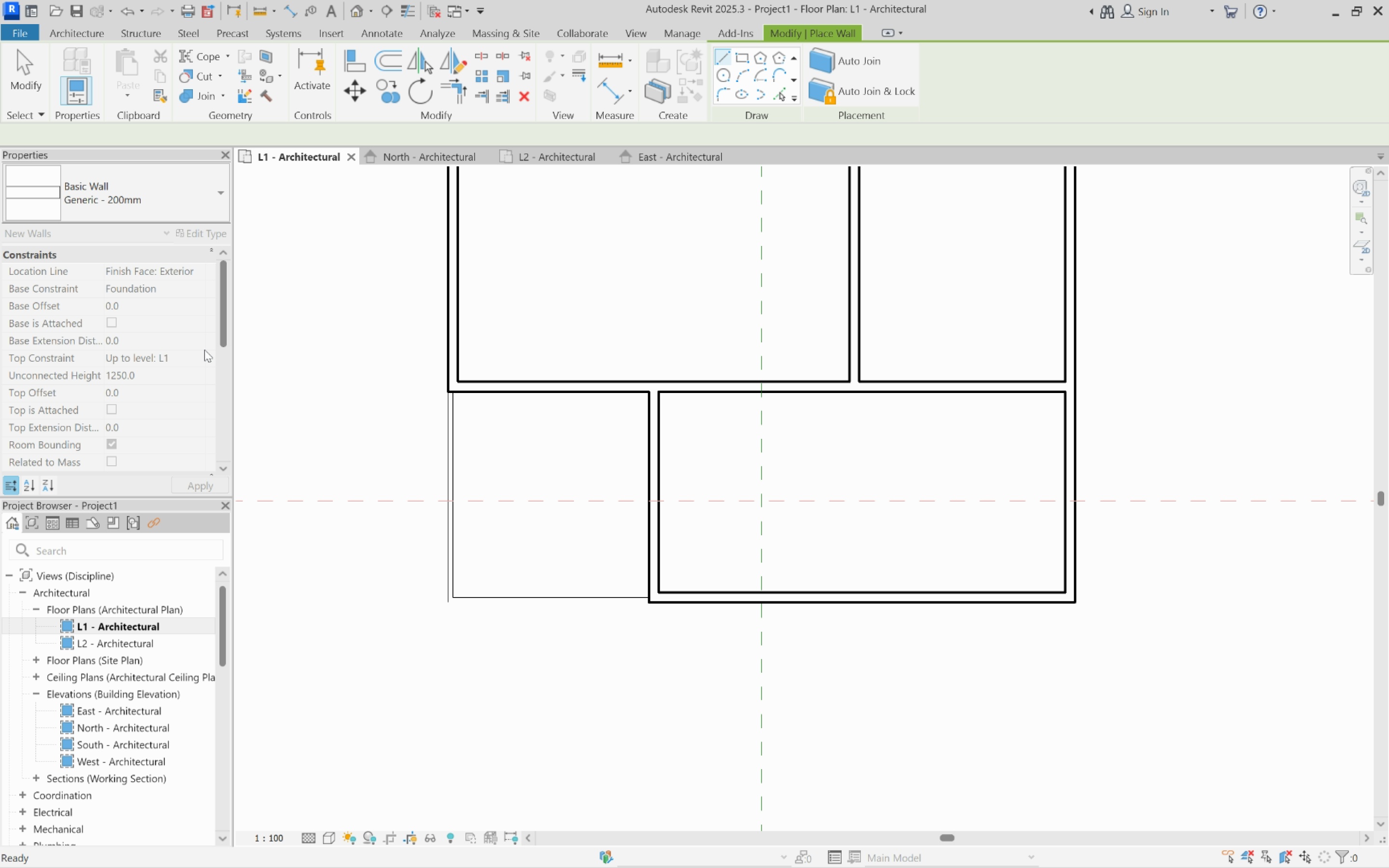 
key(Escape)
 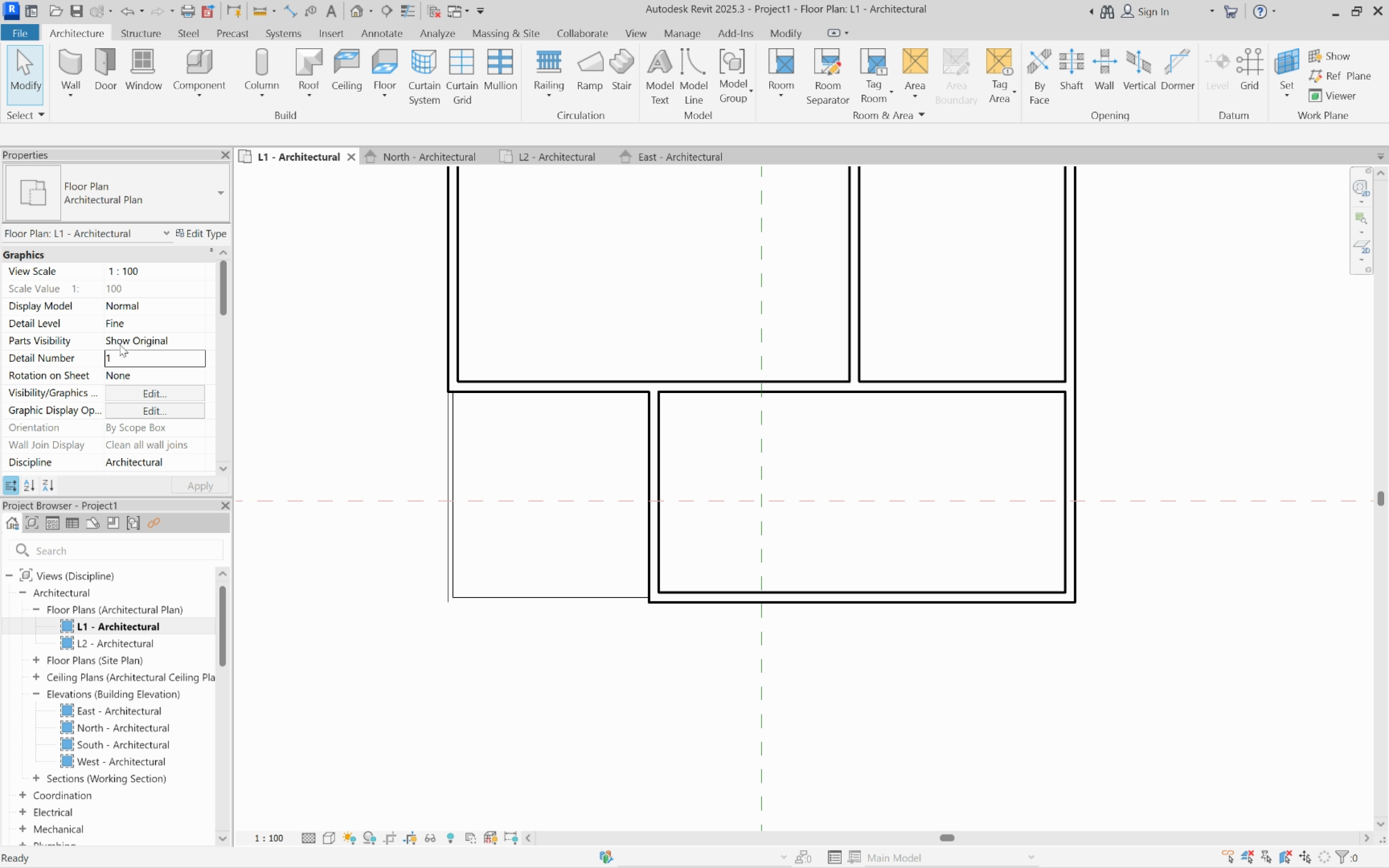 
scroll: coordinate [118, 345], scroll_direction: down, amount: 7.0
 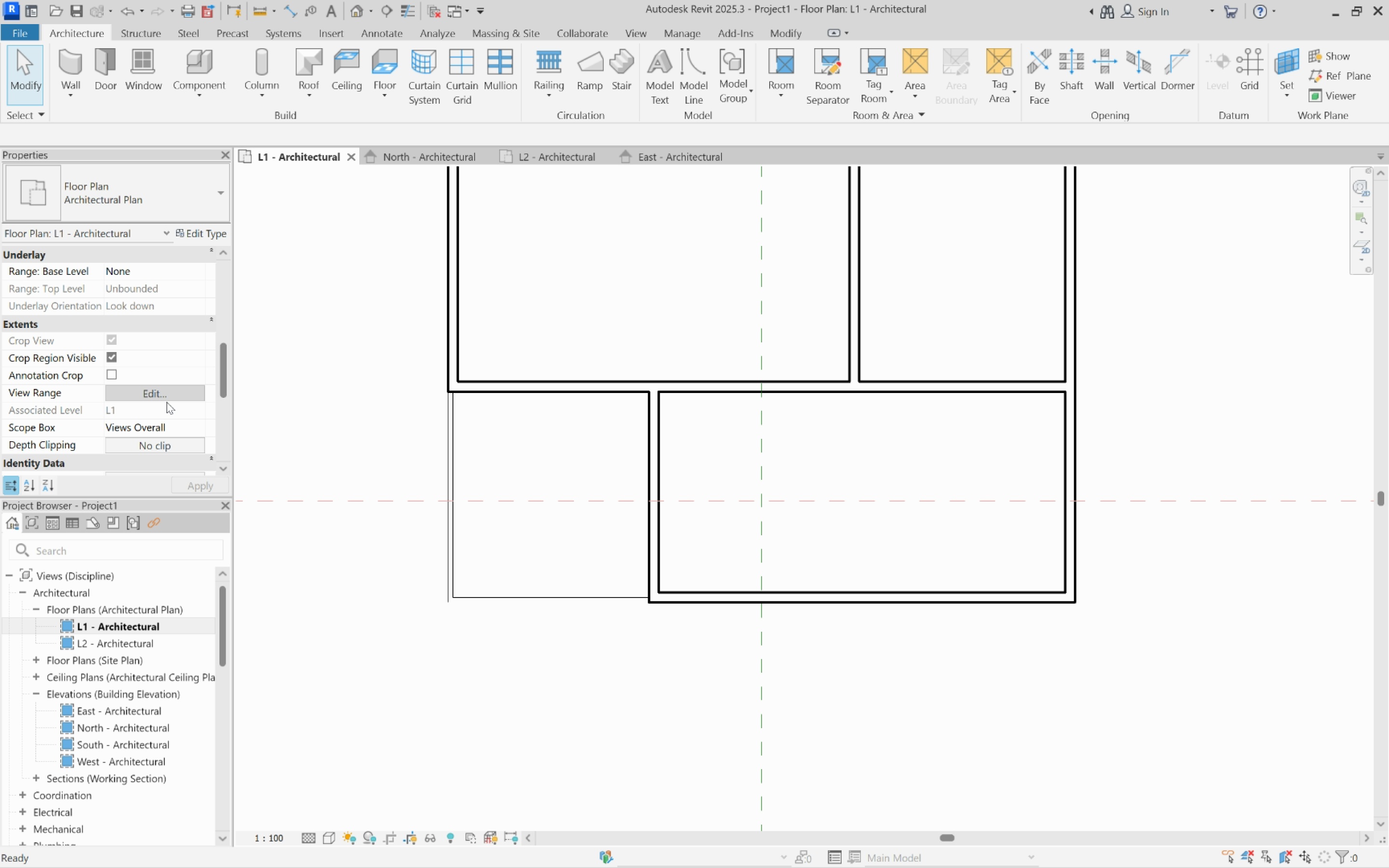 
left_click([166, 402])
 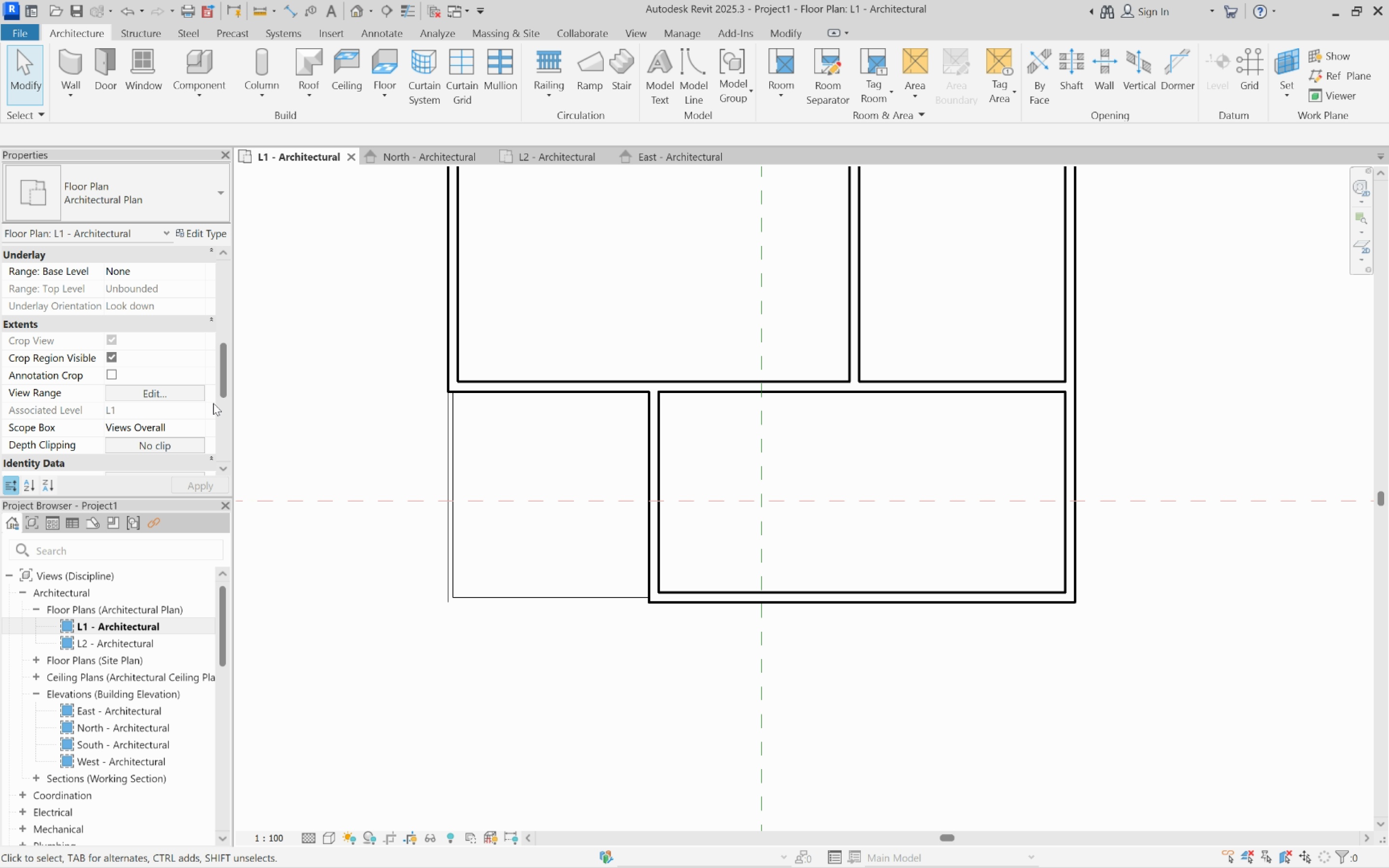 
left_click([193, 401])
 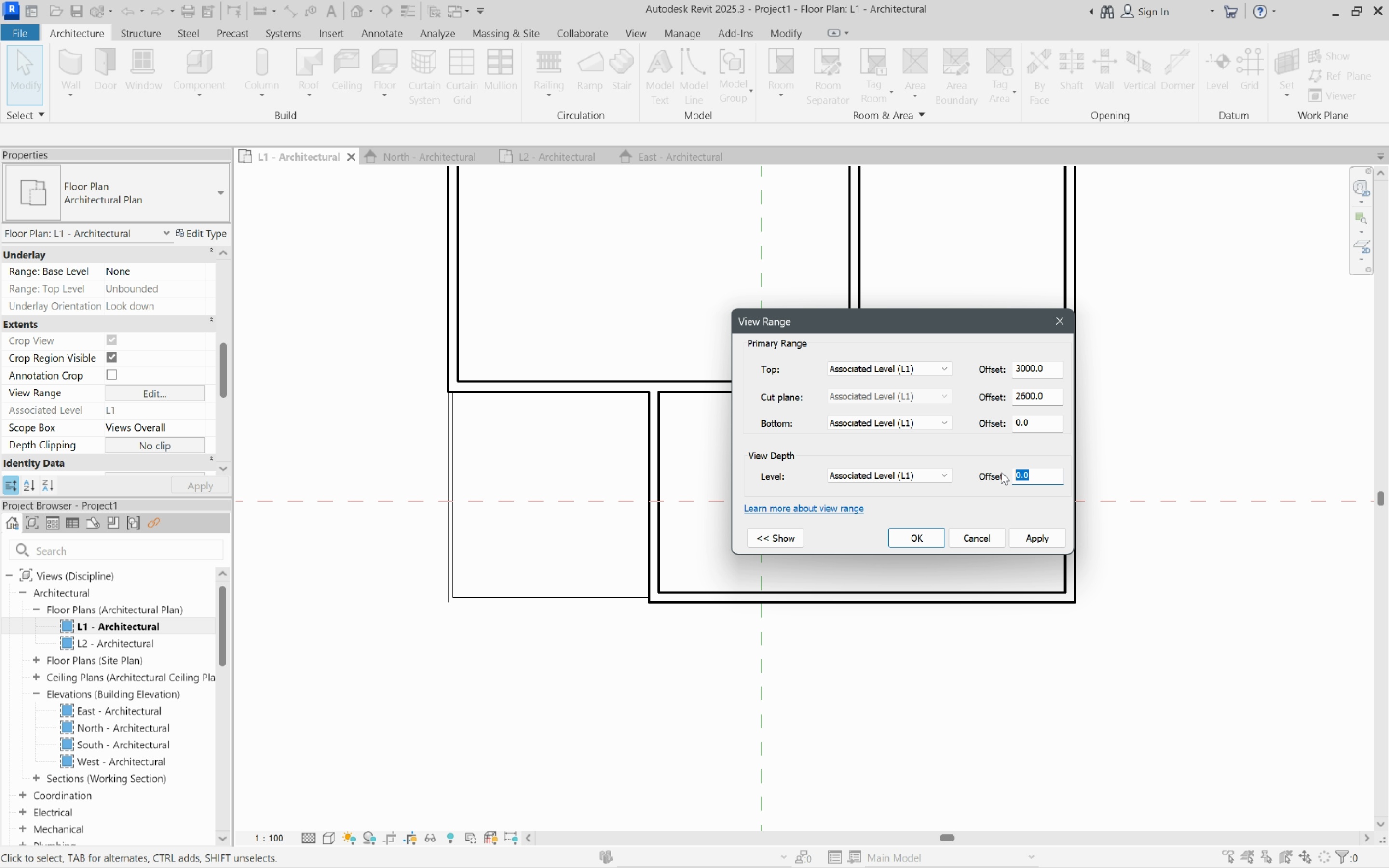 
type(-100)
 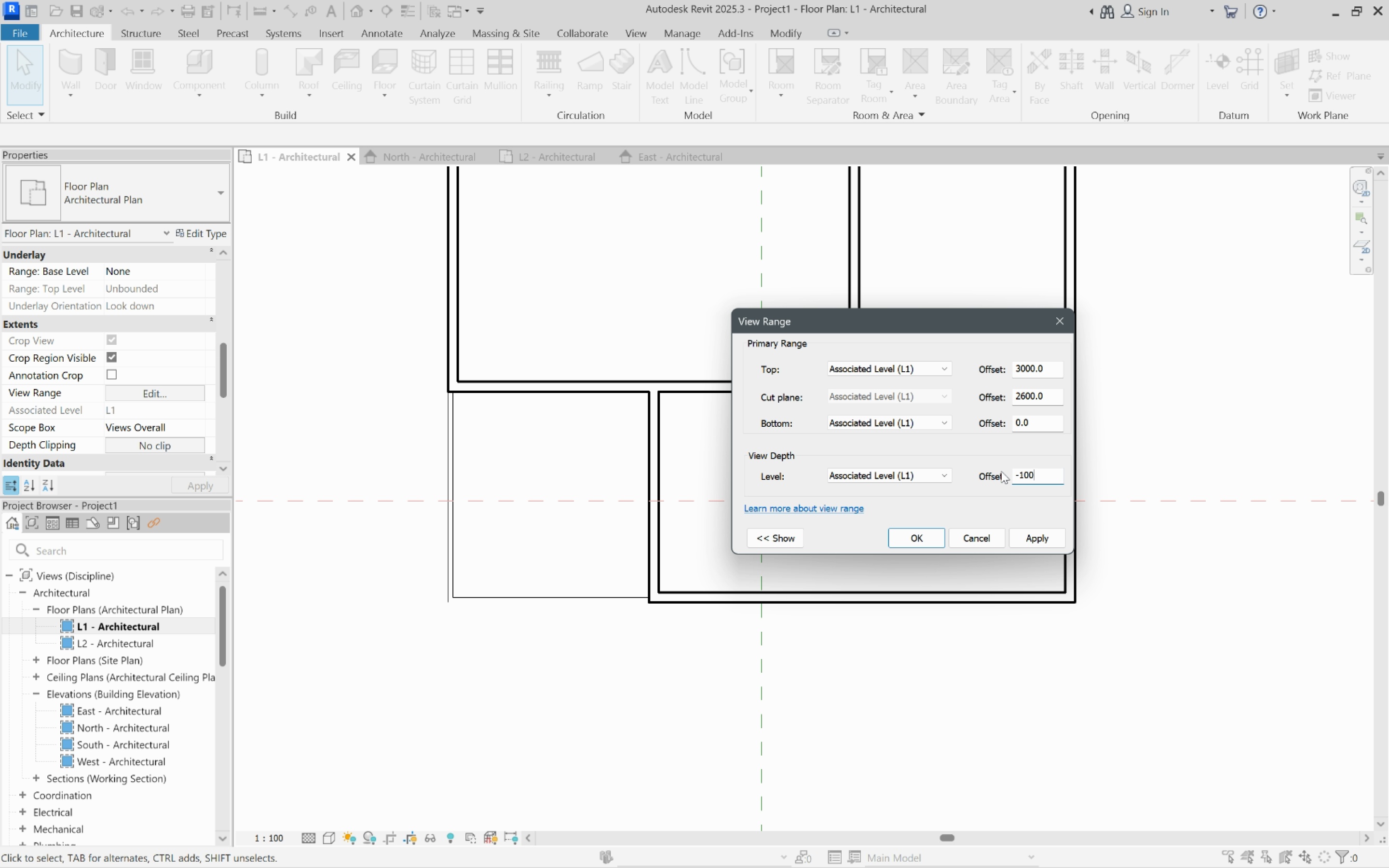 
key(Enter)
 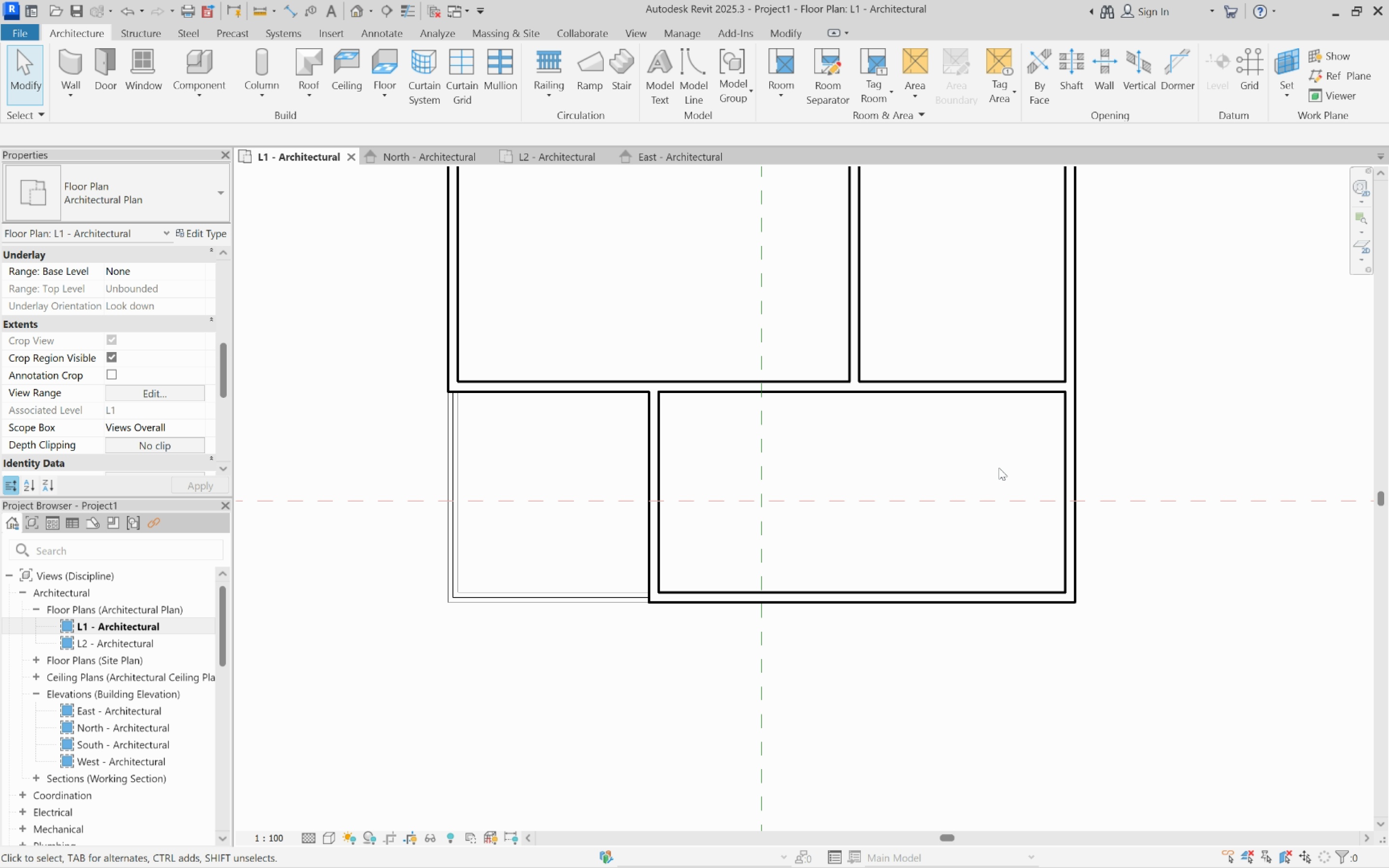 
key(Escape)
 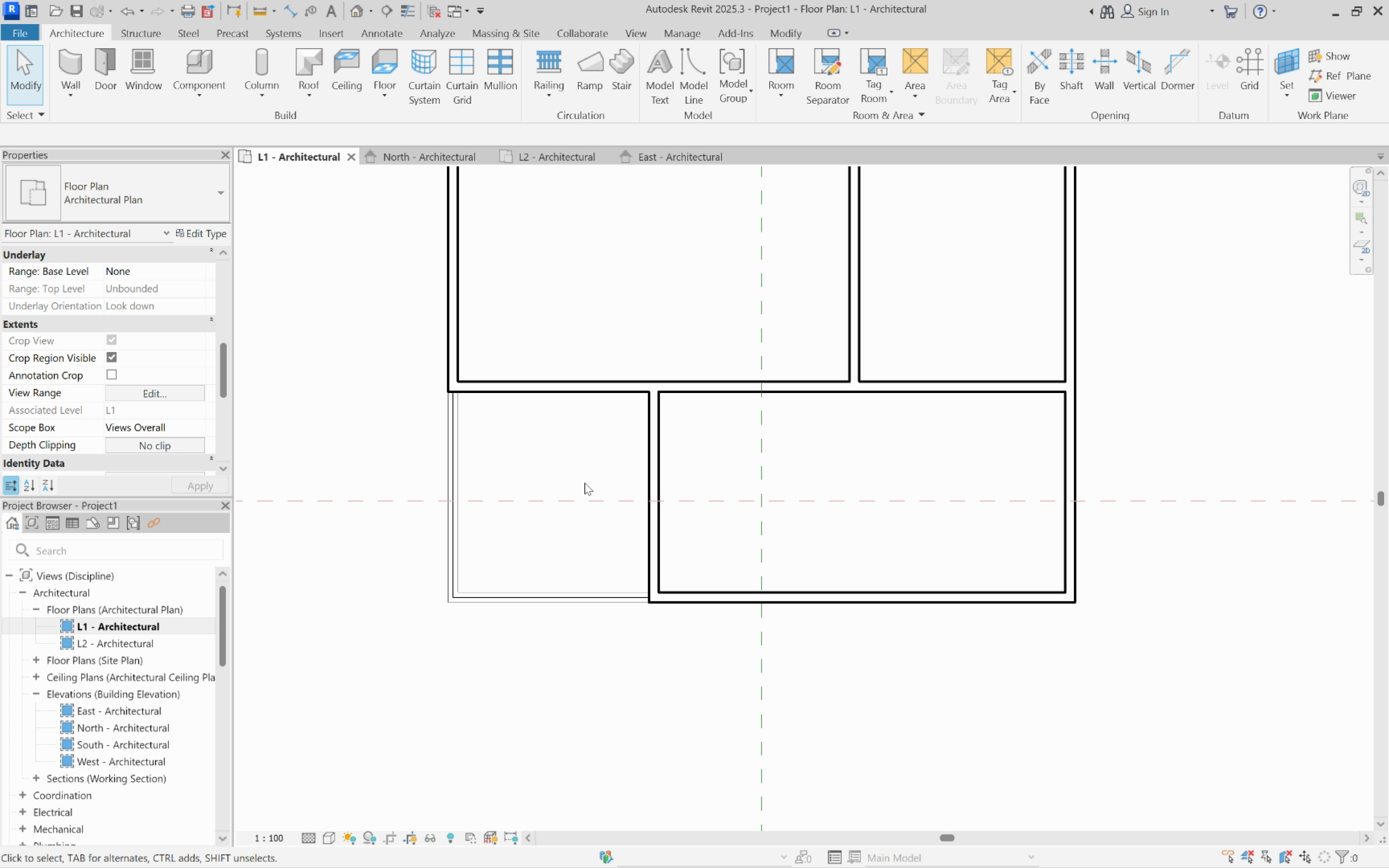 
scroll: coordinate [550, 570], scroll_direction: down, amount: 2.0
 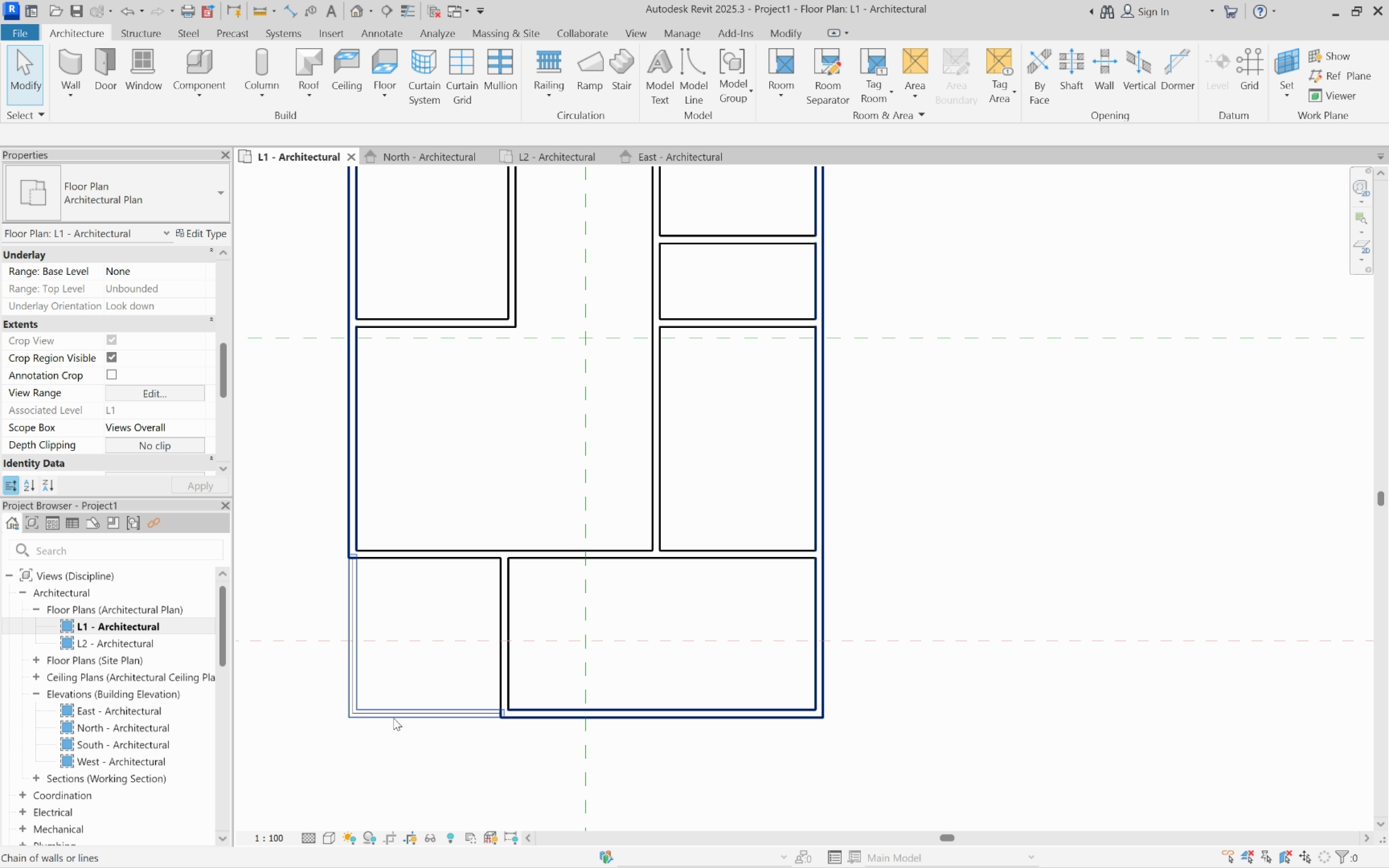 
key(Tab)
 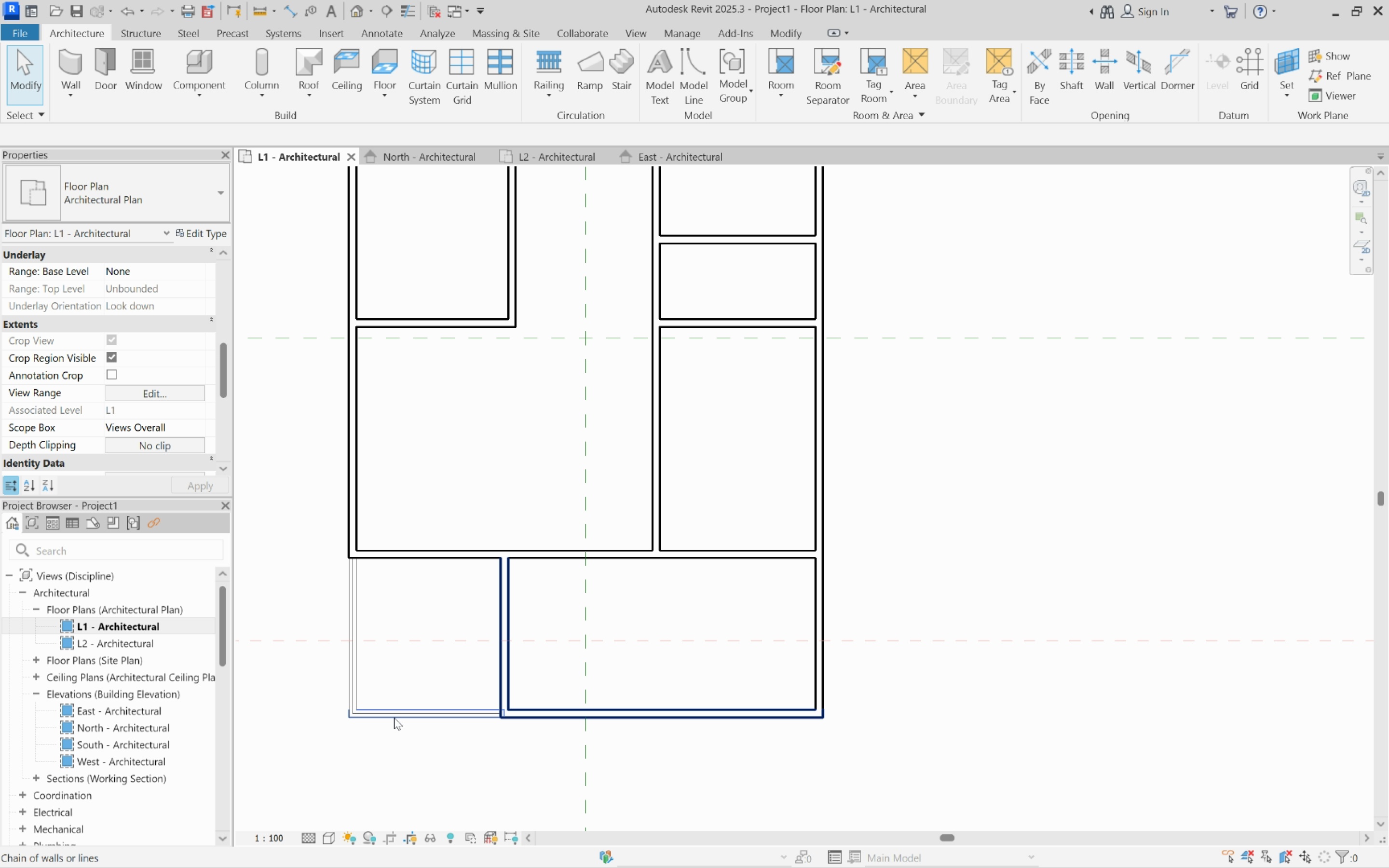 
key(Tab)
 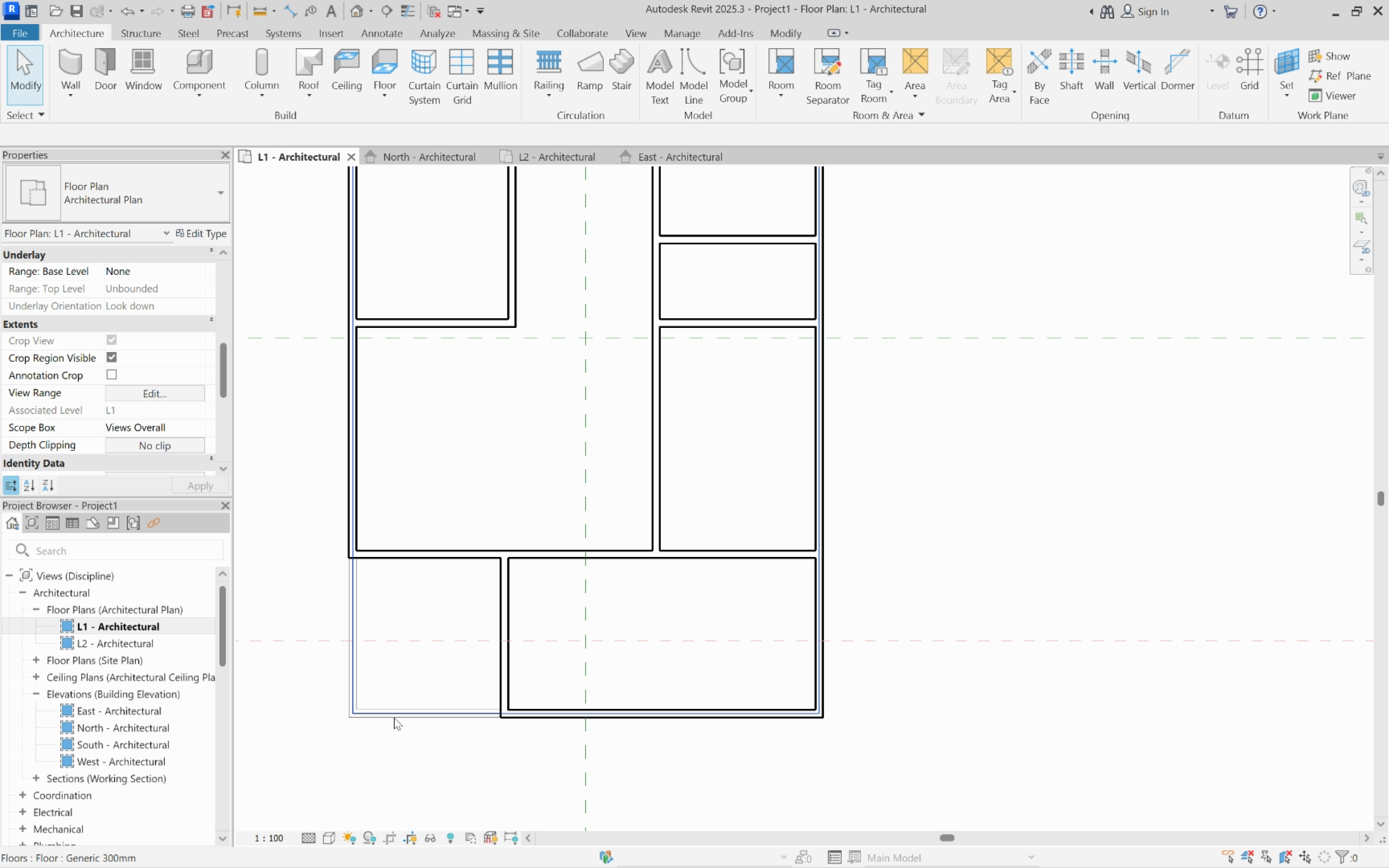 
key(Tab)
 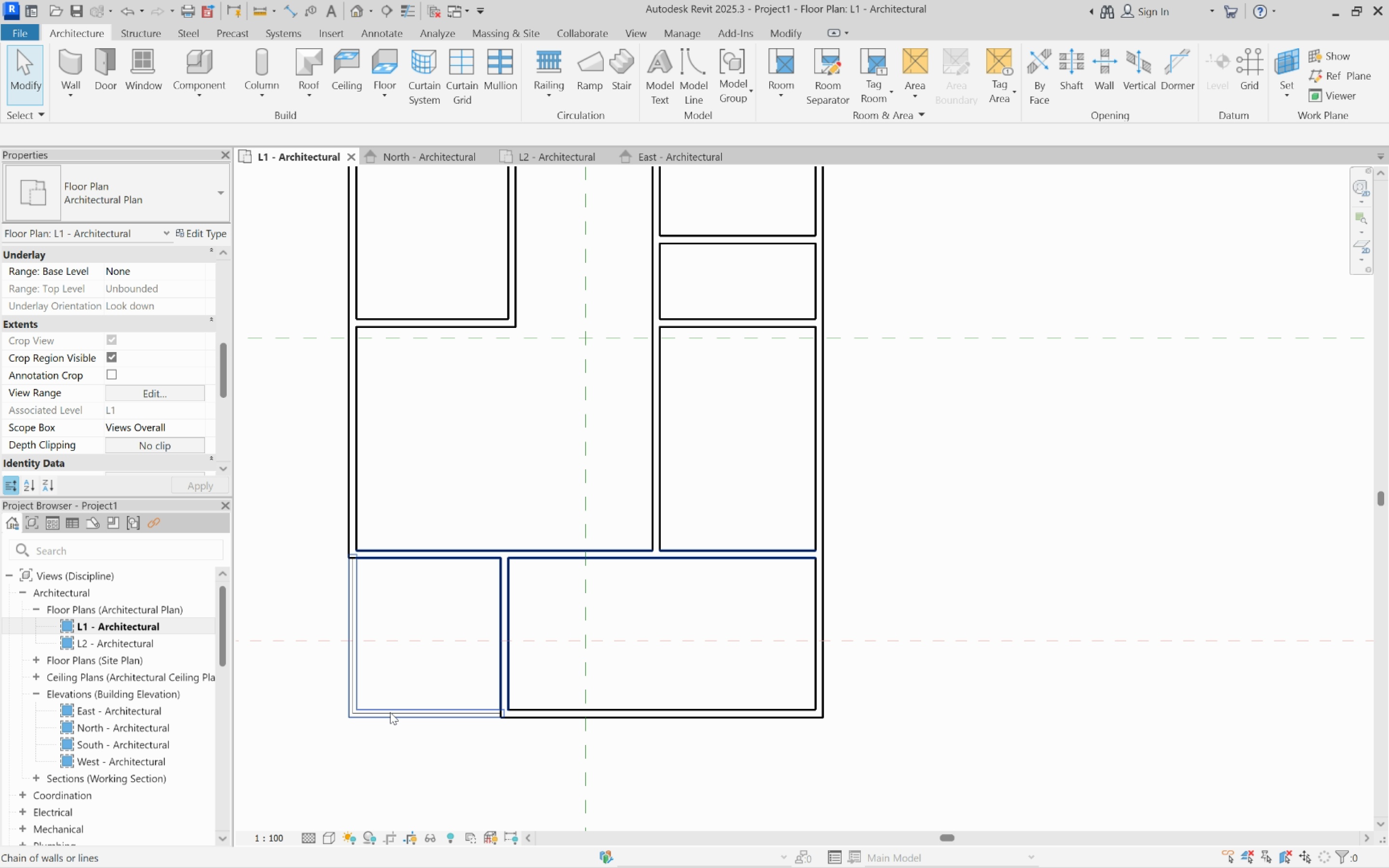 
key(Tab)
 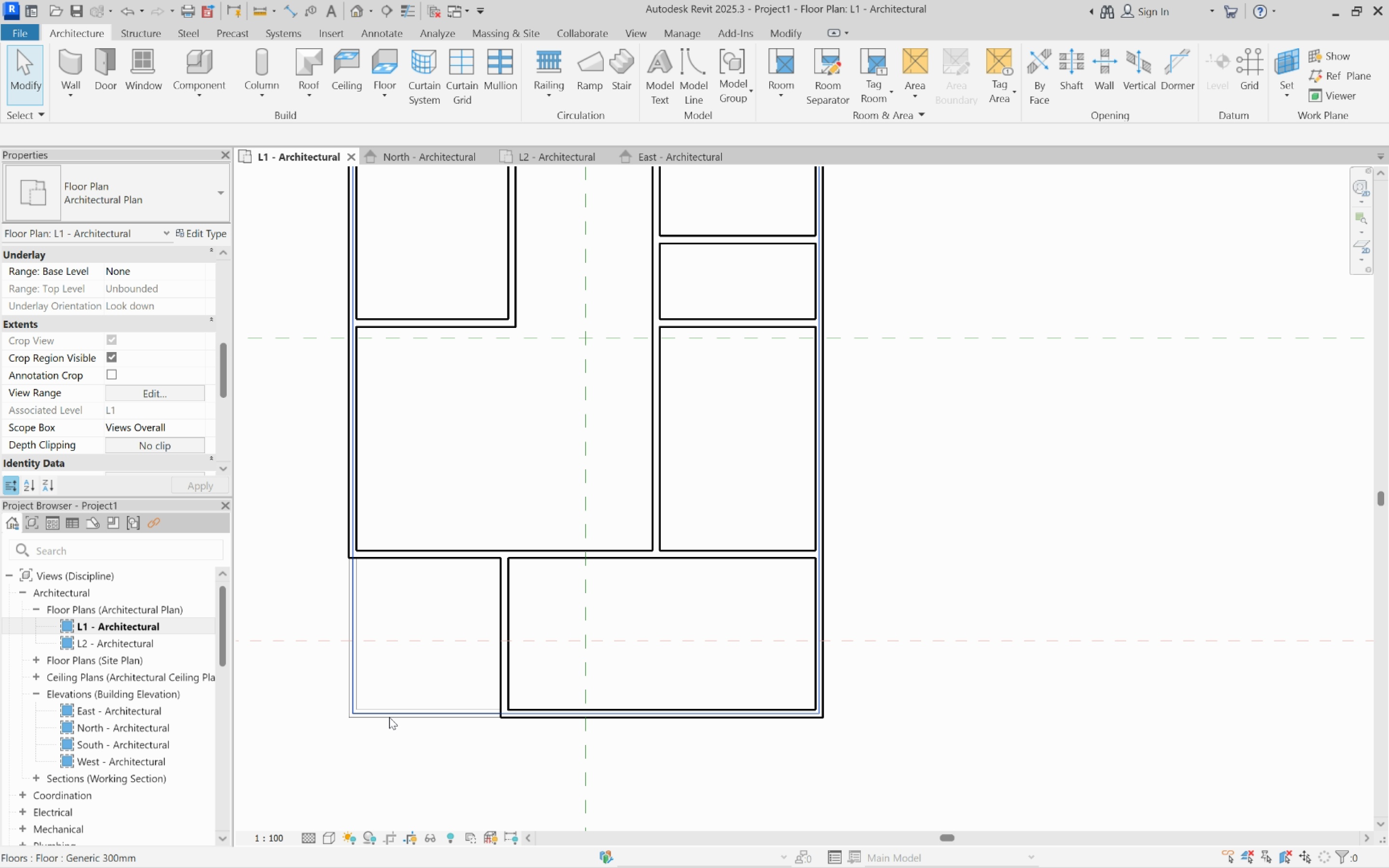 
key(Tab)
 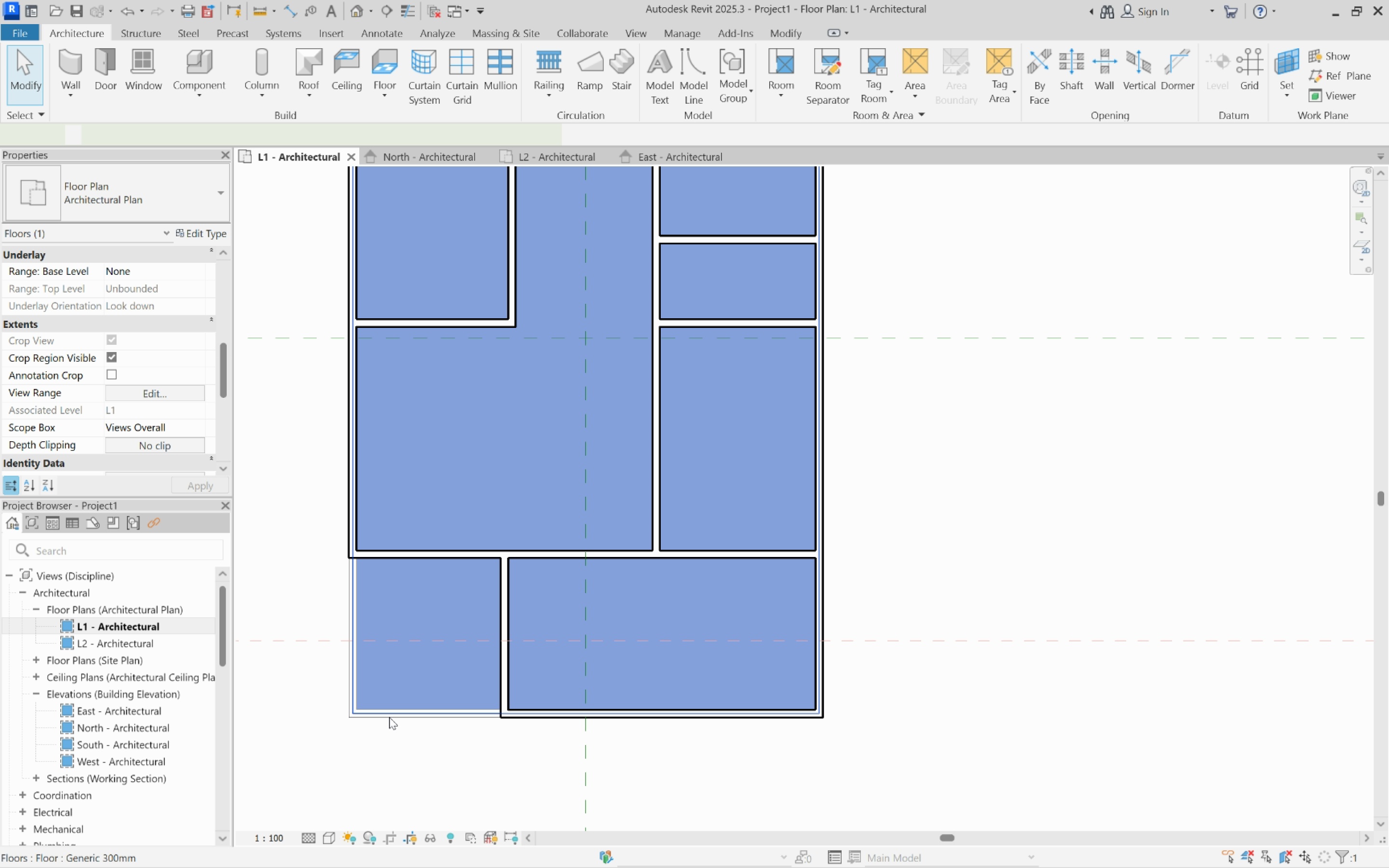 
left_click([389, 717])
 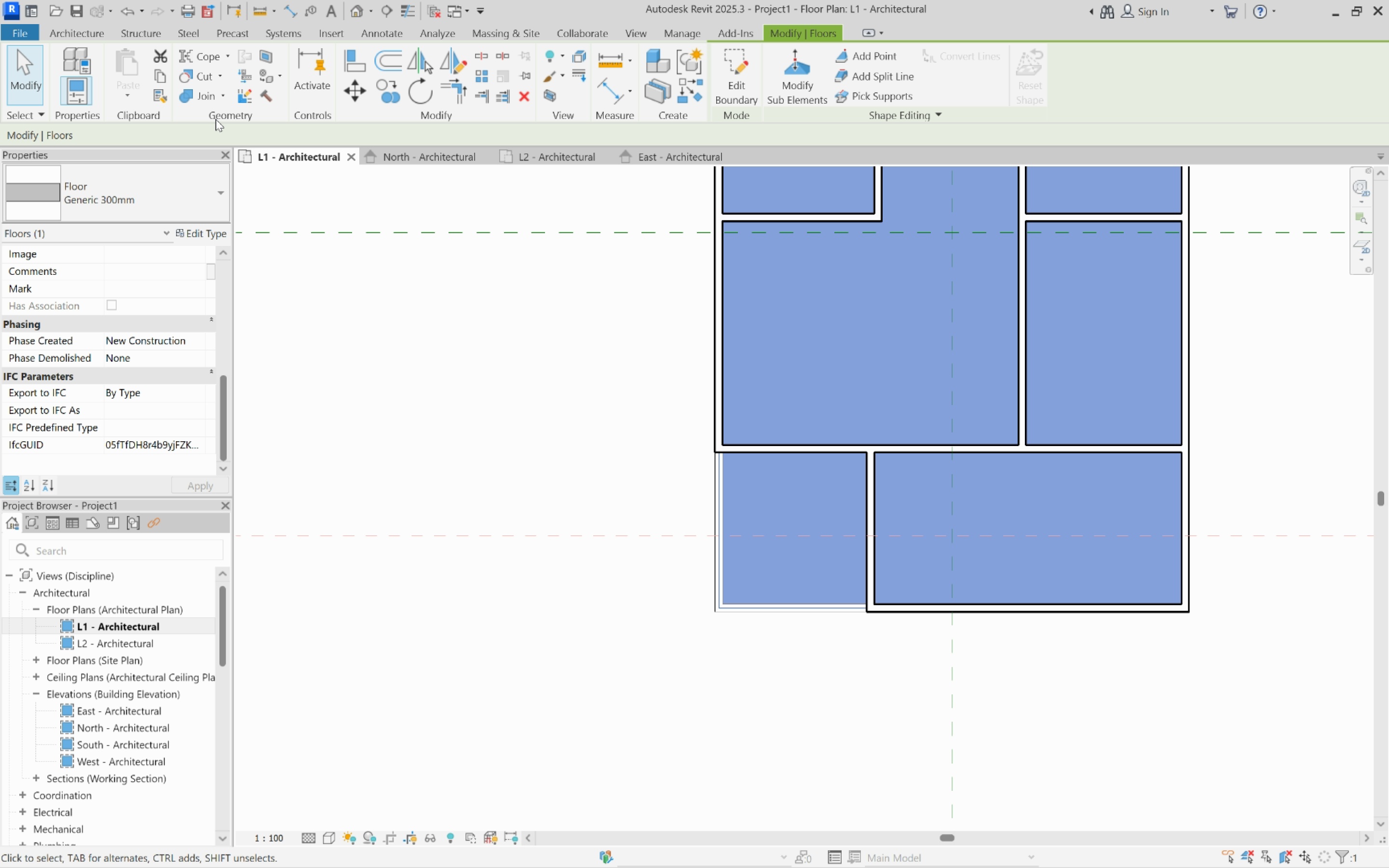 
left_click([199, 91])
 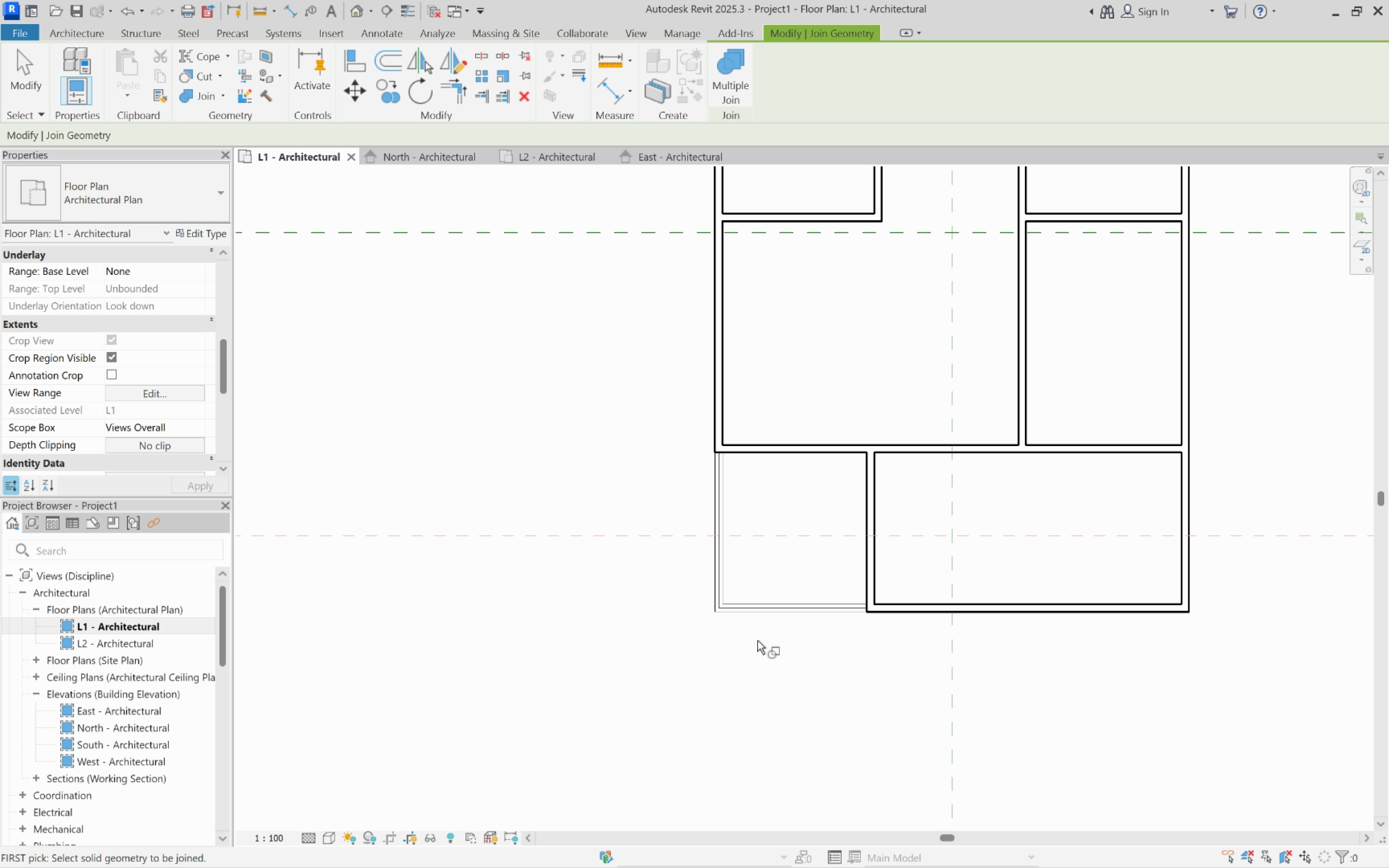 
scroll: coordinate [757, 636], scroll_direction: up, amount: 3.0
 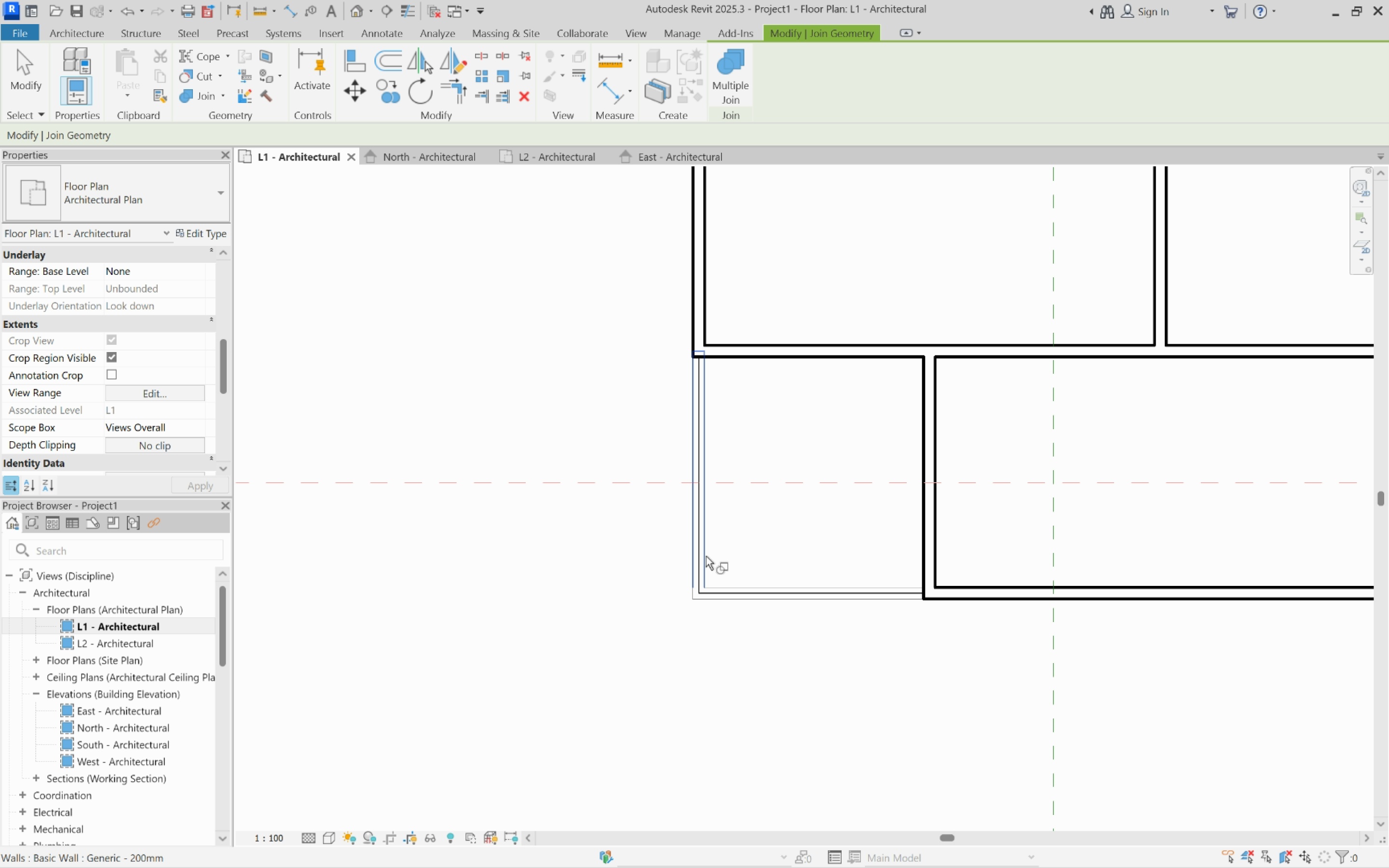 
left_click([706, 552])
 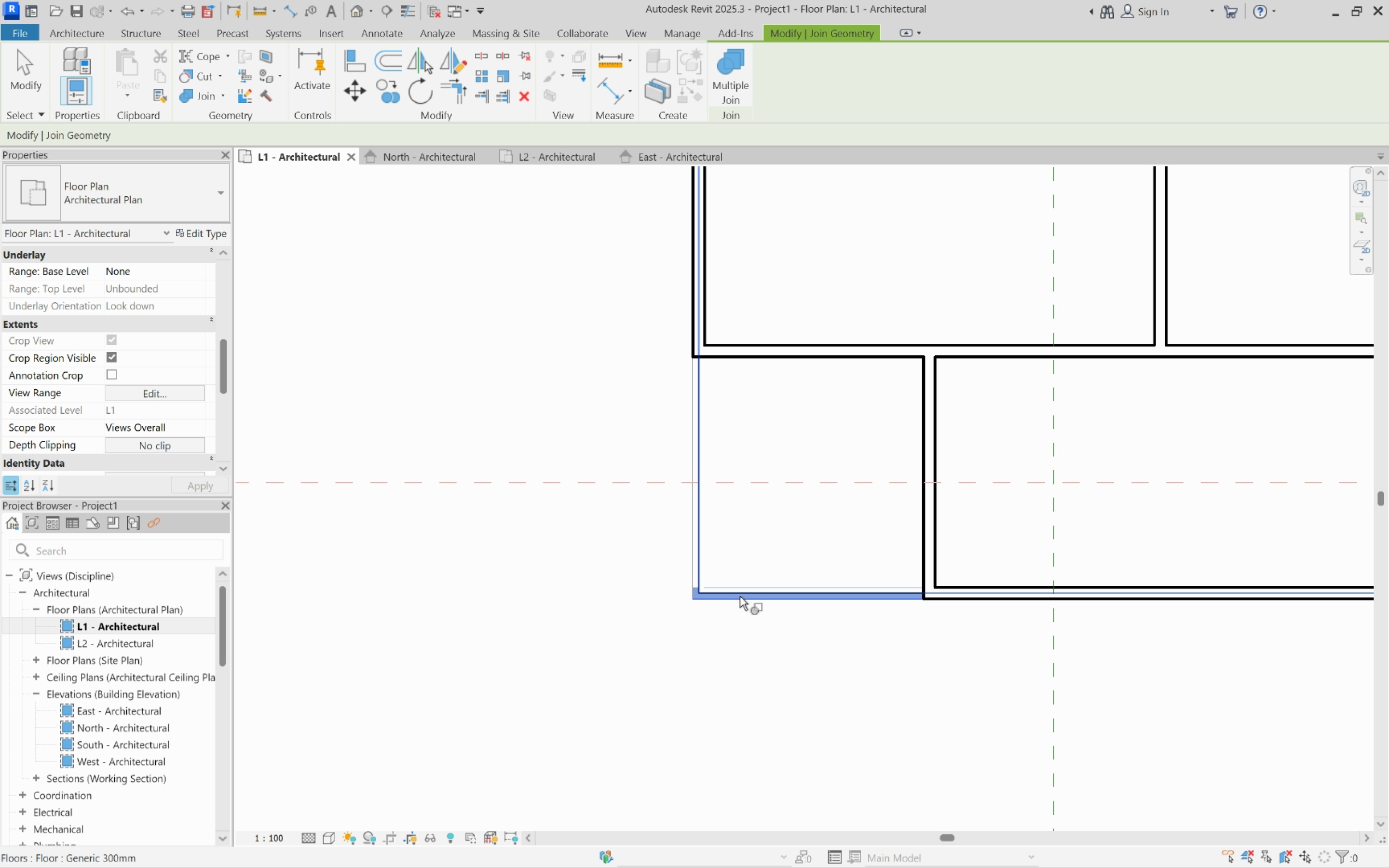 
double_click([739, 593])
 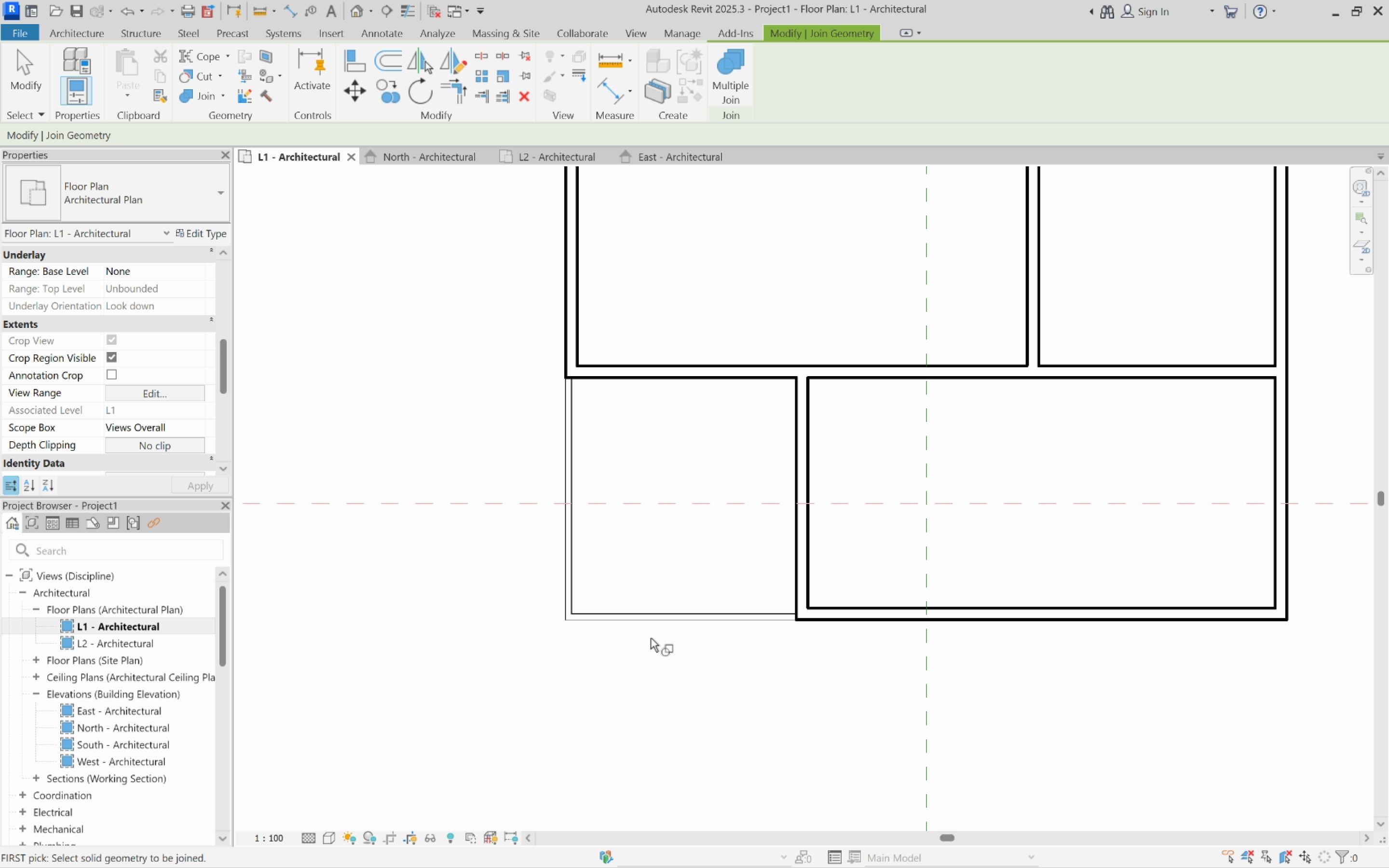 
key(Escape)
 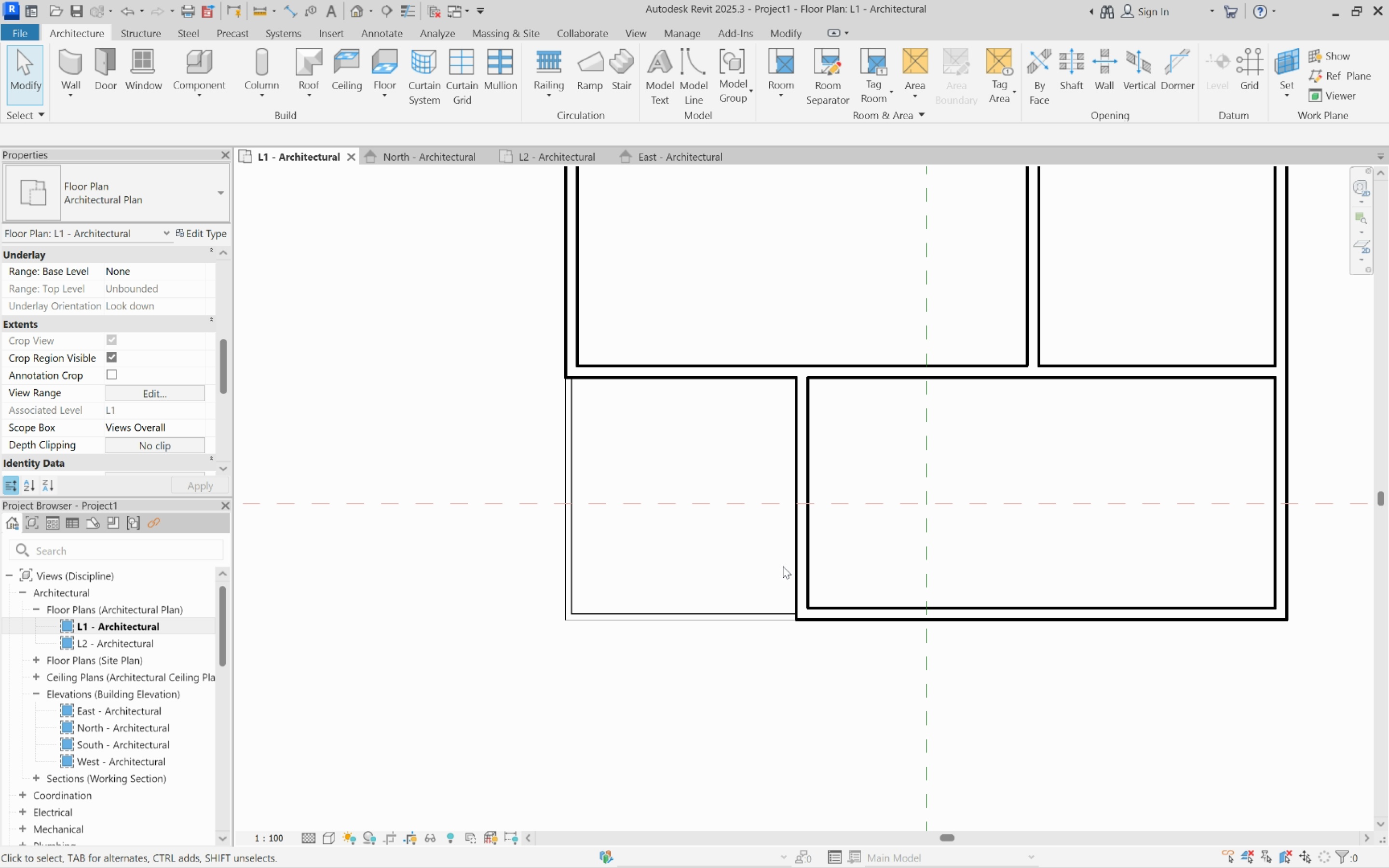 
scroll: coordinate [778, 544], scroll_direction: up, amount: 1.0
 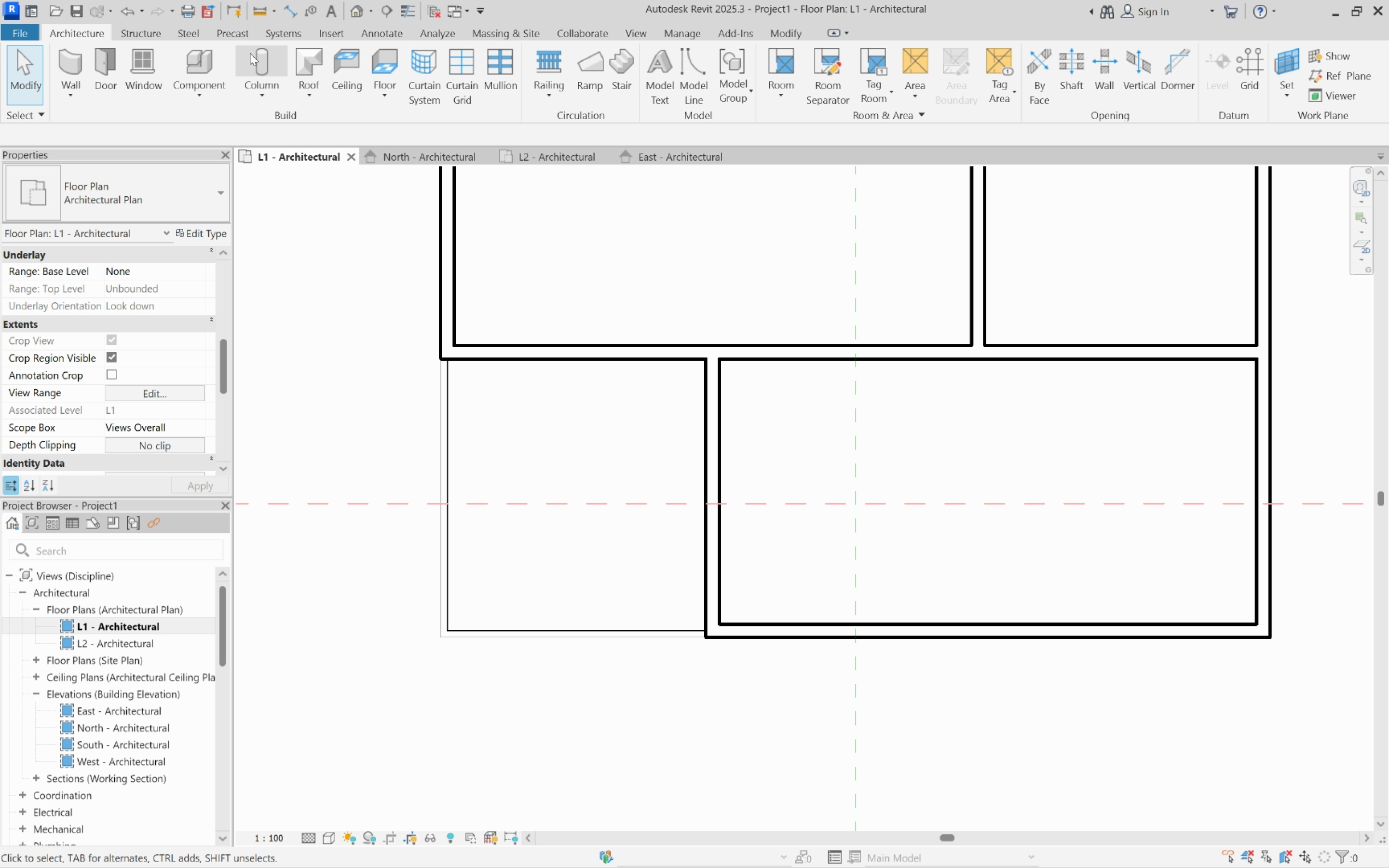 
left_click([250, 54])
 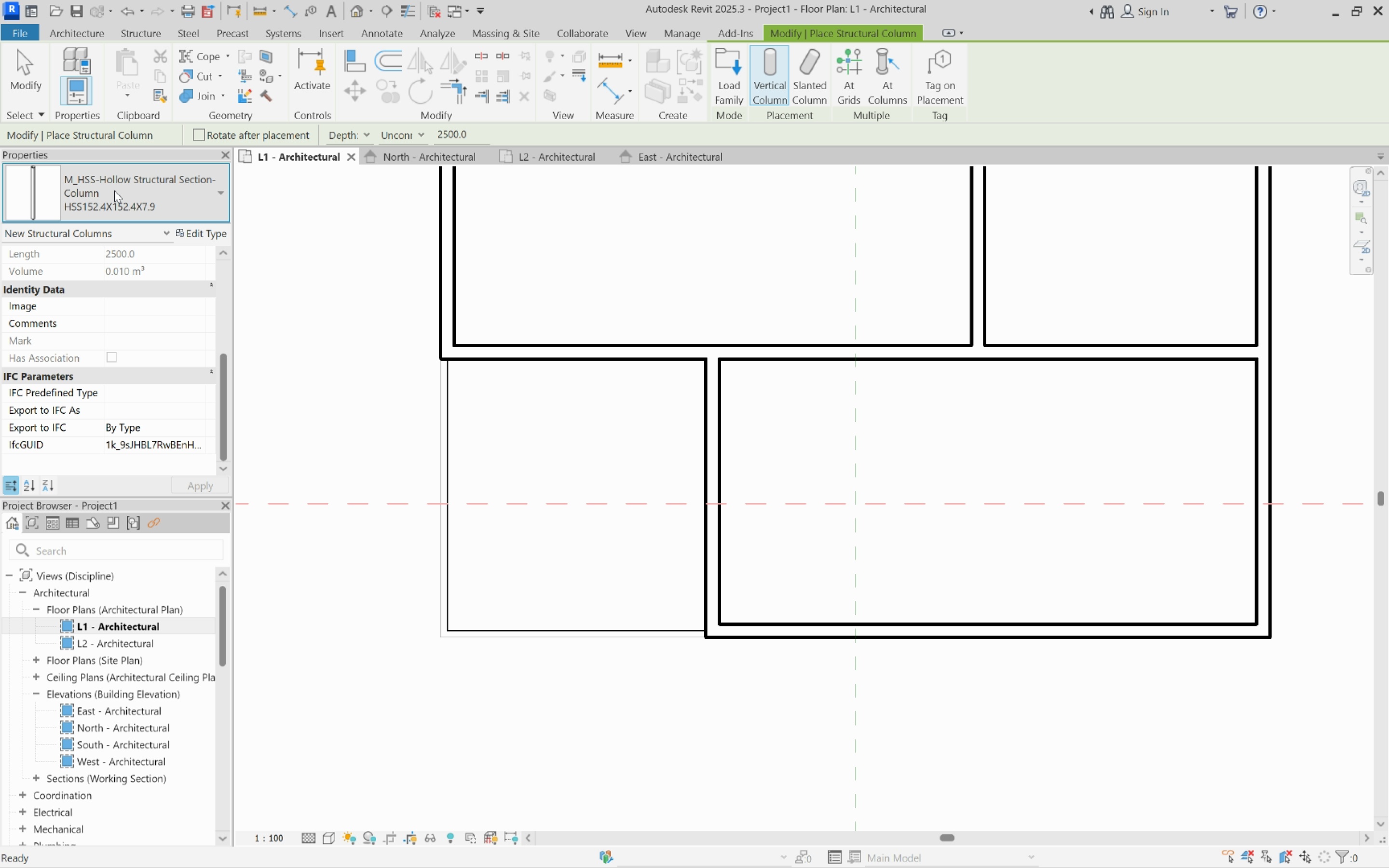 
left_click([114, 190])
 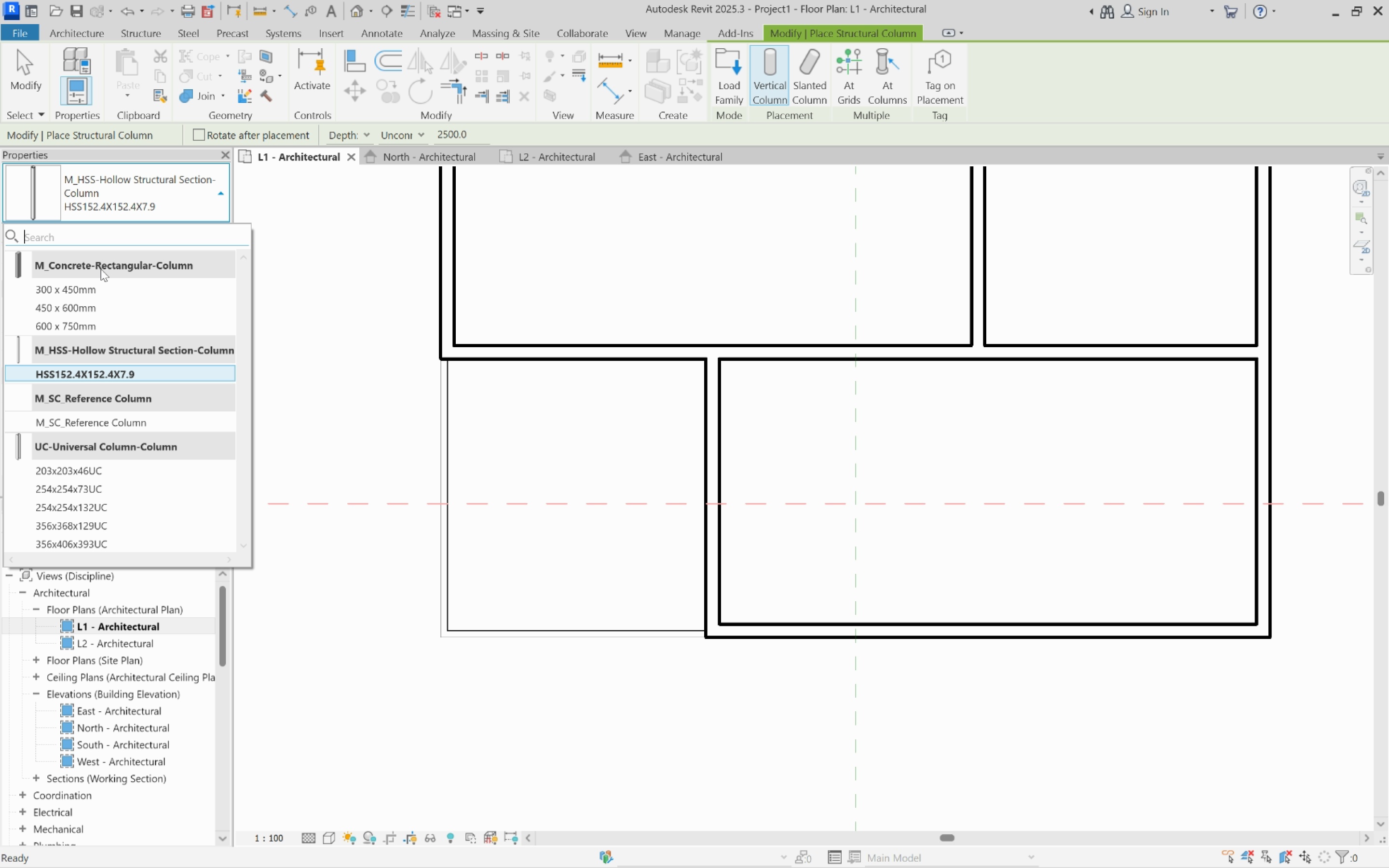 
scroll: coordinate [142, 367], scroll_direction: down, amount: 4.0
 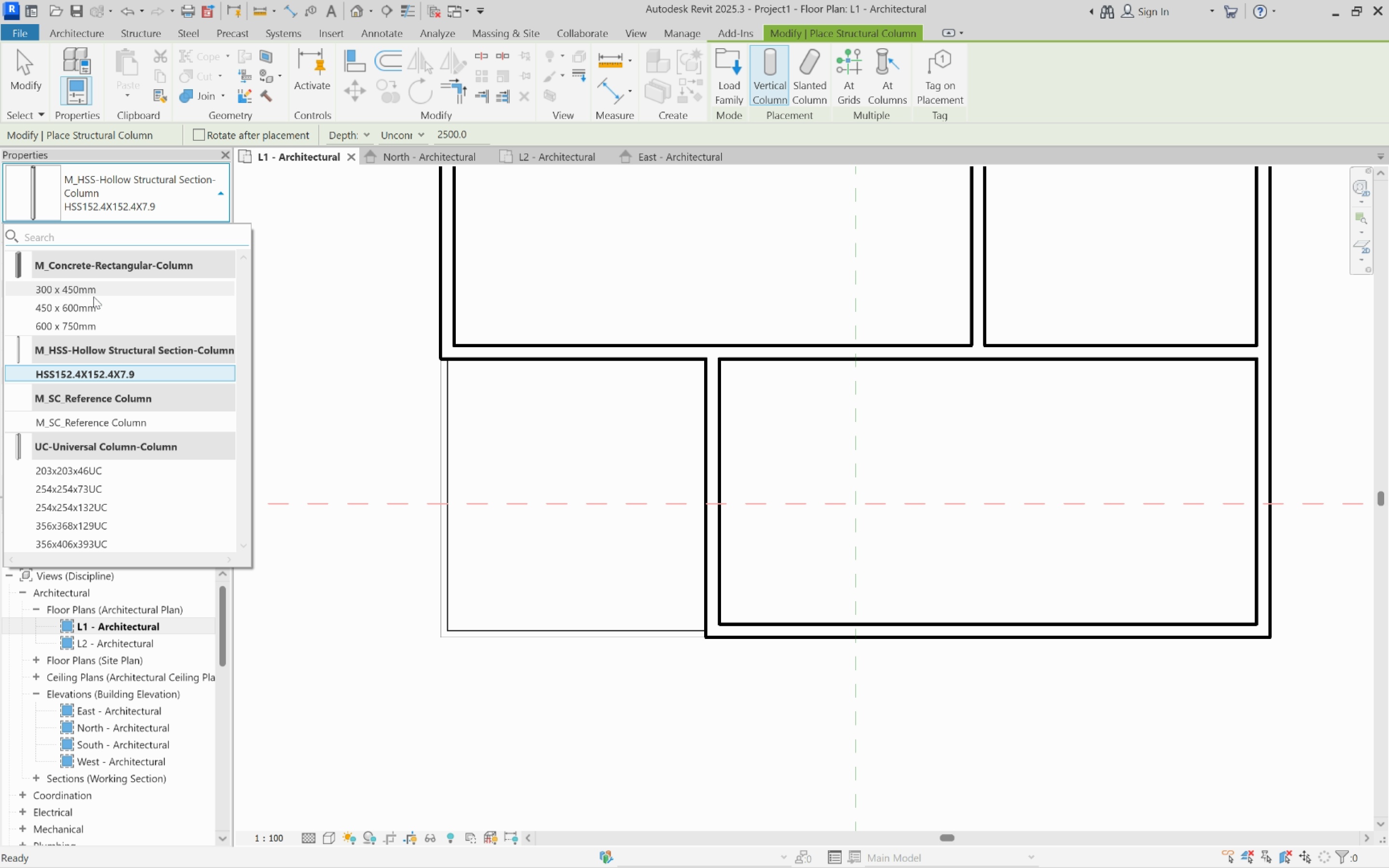 
key(Escape)
 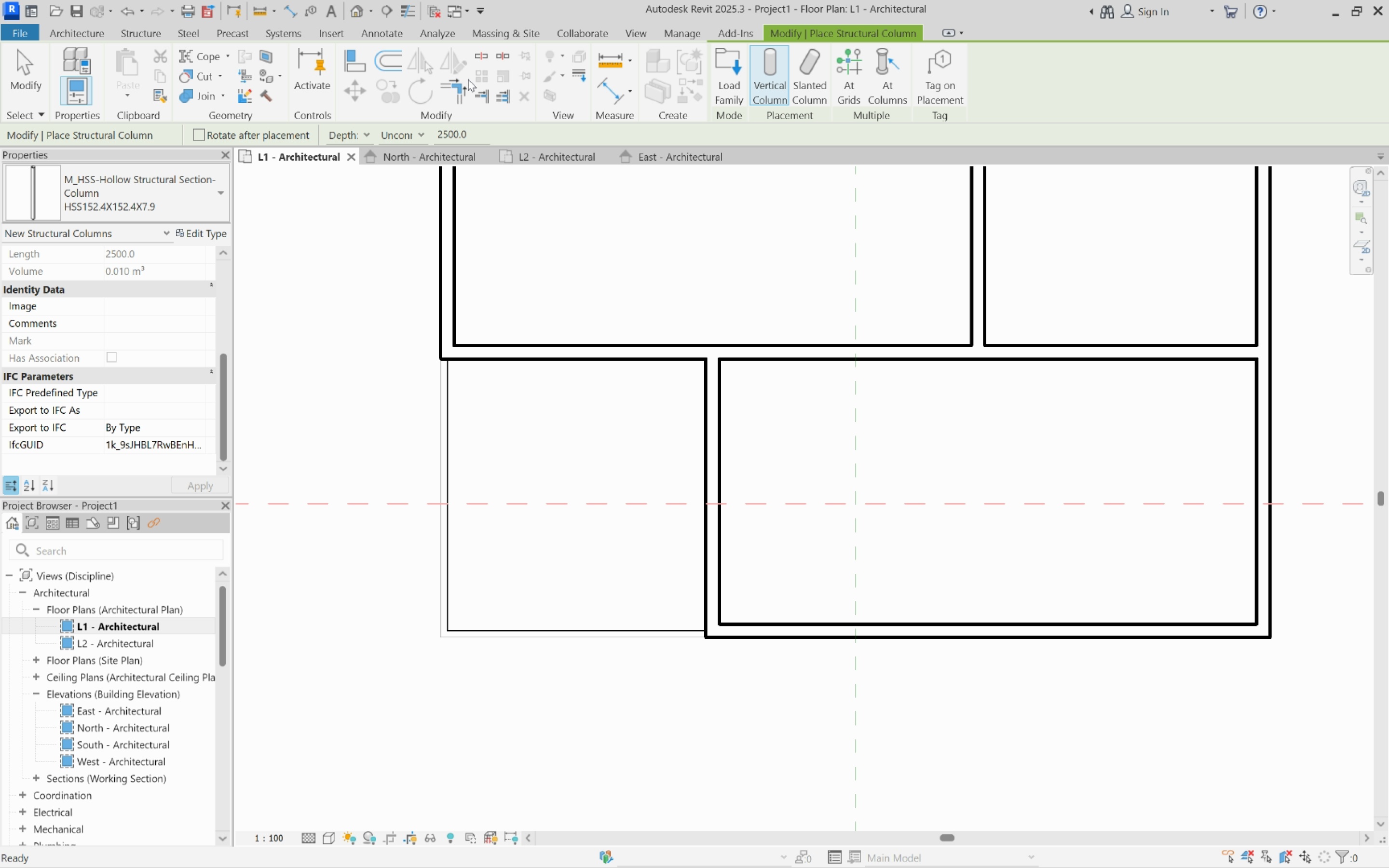 
key(Escape)
 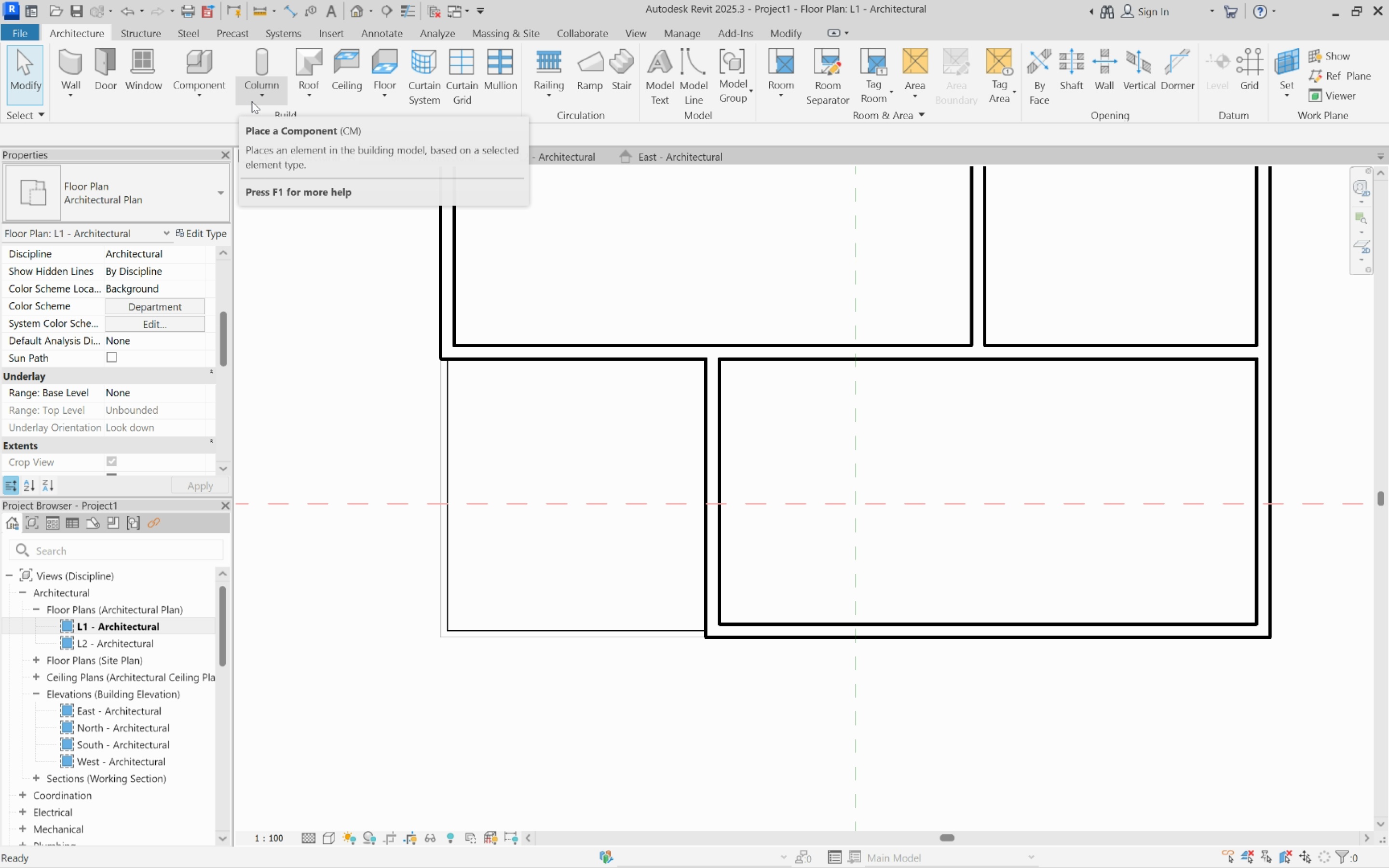 
left_click([254, 102])
 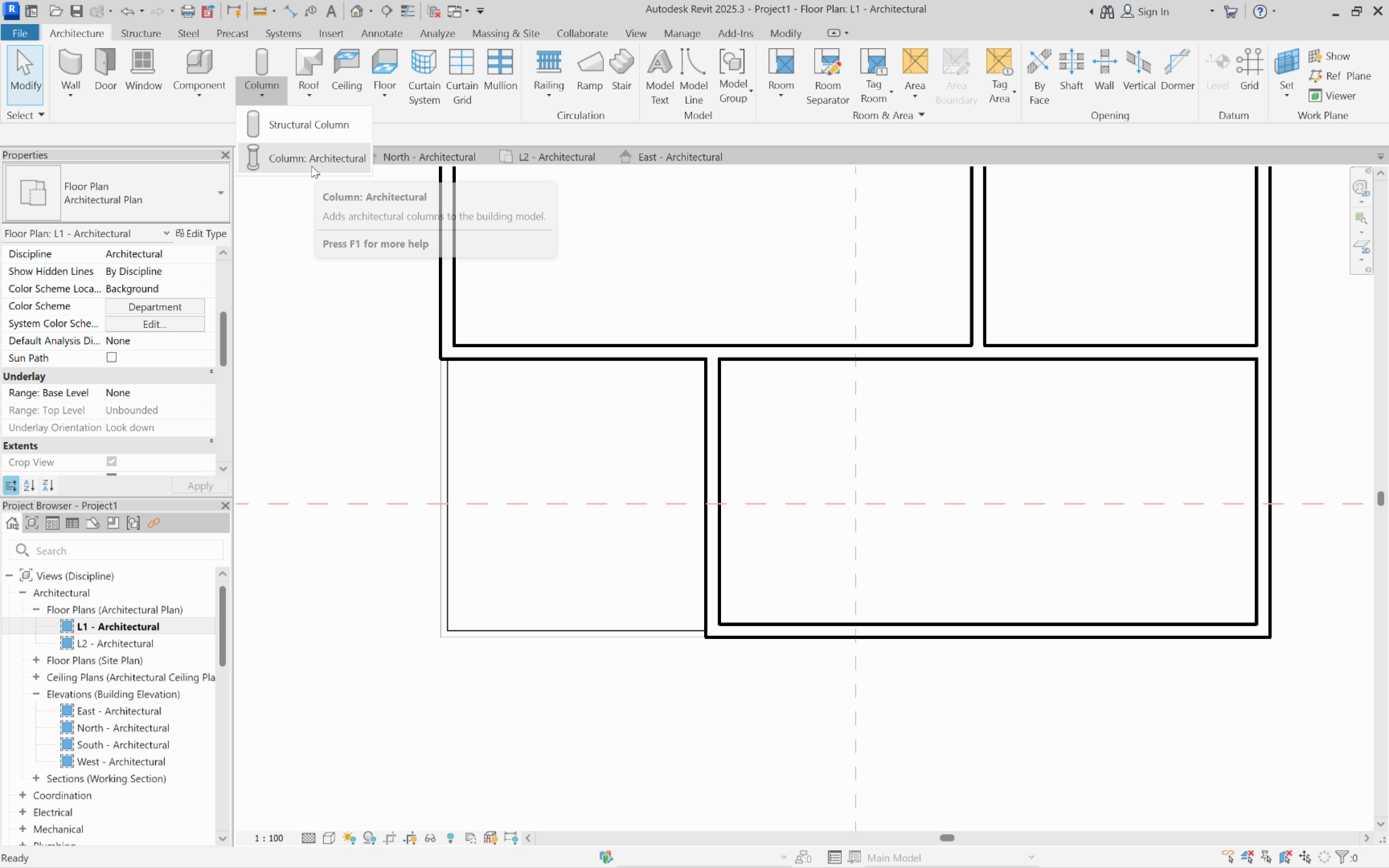 
left_click([313, 158])
 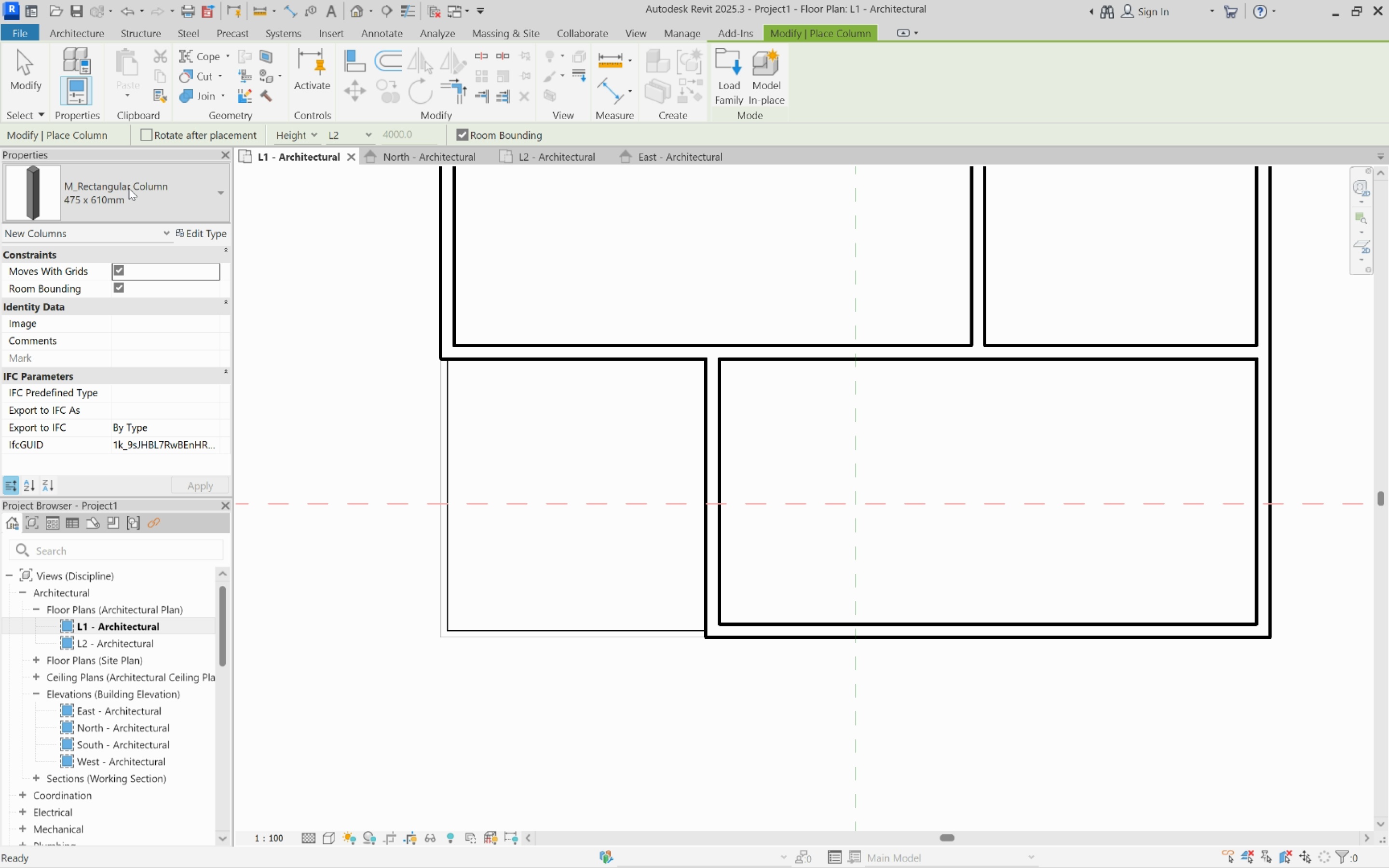 
left_click([129, 188])
 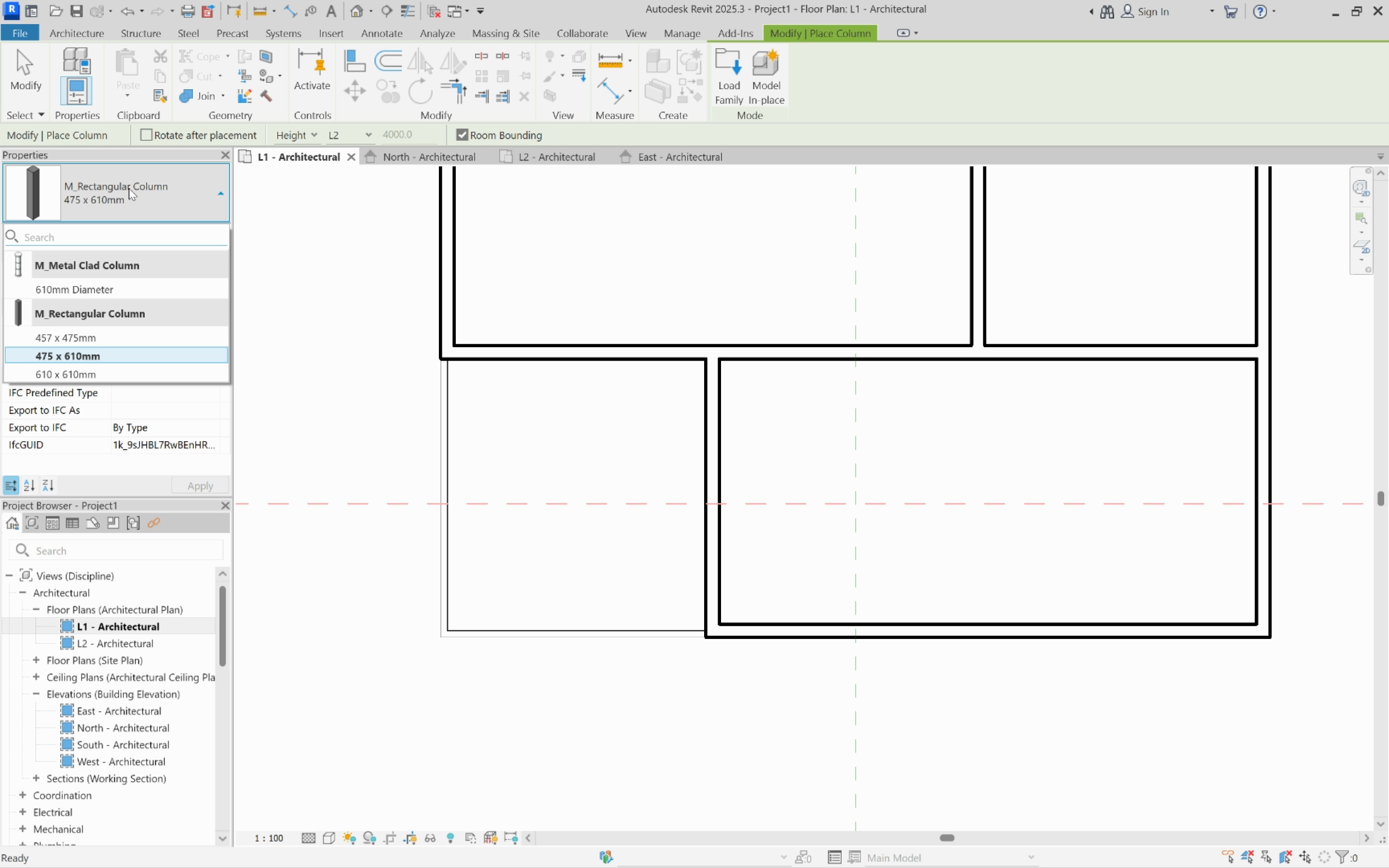 
key(Escape)
 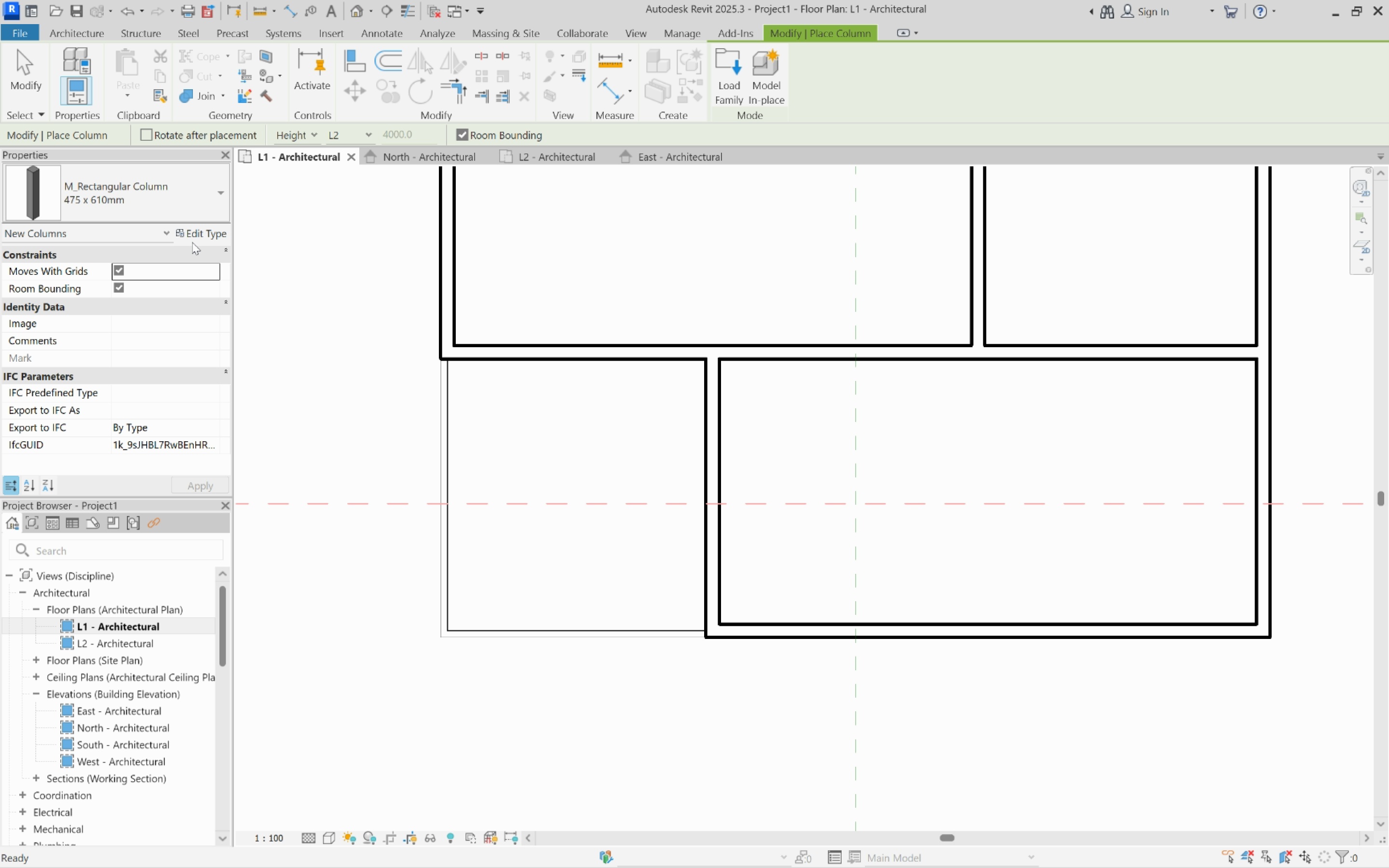 
left_click([192, 242])
 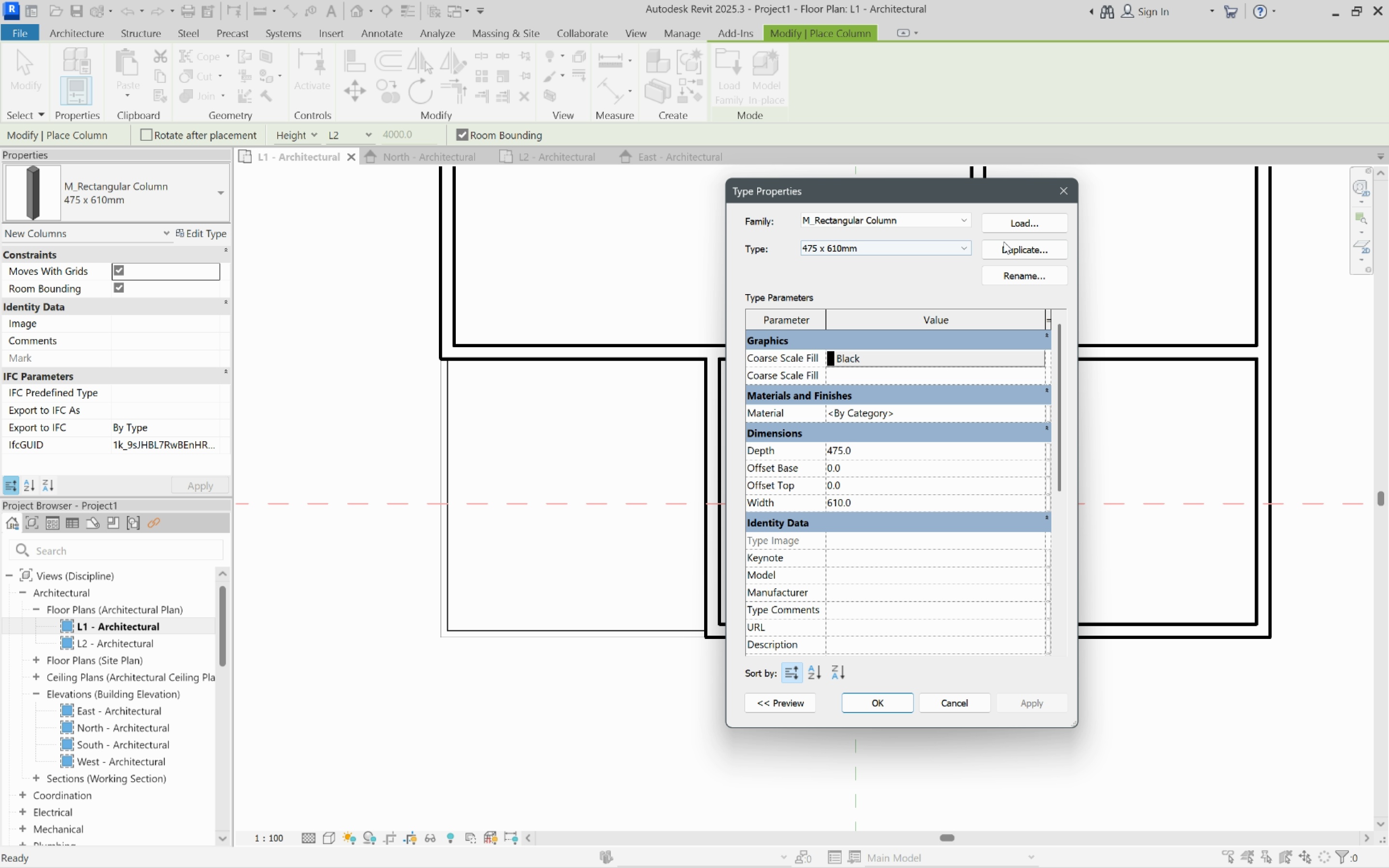 
left_click([1016, 244])
 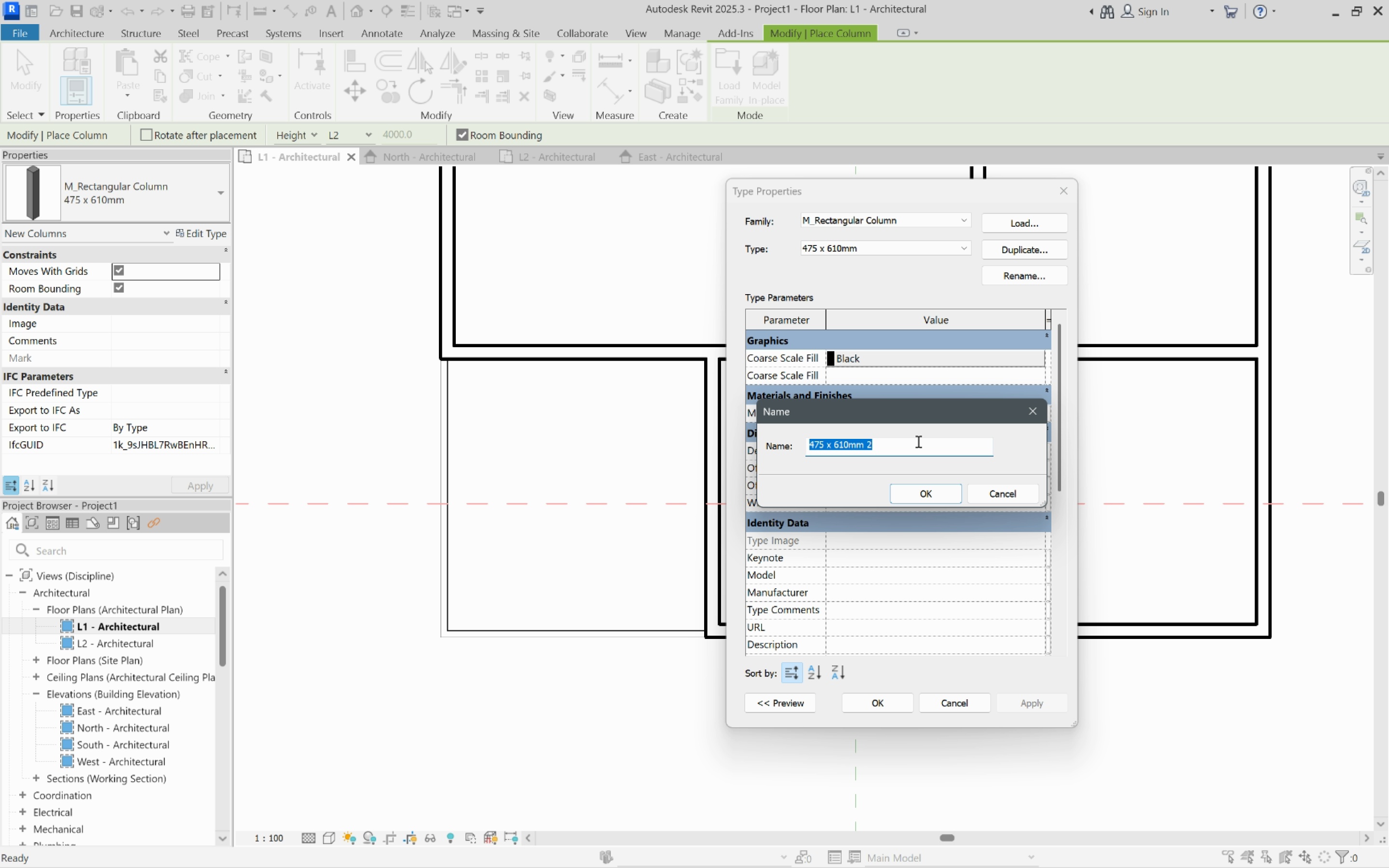 
left_click([917, 441])
 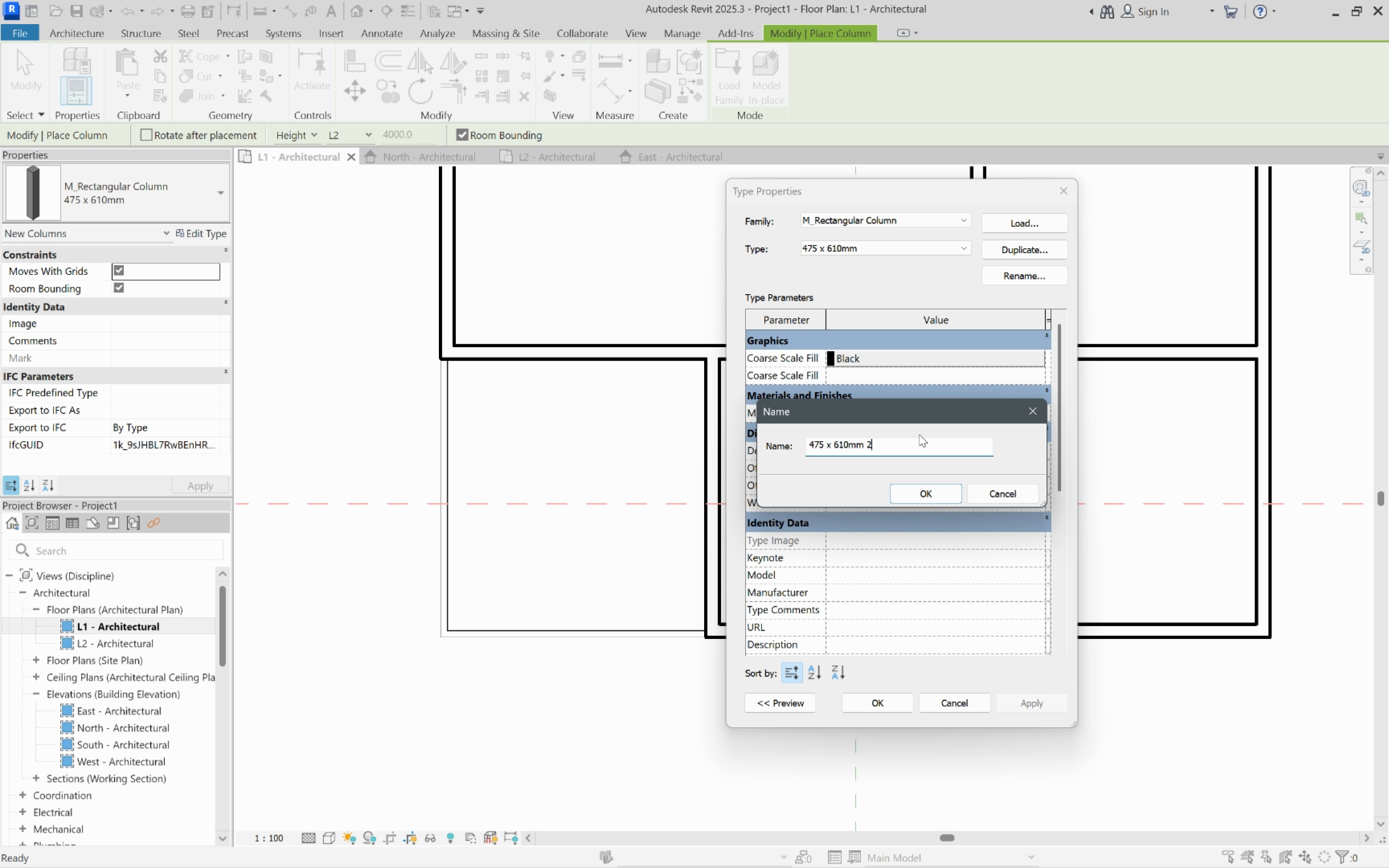 
key(Backspace)
 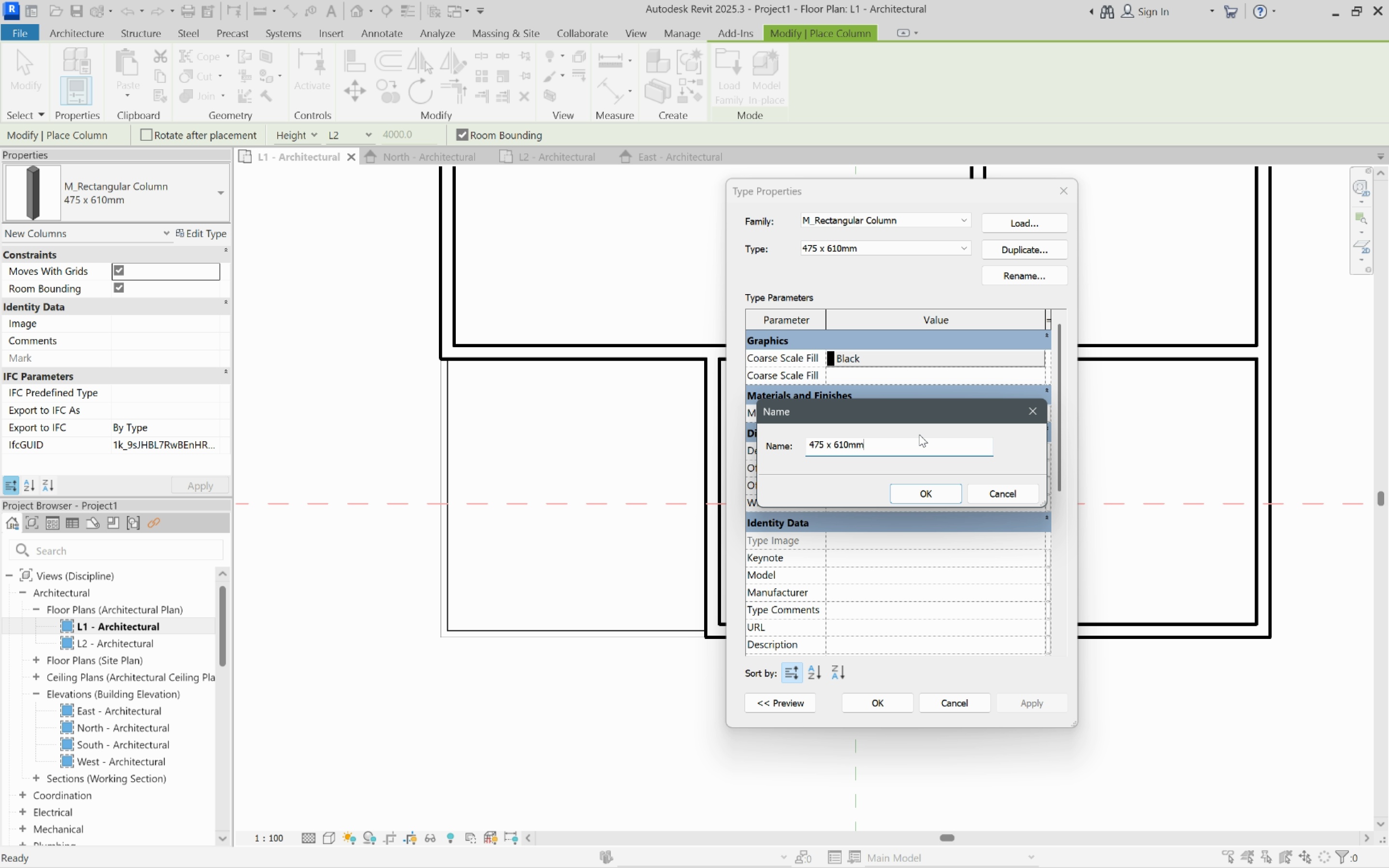 
key(Backspace)
 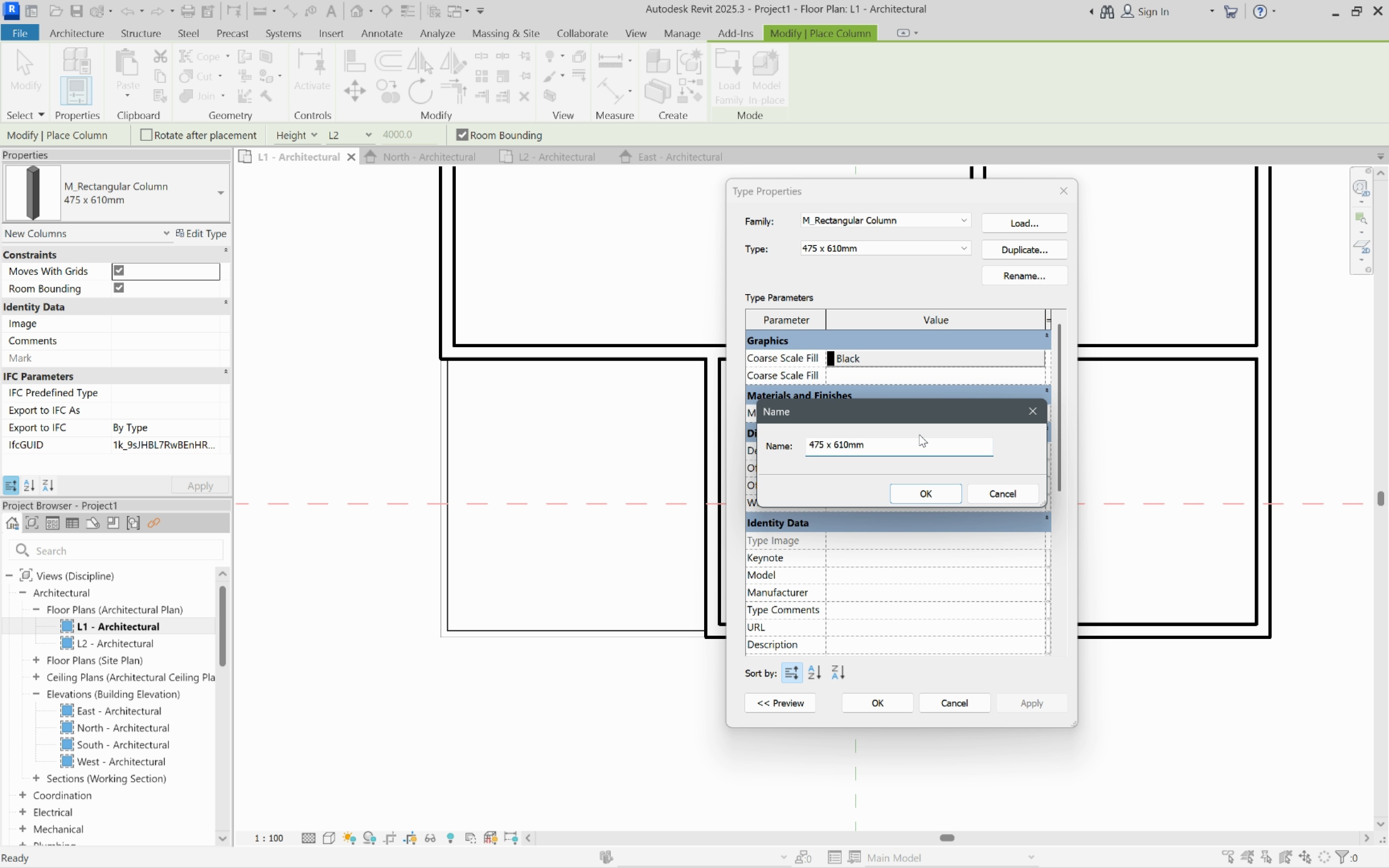 
hold_key(key=ArrowLeft, duration=0.75)
 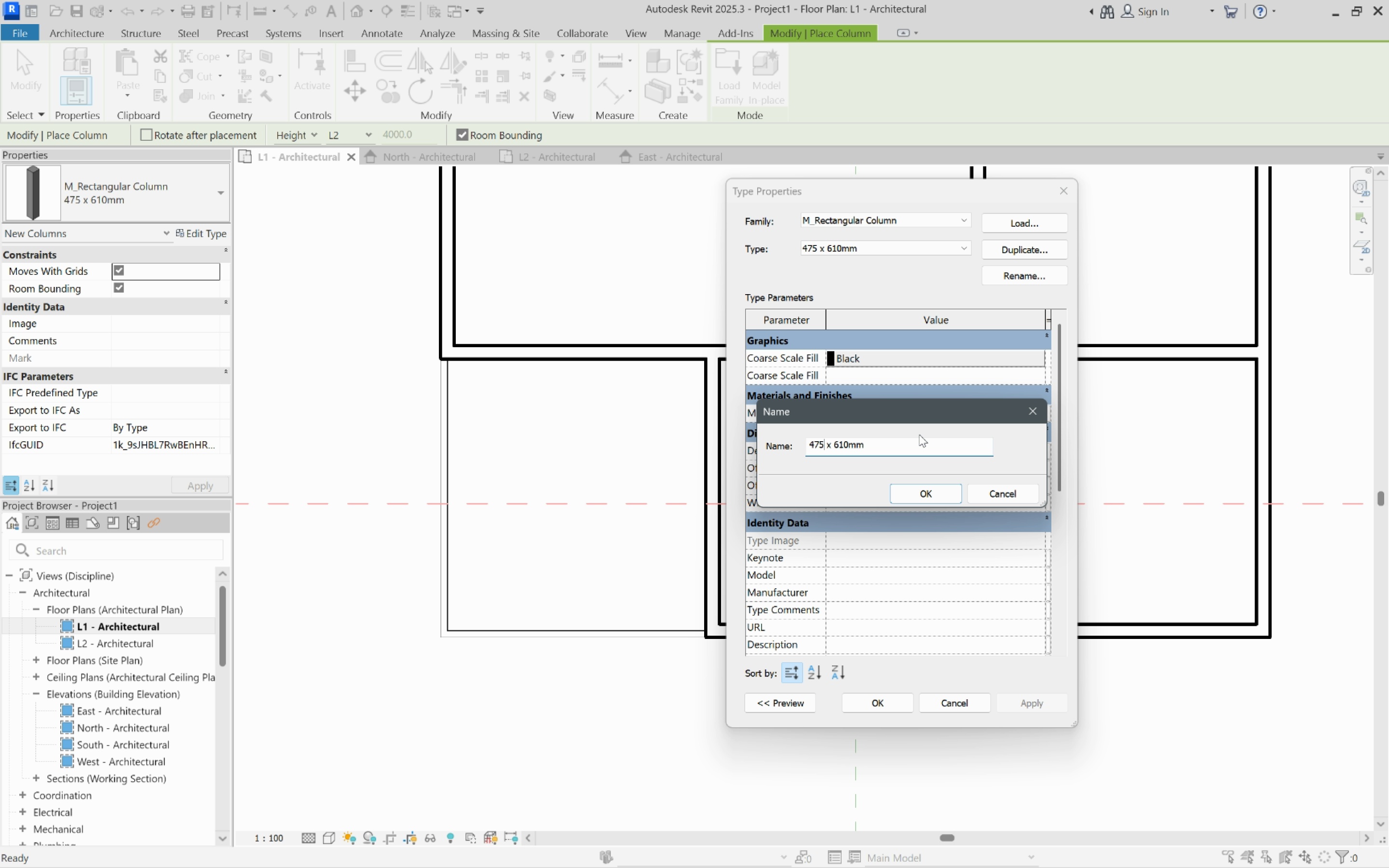 
key(ArrowRight)
 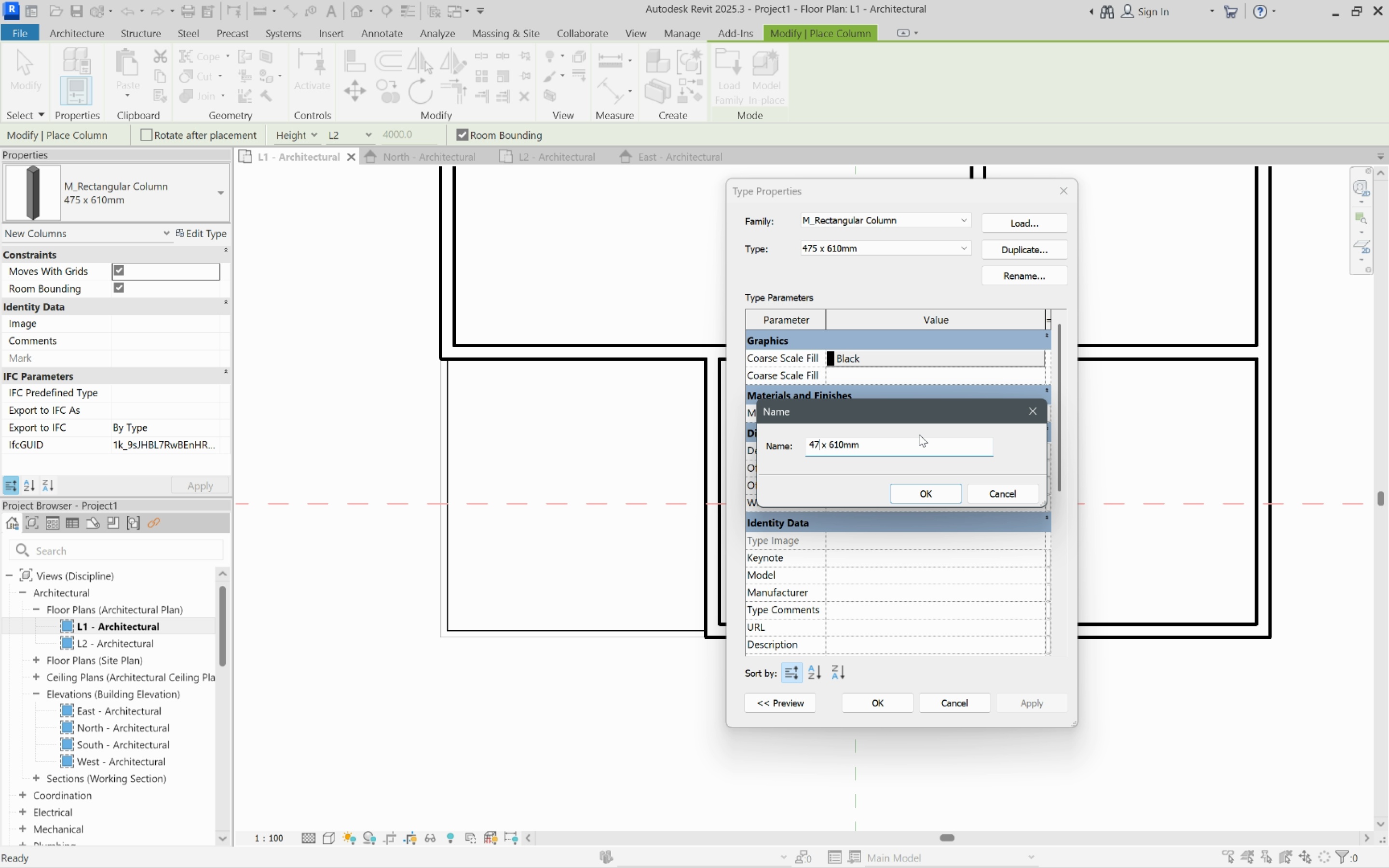 
key(Backspace)
key(Backspace)
key(Backspace)
type(200)
key(Backspace)
key(Backspace)
key(Backspace)
key(Backspace)
type(150)
 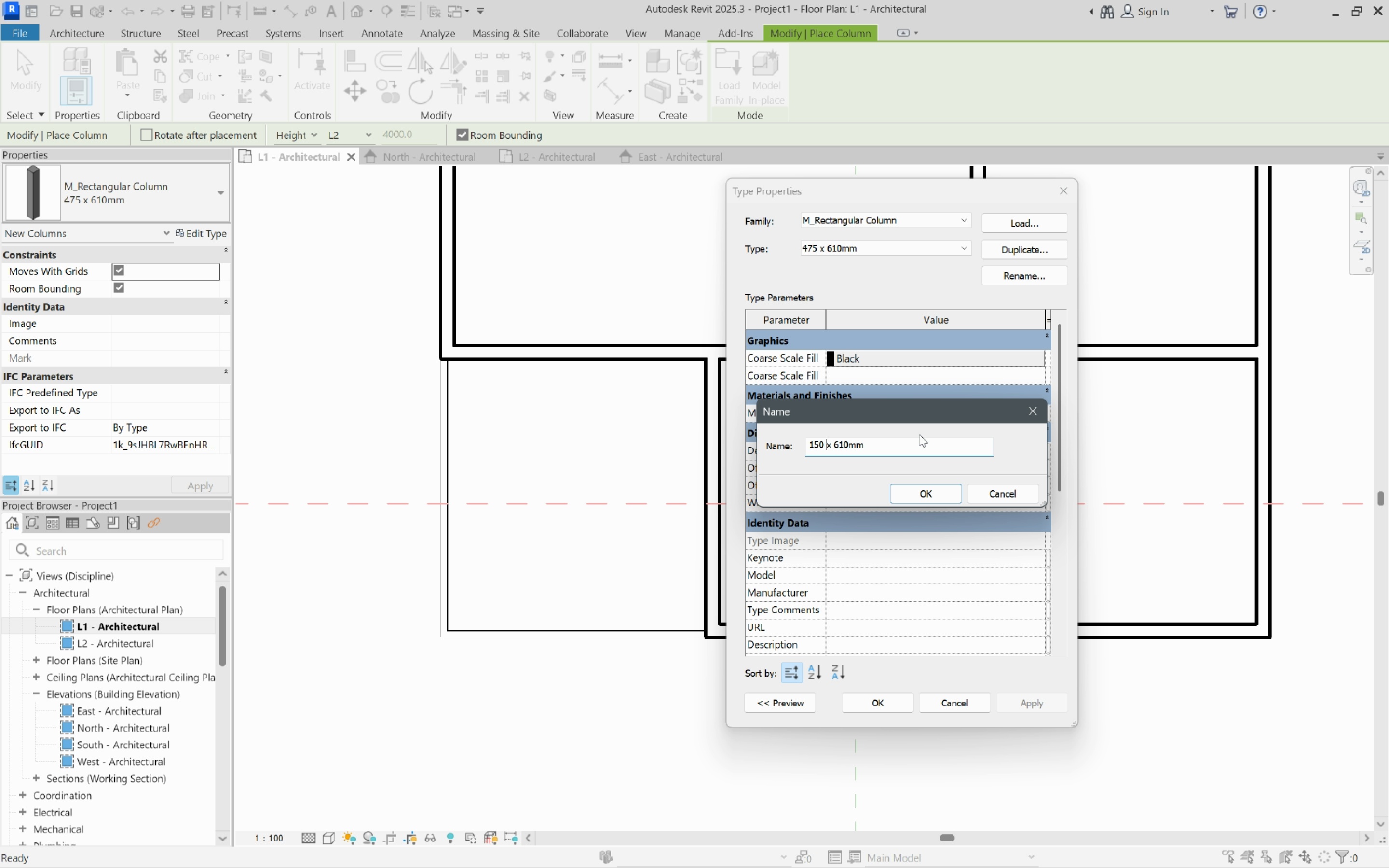 
key(ArrowRight)
 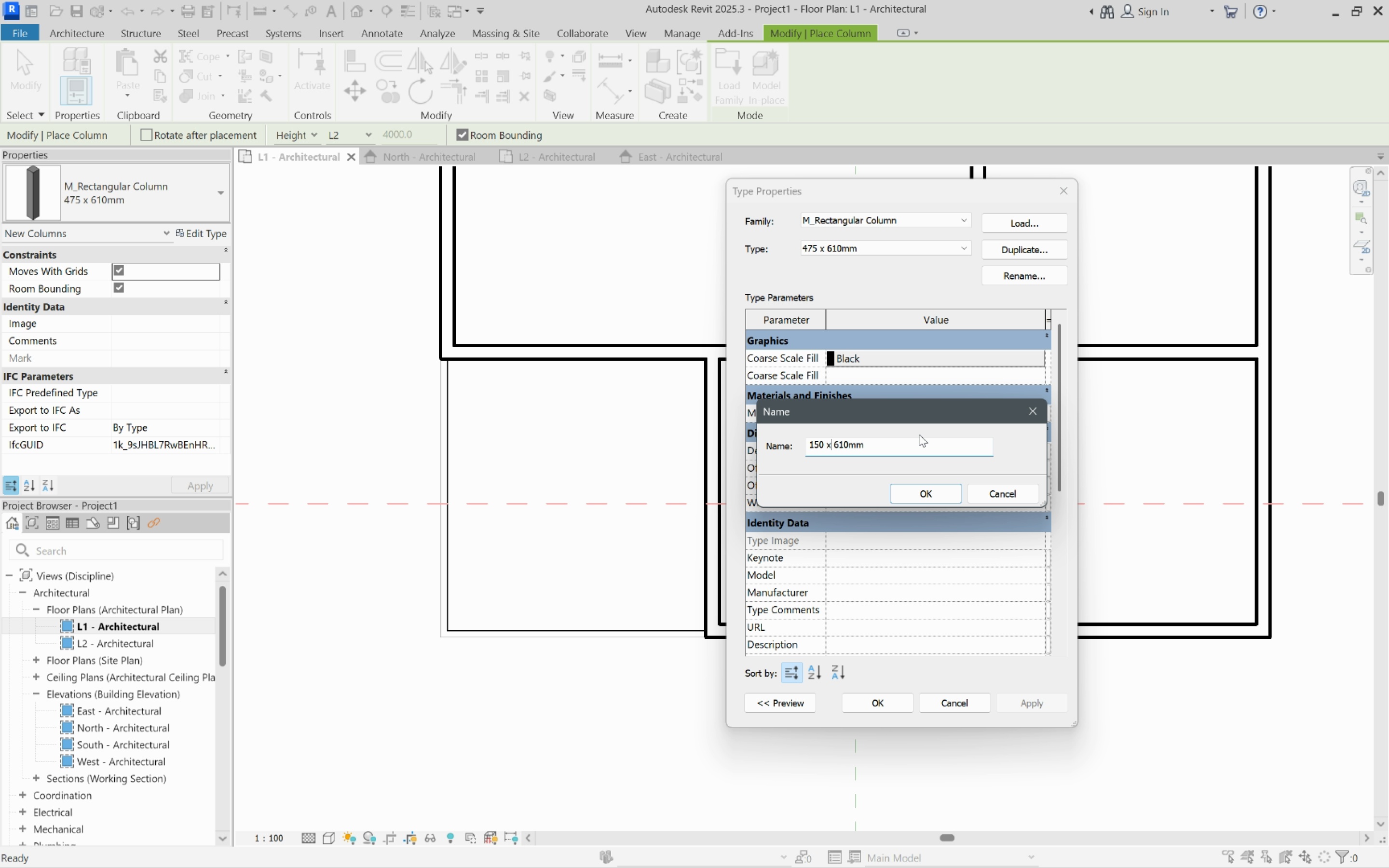 
key(ArrowRight)
 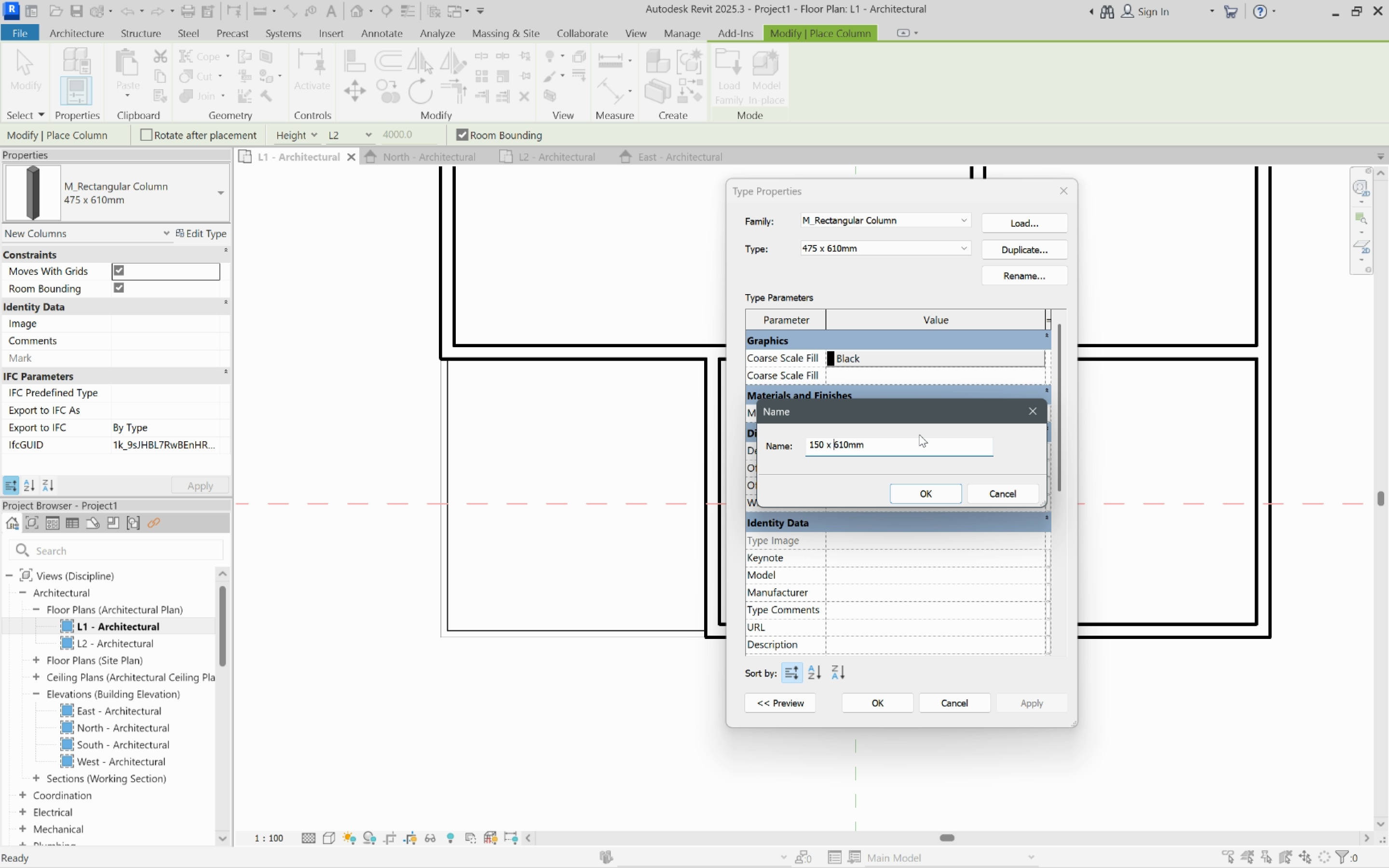 
key(ArrowRight)
 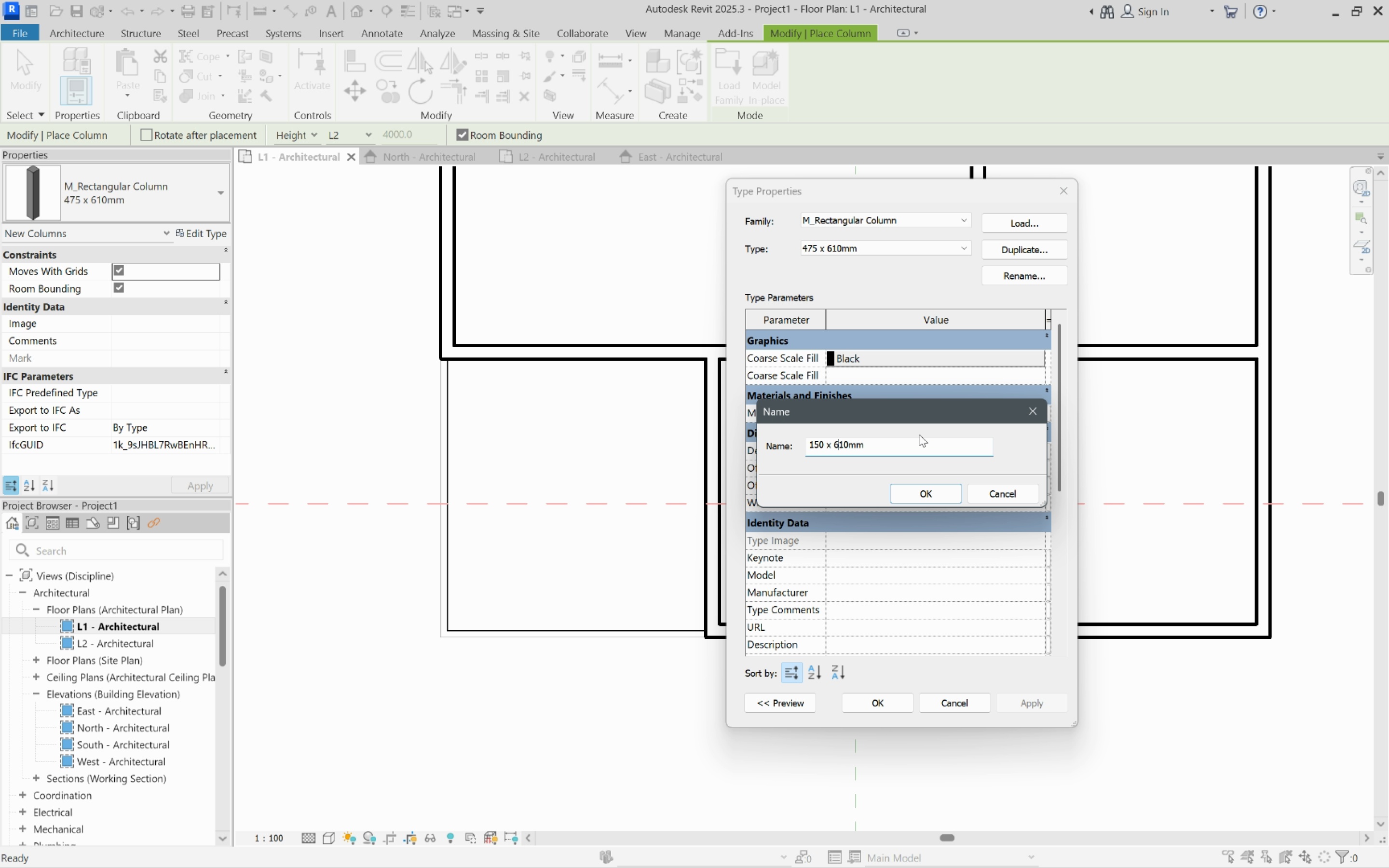 
key(ArrowRight)
 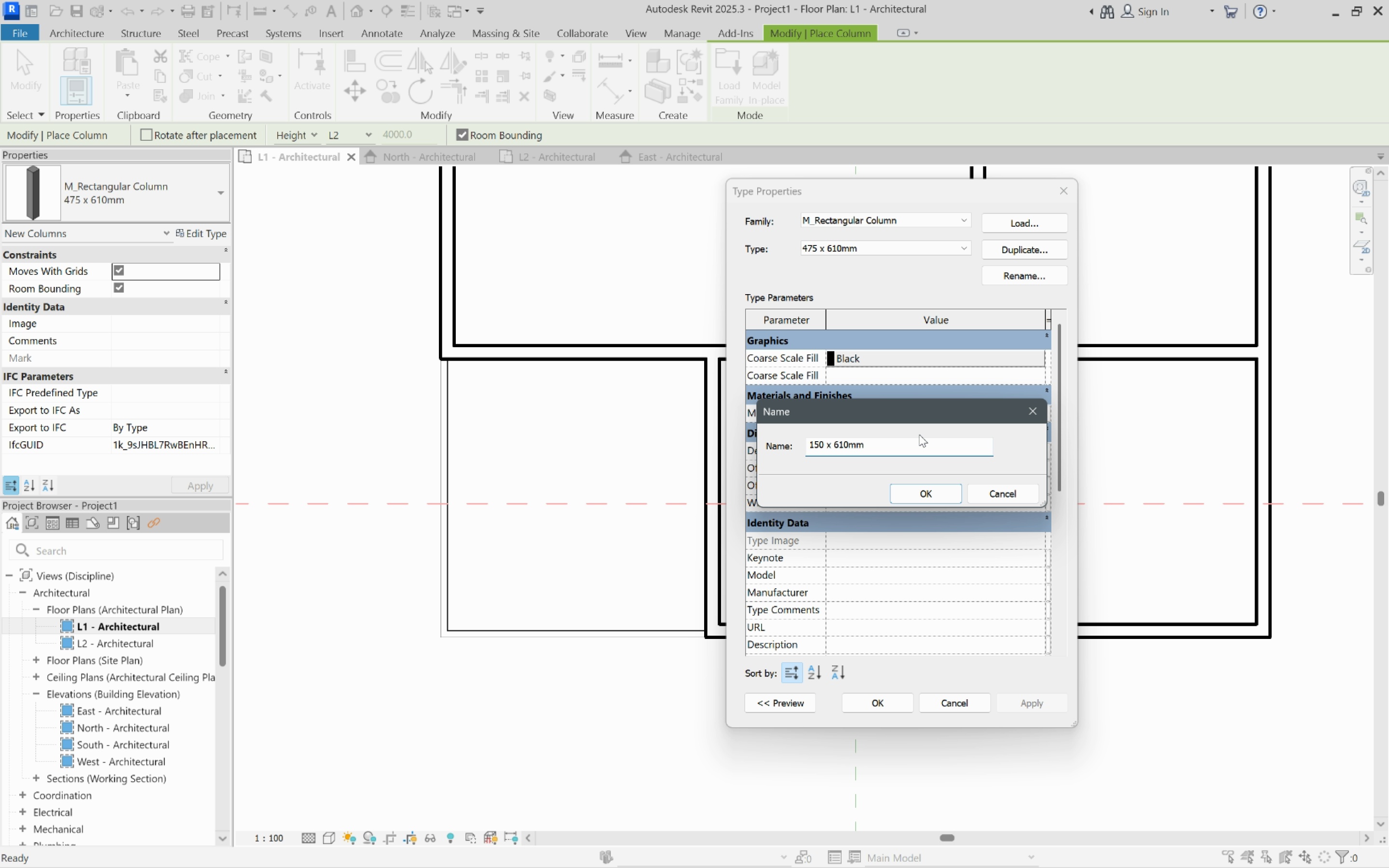 
key(ArrowRight)
 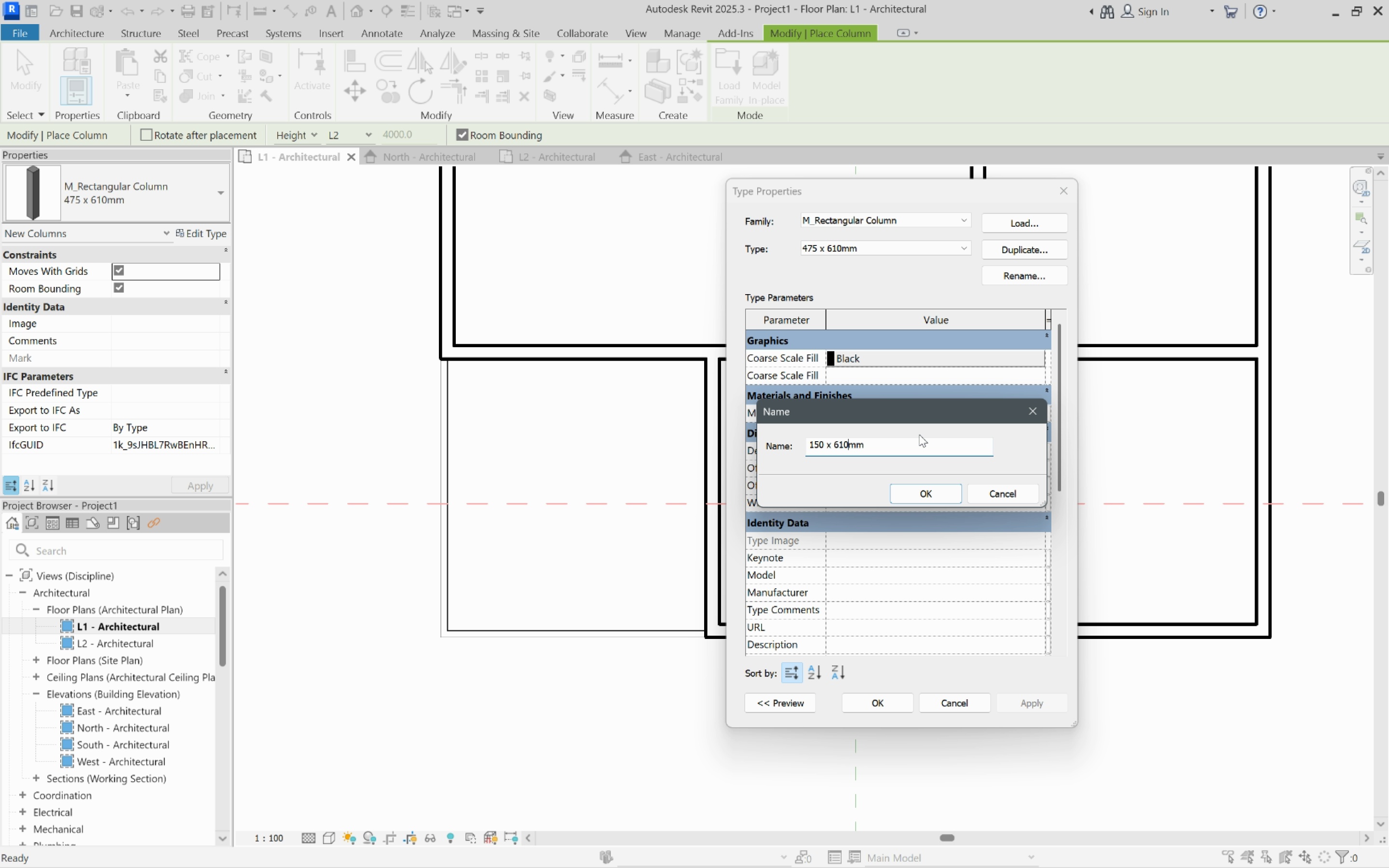 
key(ArrowRight)
 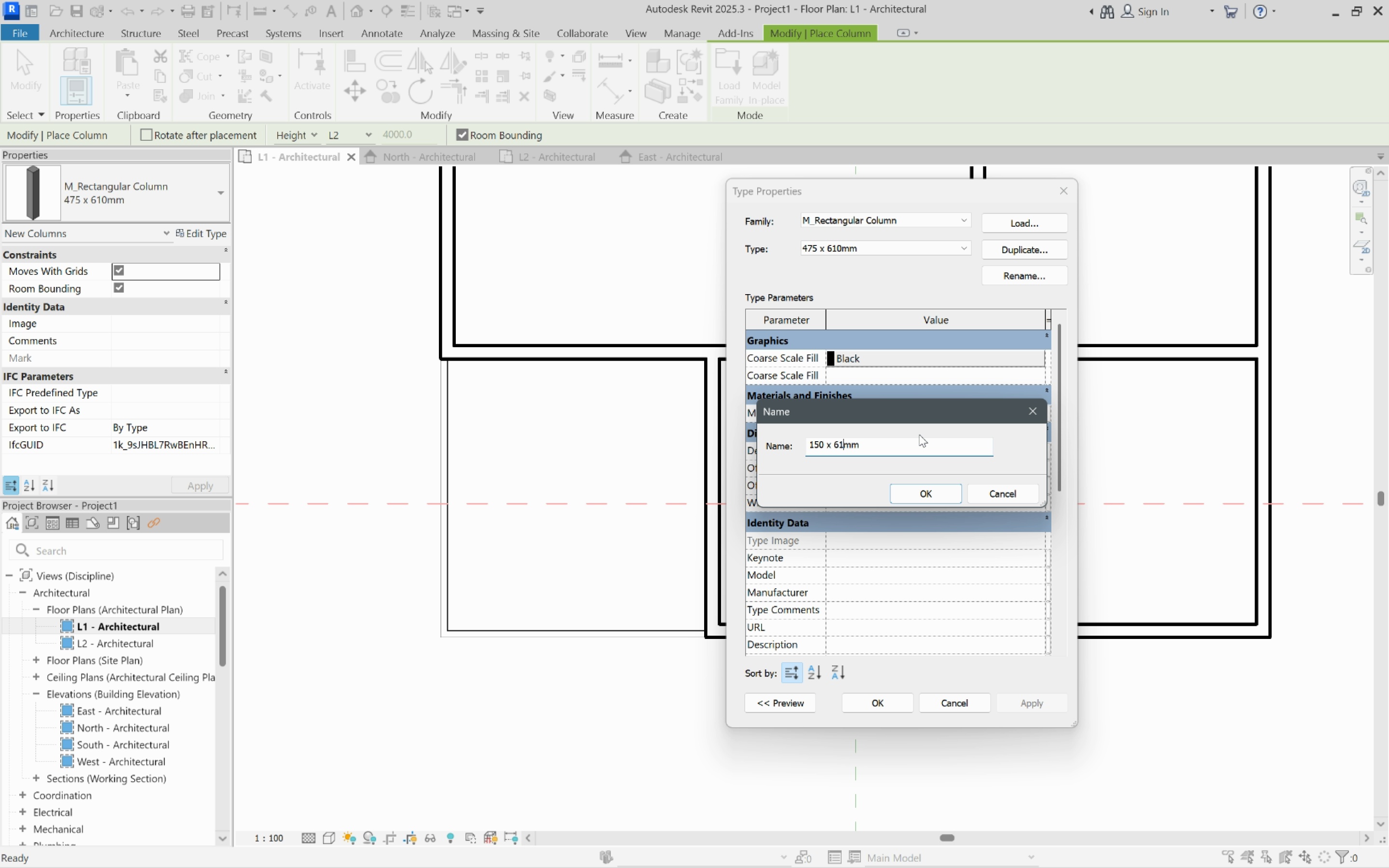 
key(Backspace)
key(Backspace)
key(Backspace)
type(150)
 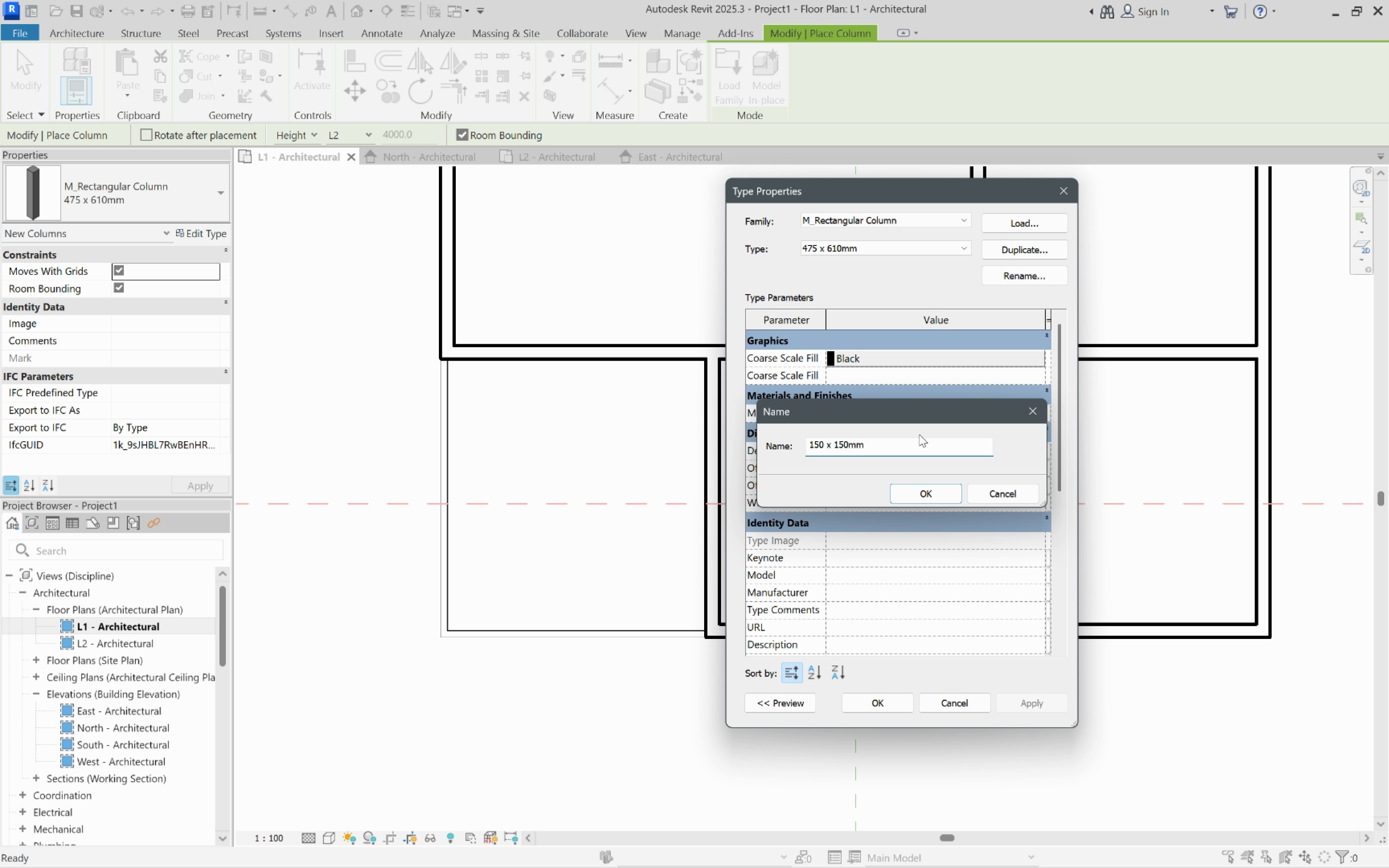 
key(Enter)
 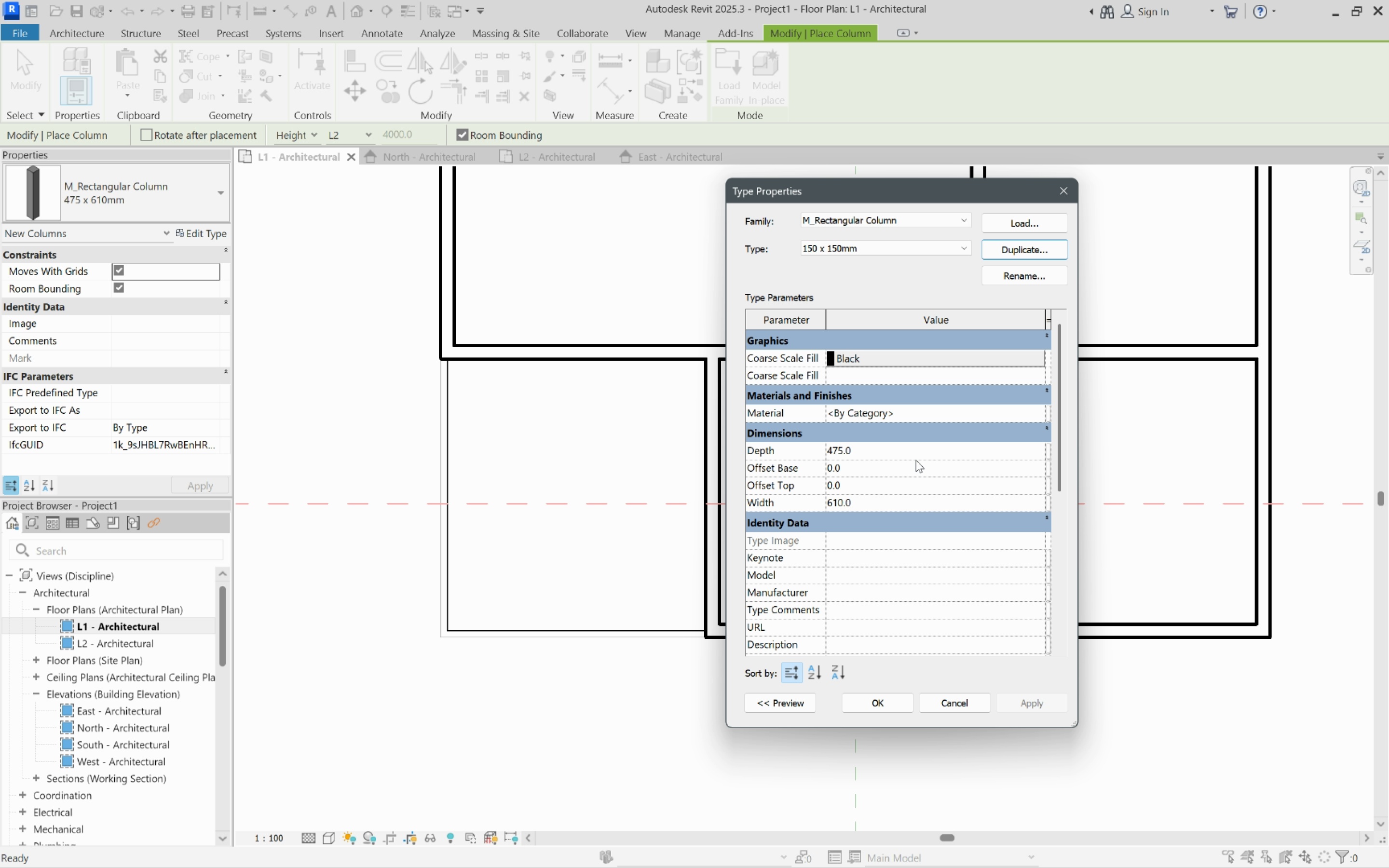 
left_click([916, 448])
 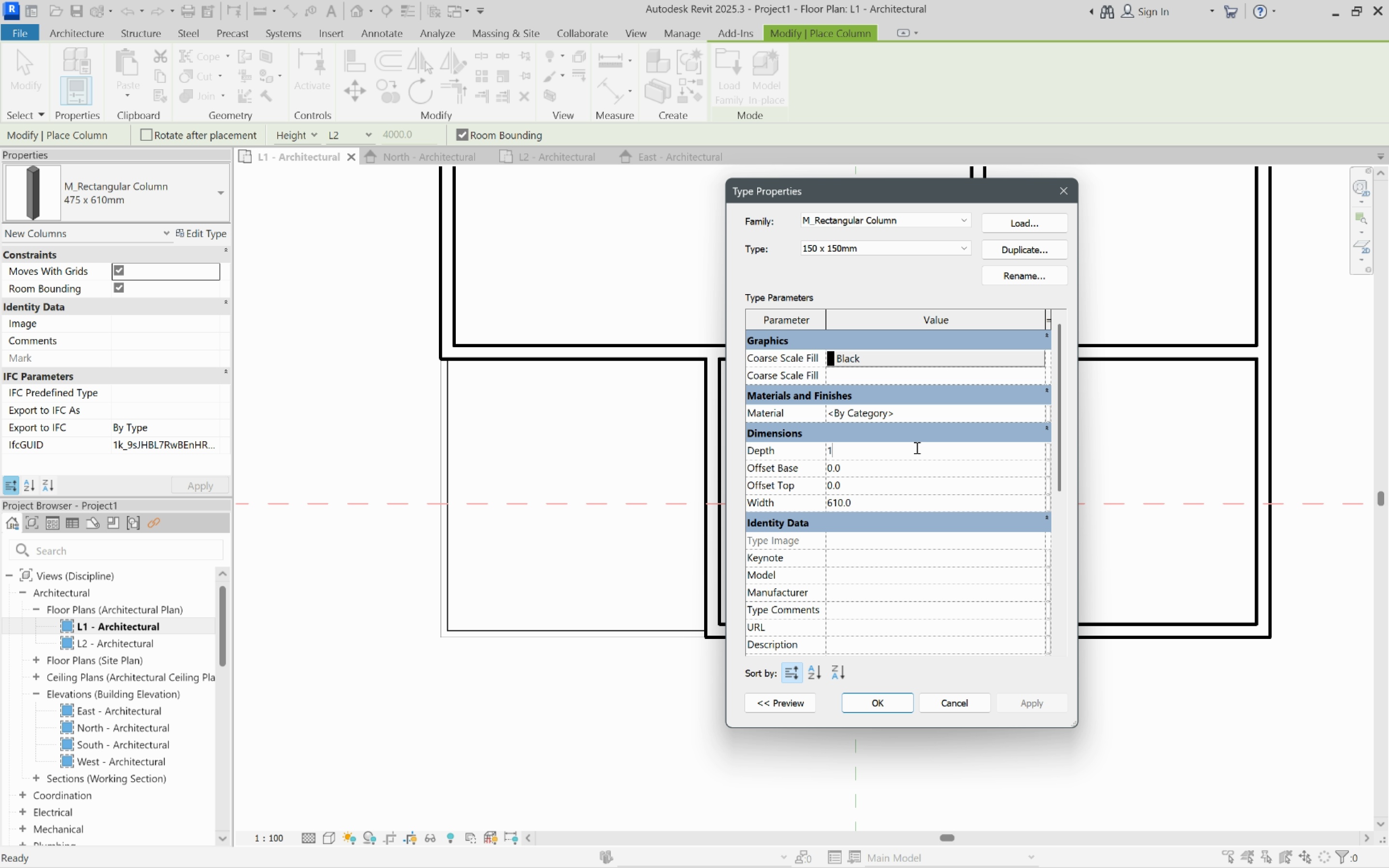 
type(150)
 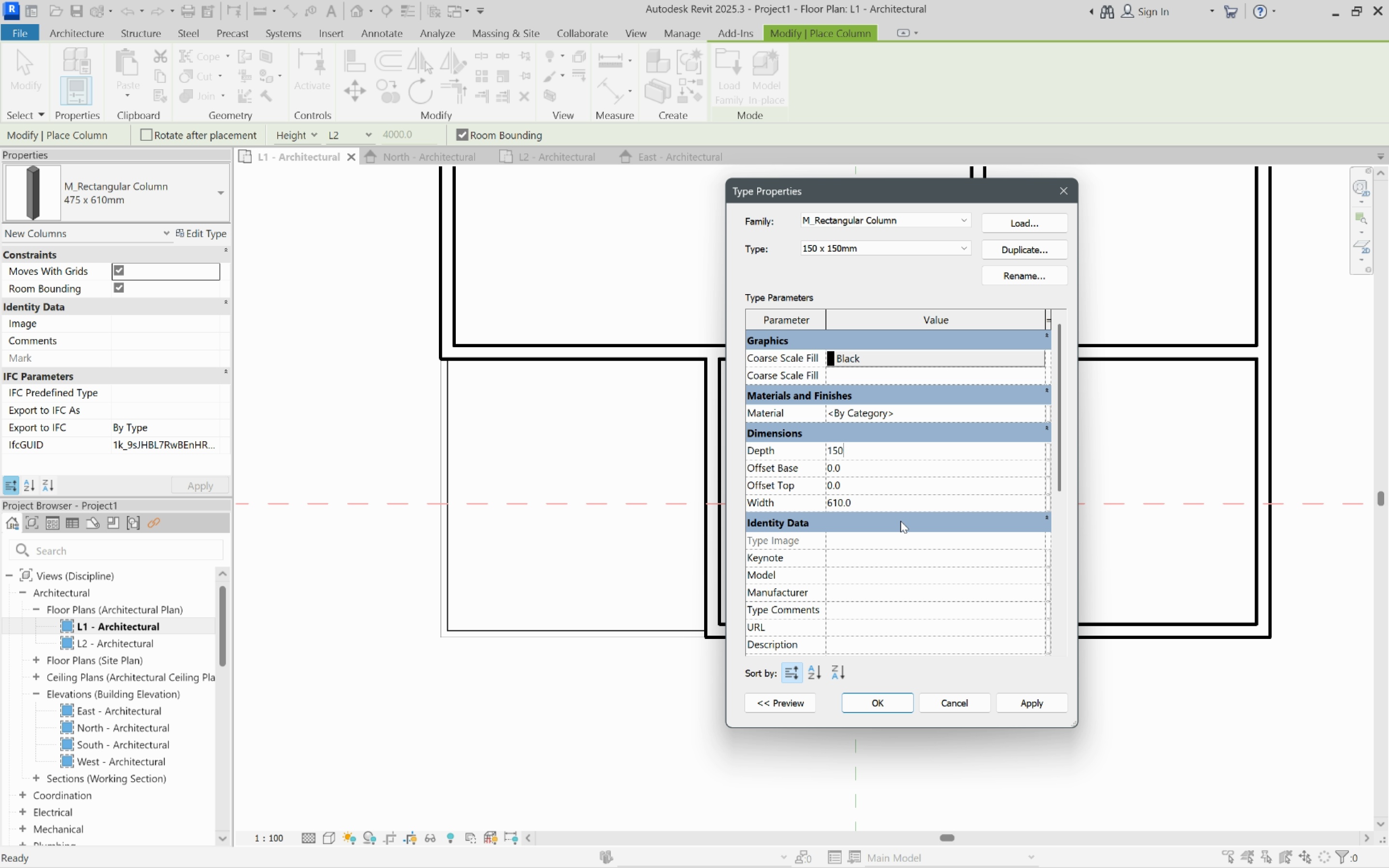 
left_click([904, 502])
 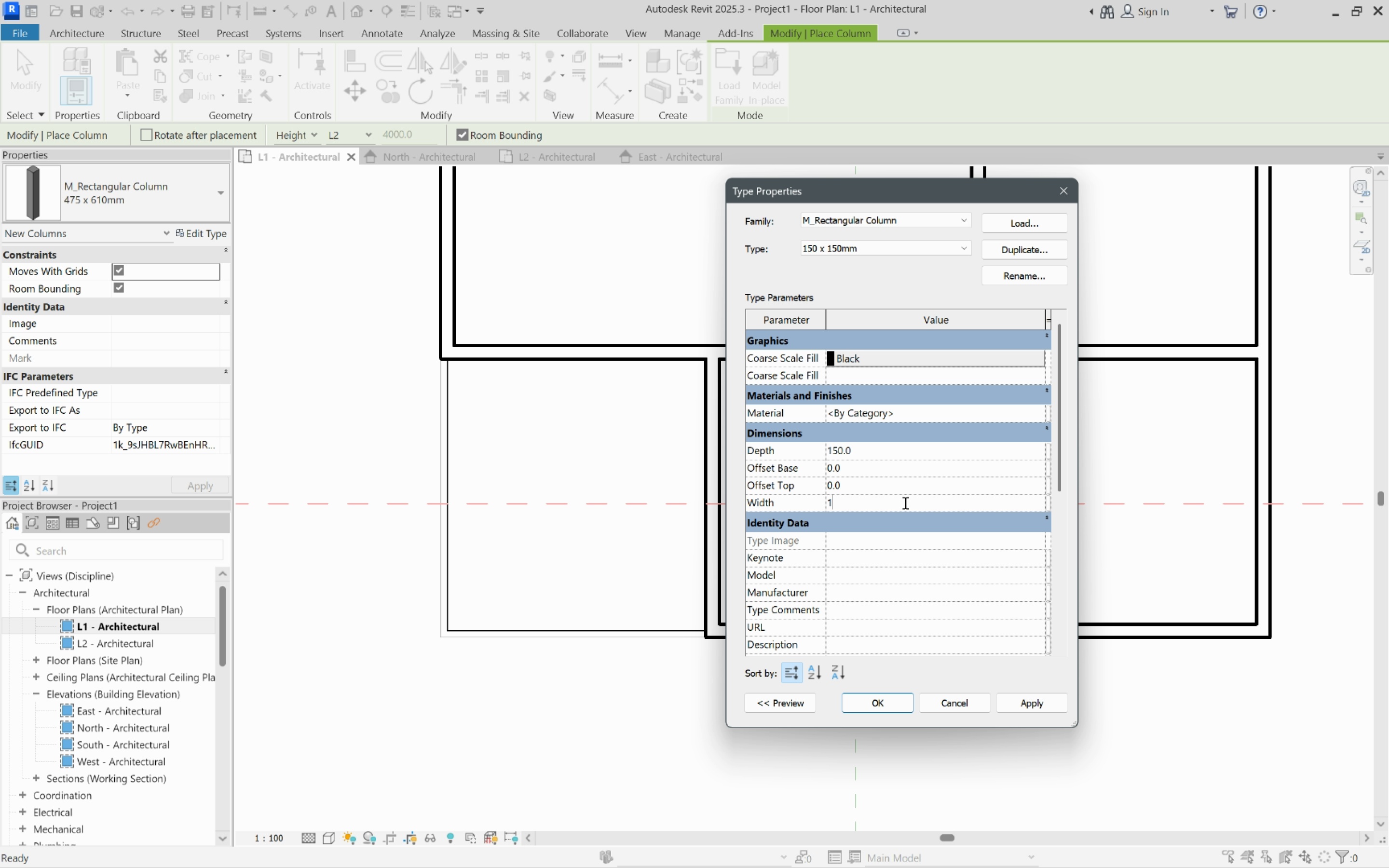 
type(150)
 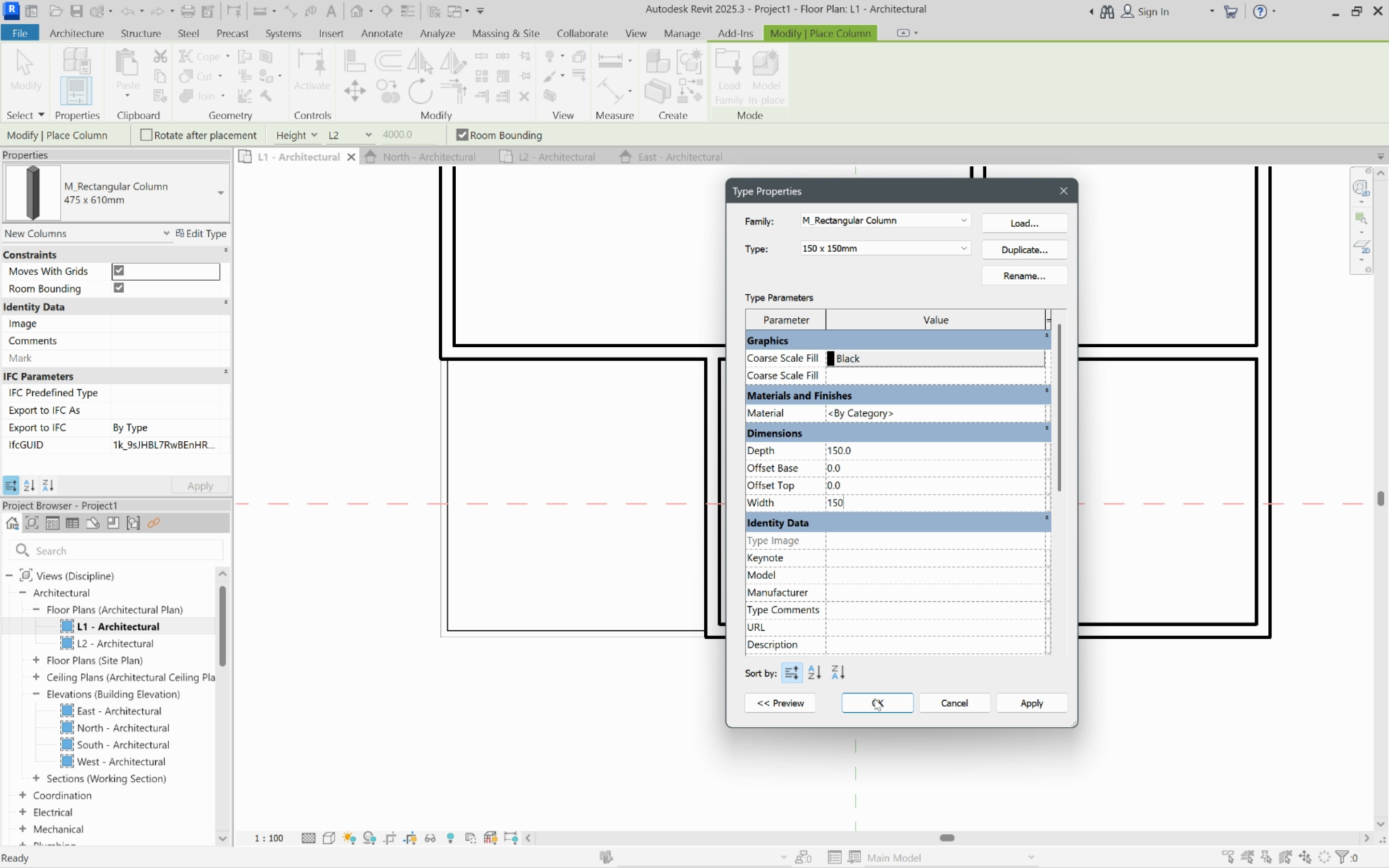 
left_click([877, 704])
 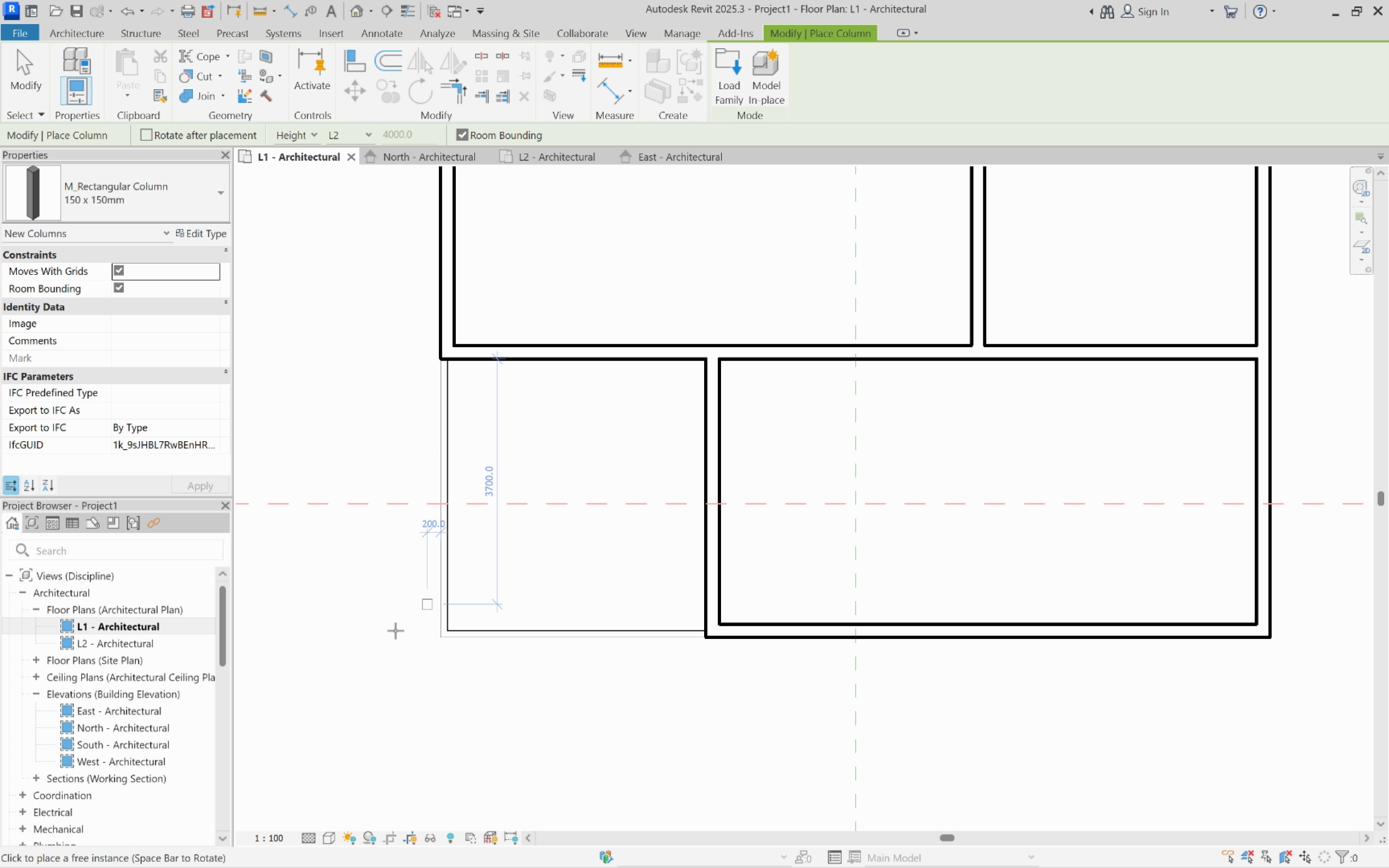 
scroll: coordinate [403, 637], scroll_direction: up, amount: 8.0
 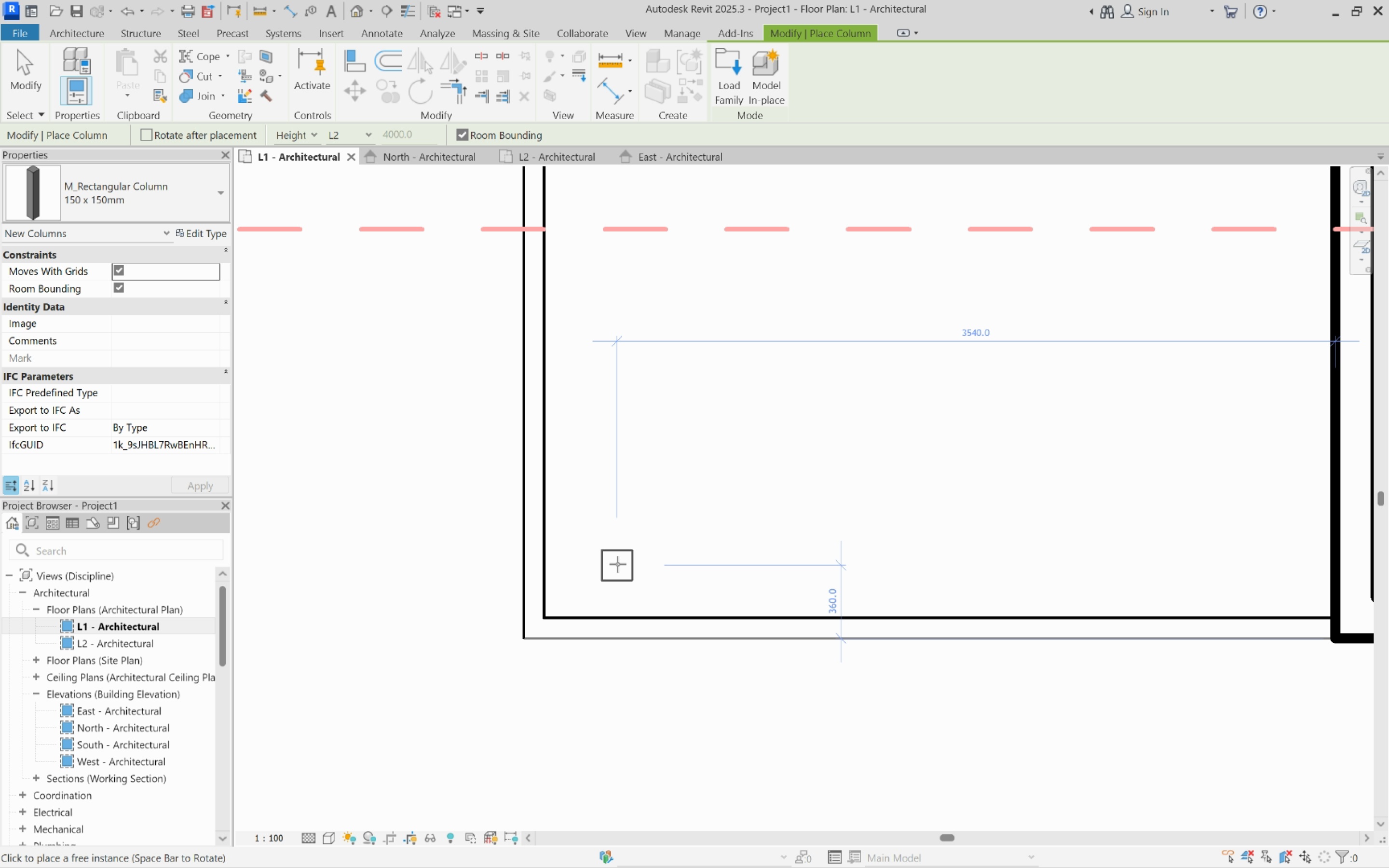 
left_click([618, 564])
 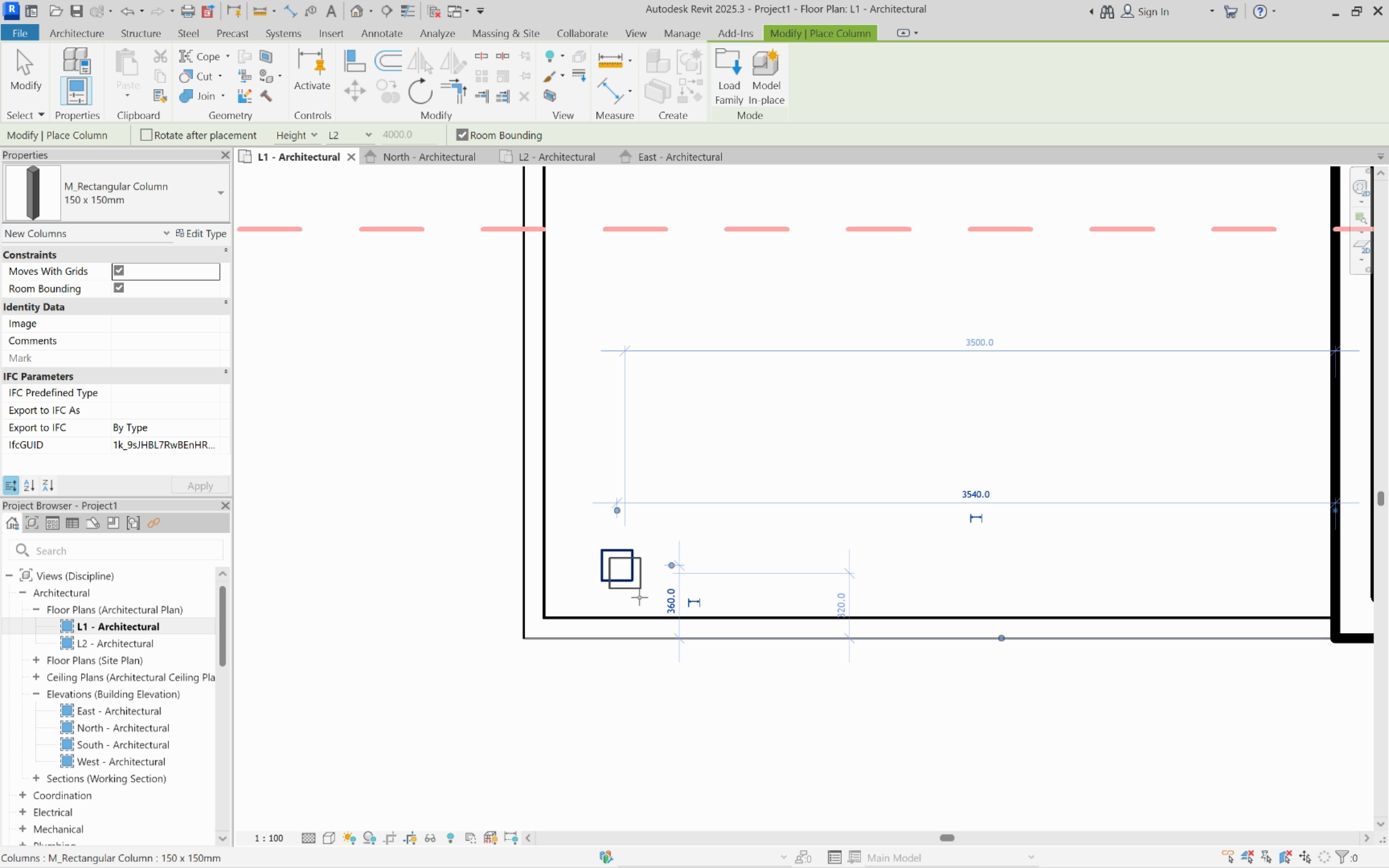 
key(Escape)
 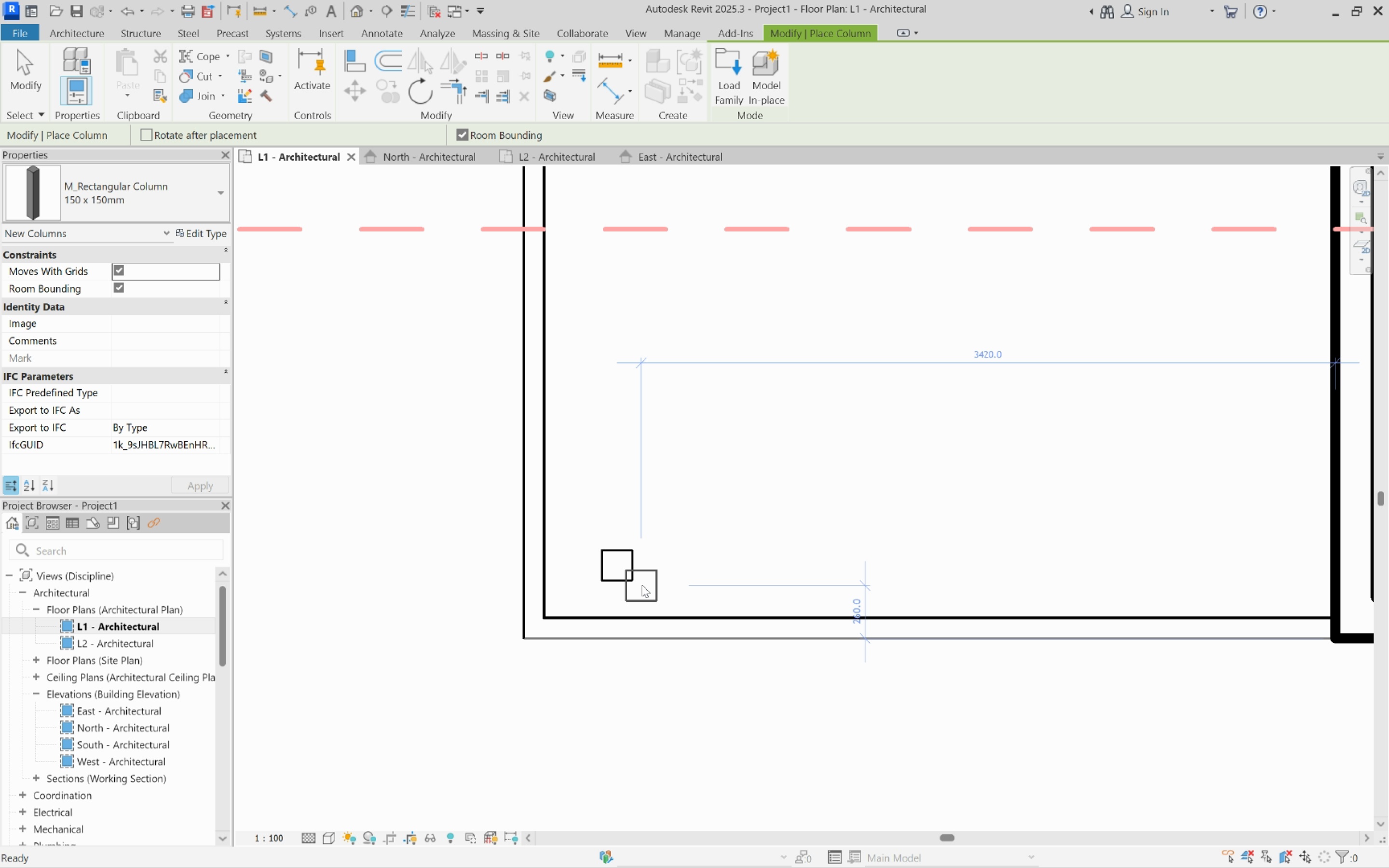 
key(Escape)
 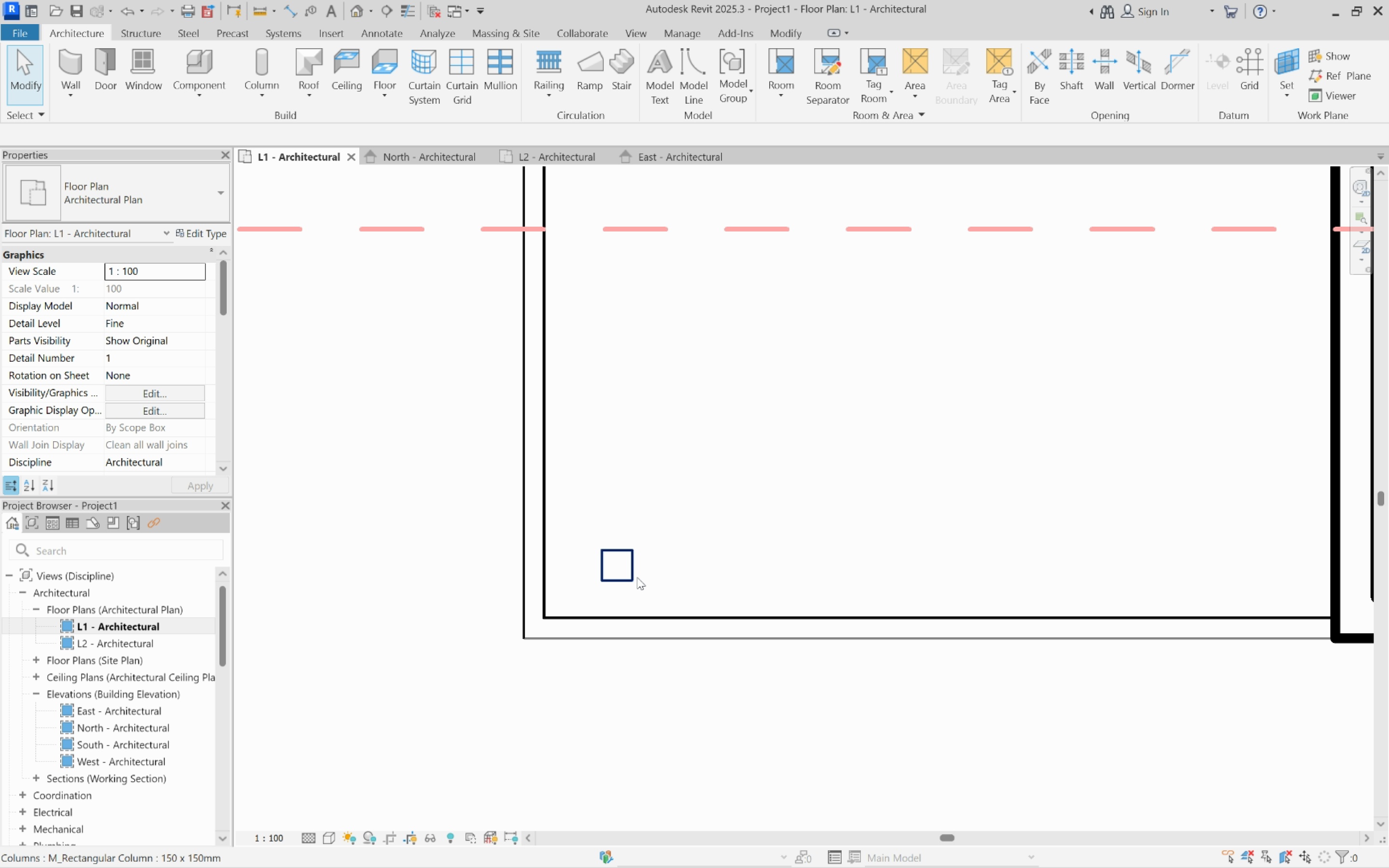 
left_click([637, 577])
 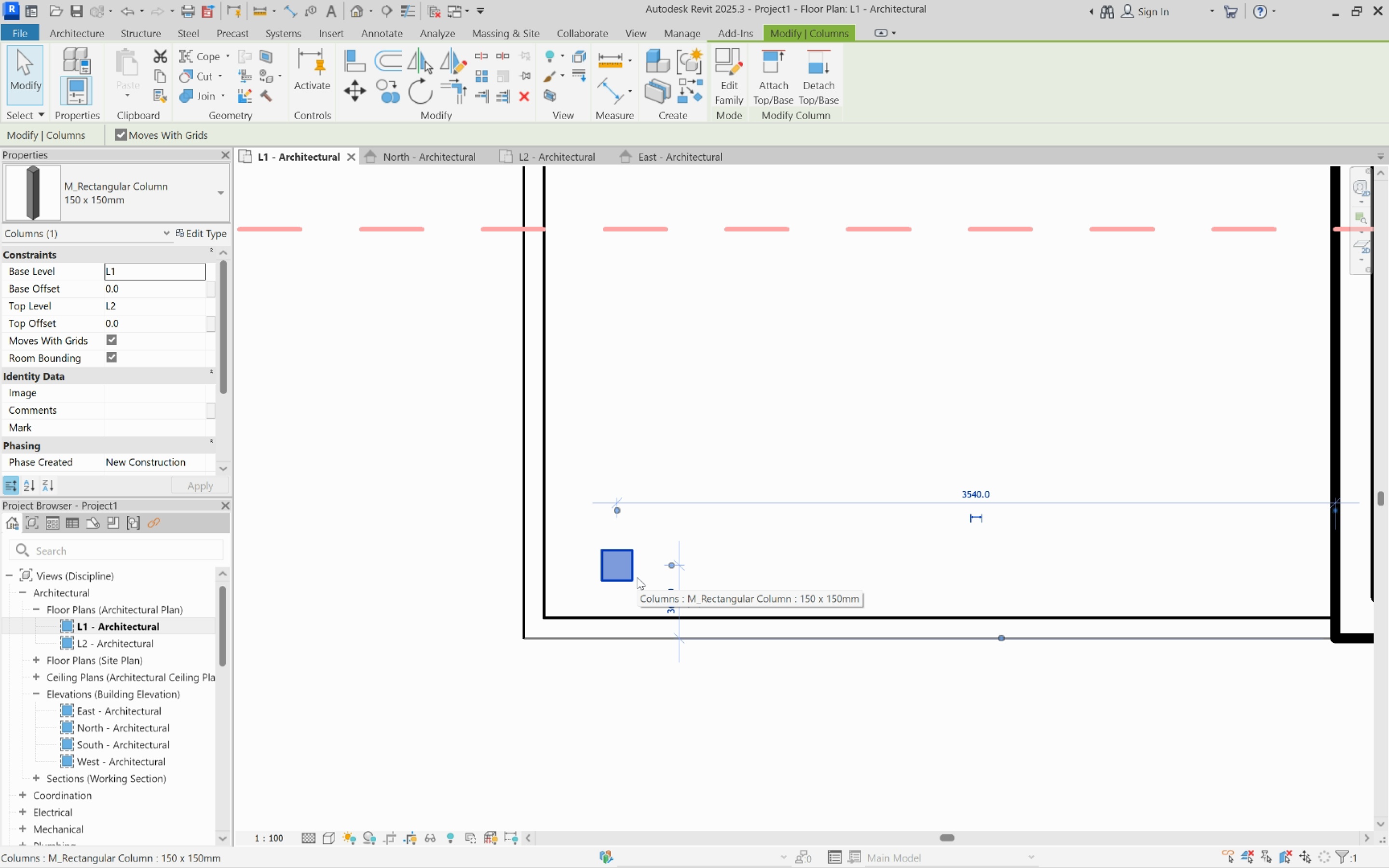 
type(al)
 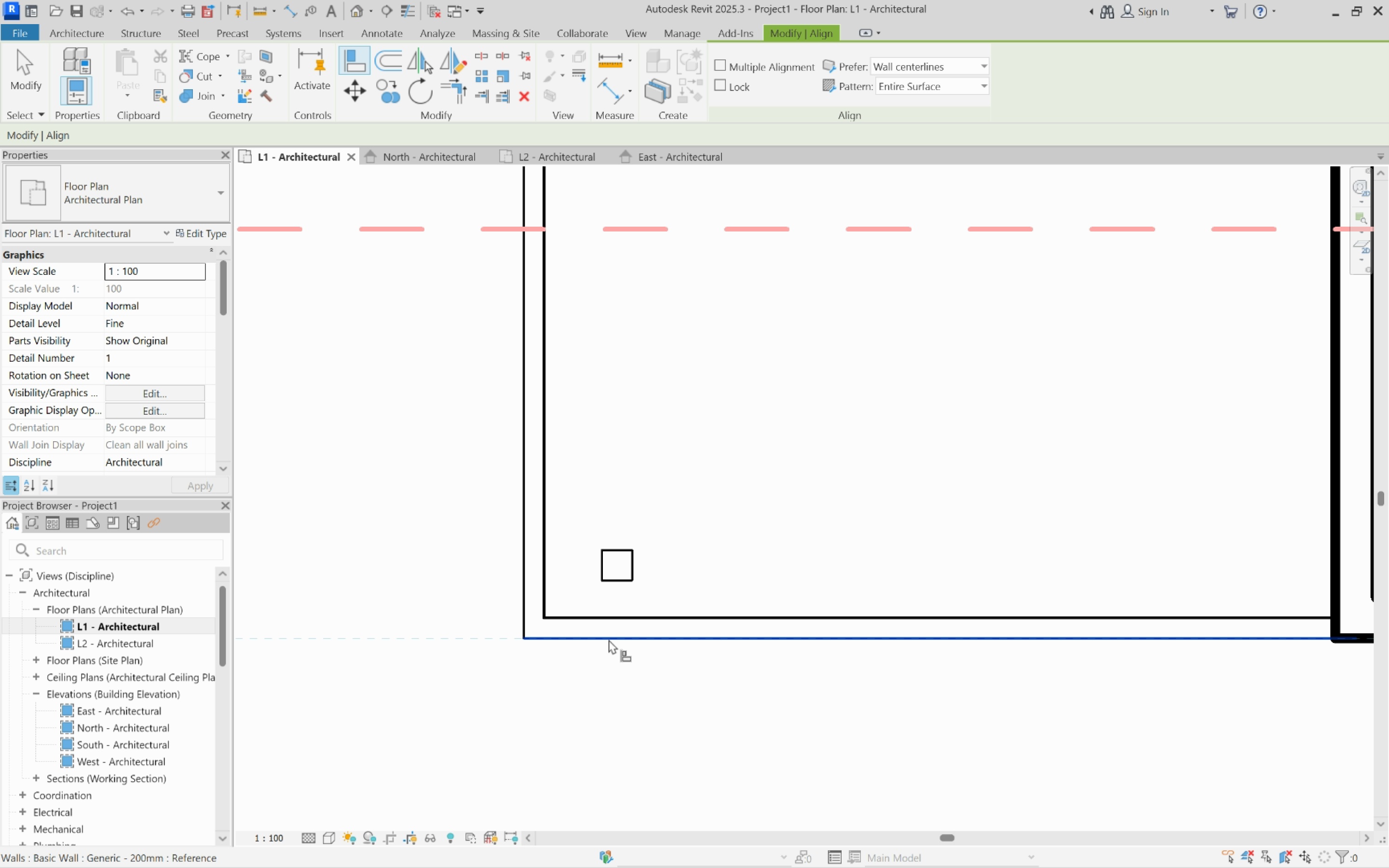 
left_click([609, 639])
 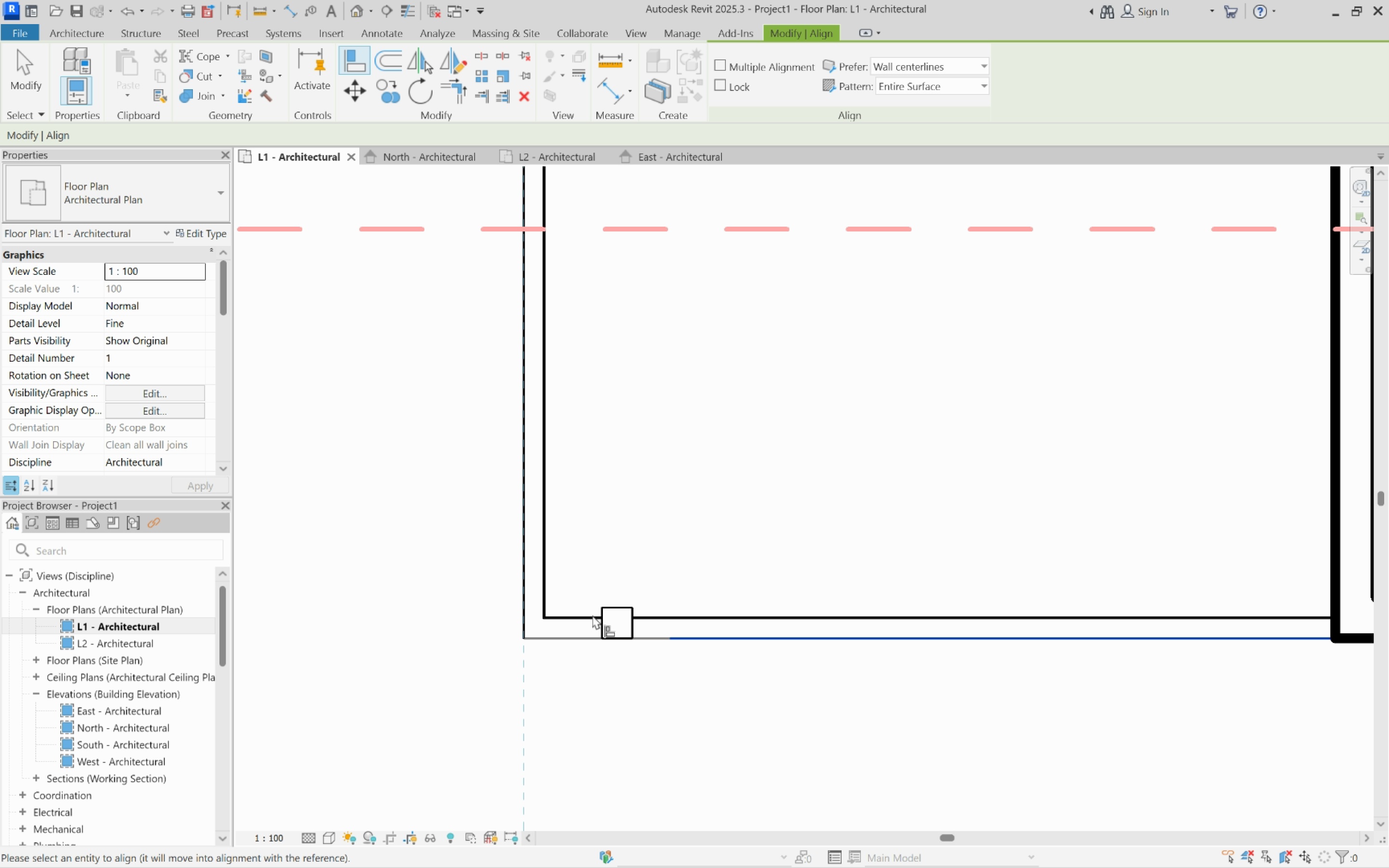 
left_click([594, 615])
 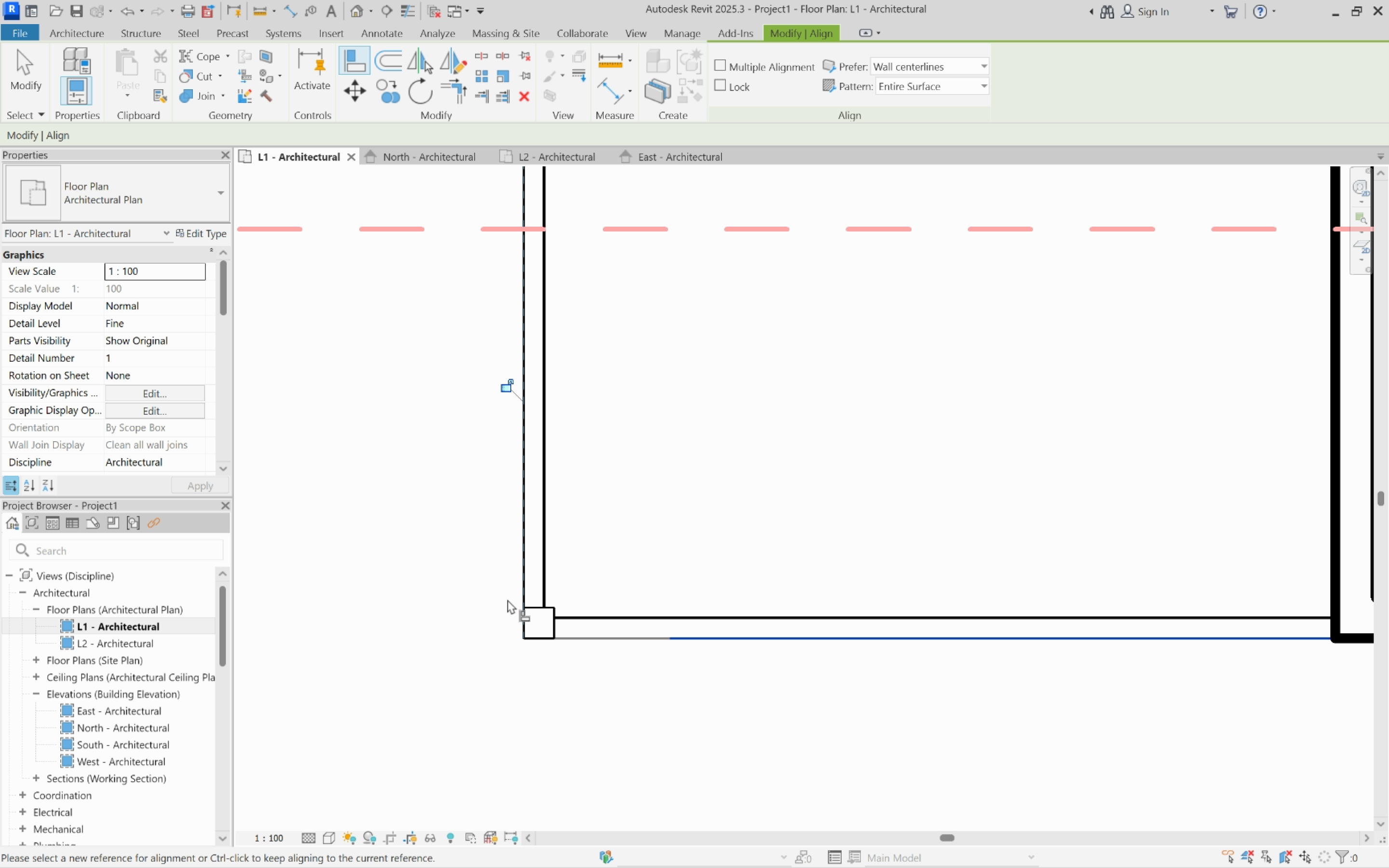 
scroll: coordinate [696, 582], scroll_direction: down, amount: 9.0
 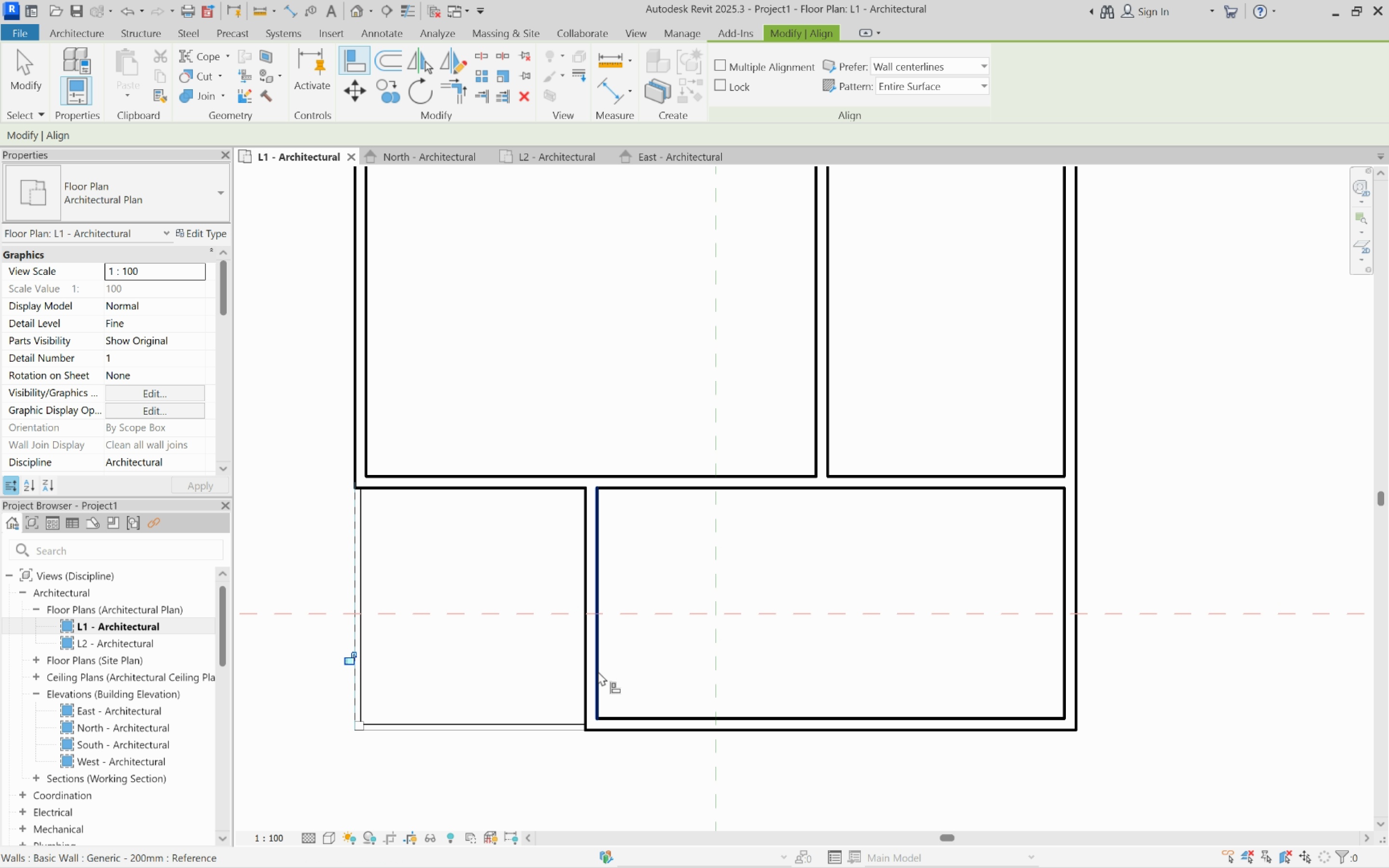 
key(Escape)
 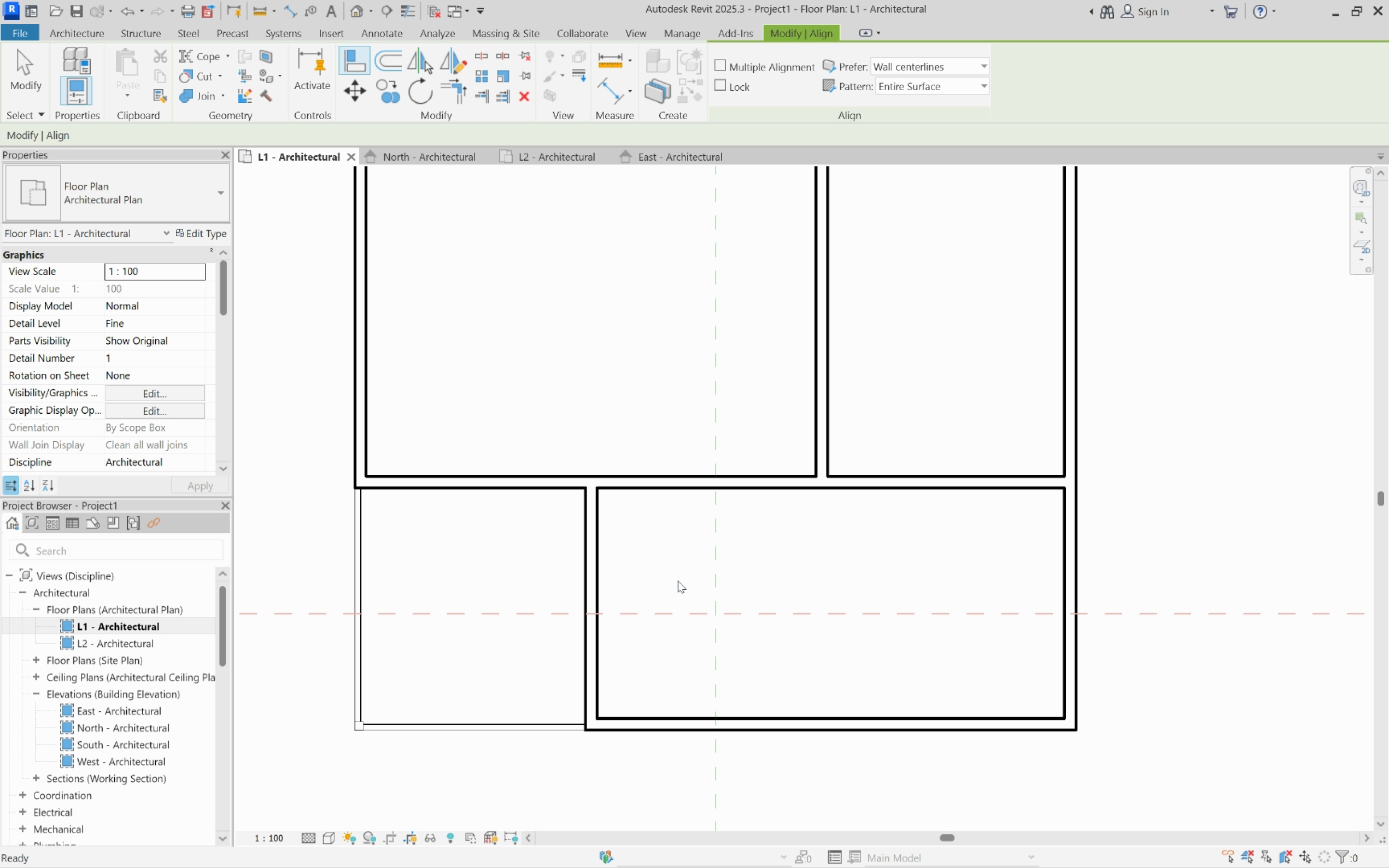 
key(Escape)
 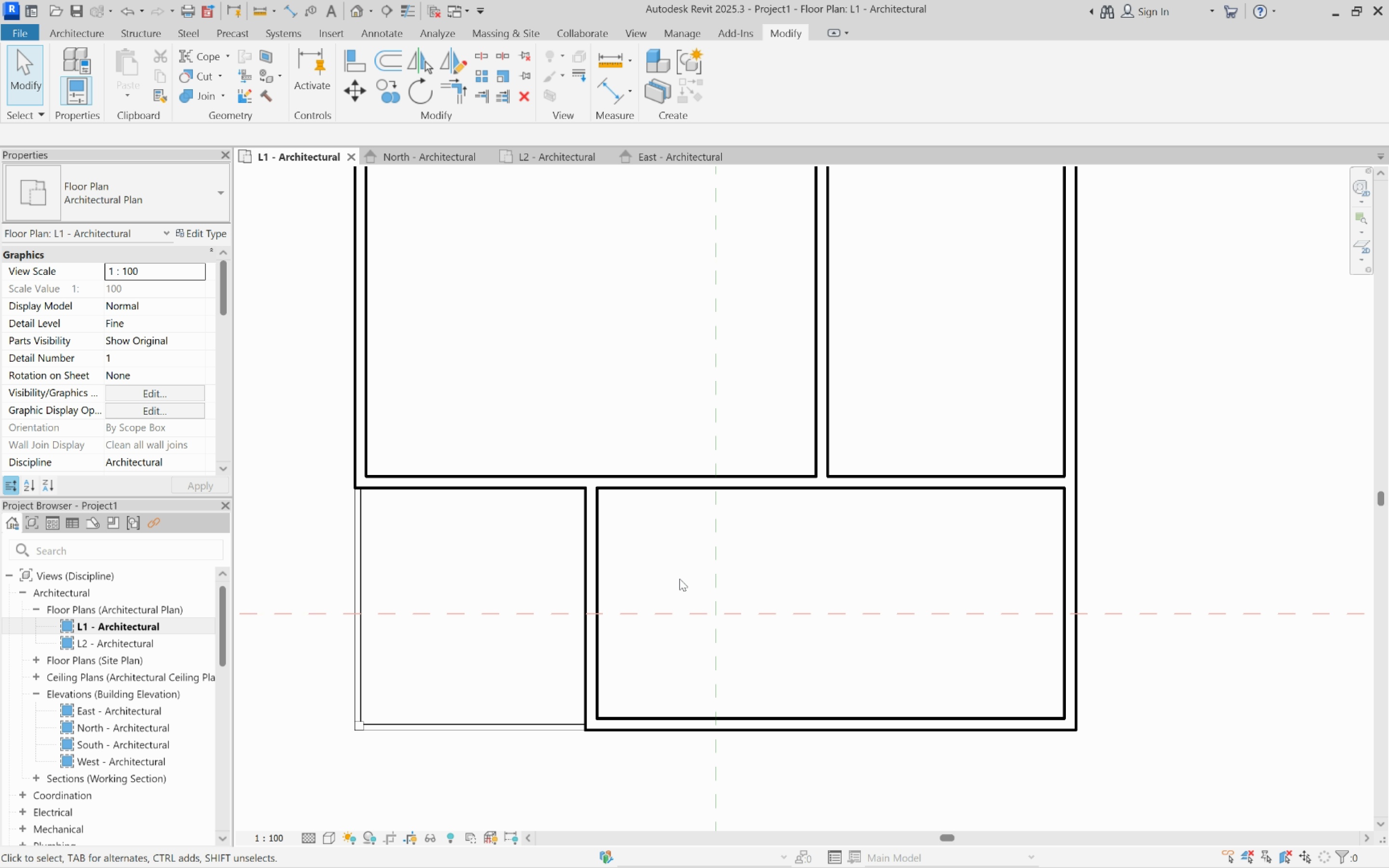 
scroll: coordinate [680, 579], scroll_direction: down, amount: 4.0
 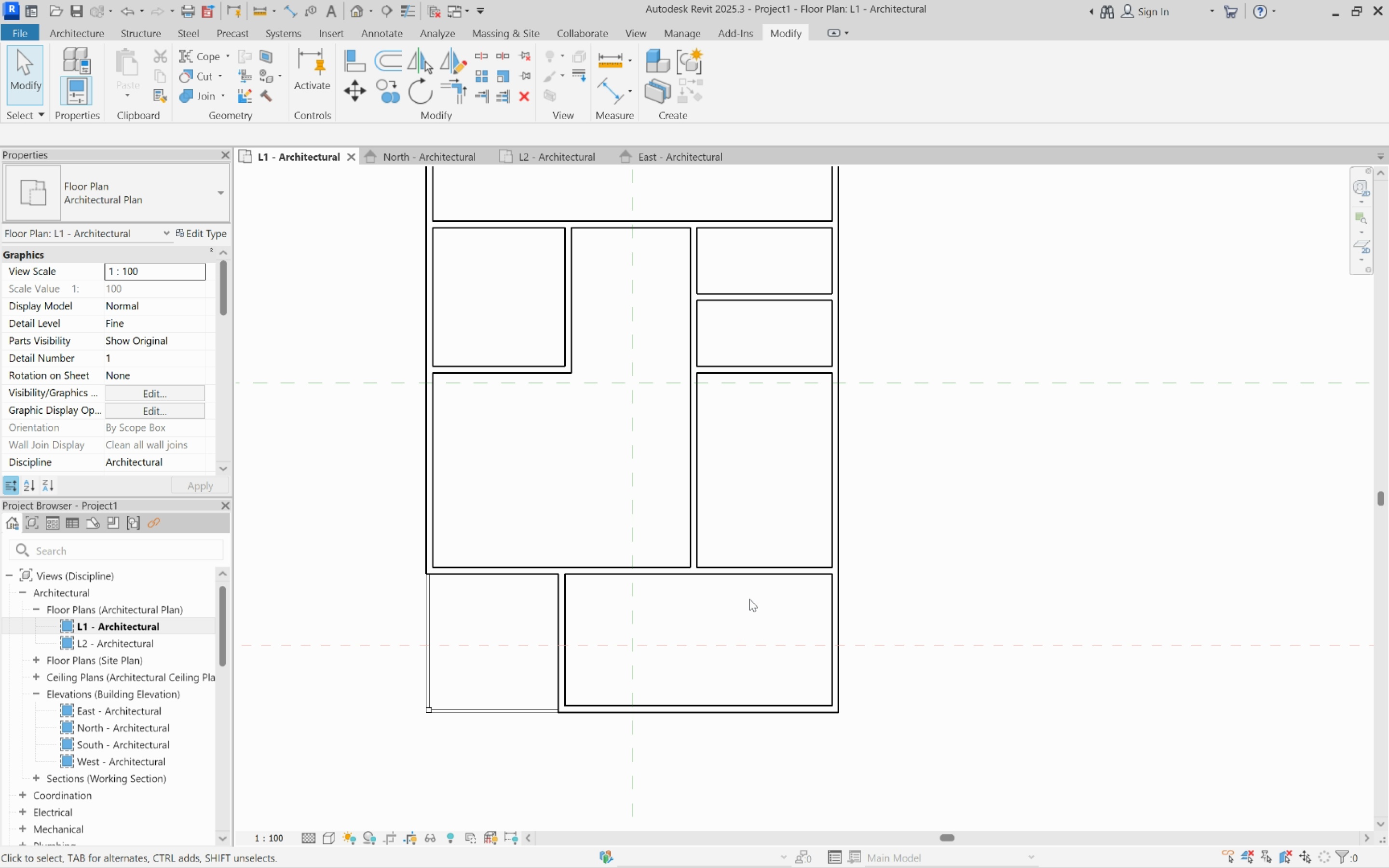 
scroll: coordinate [749, 598], scroll_direction: up, amount: 2.0
 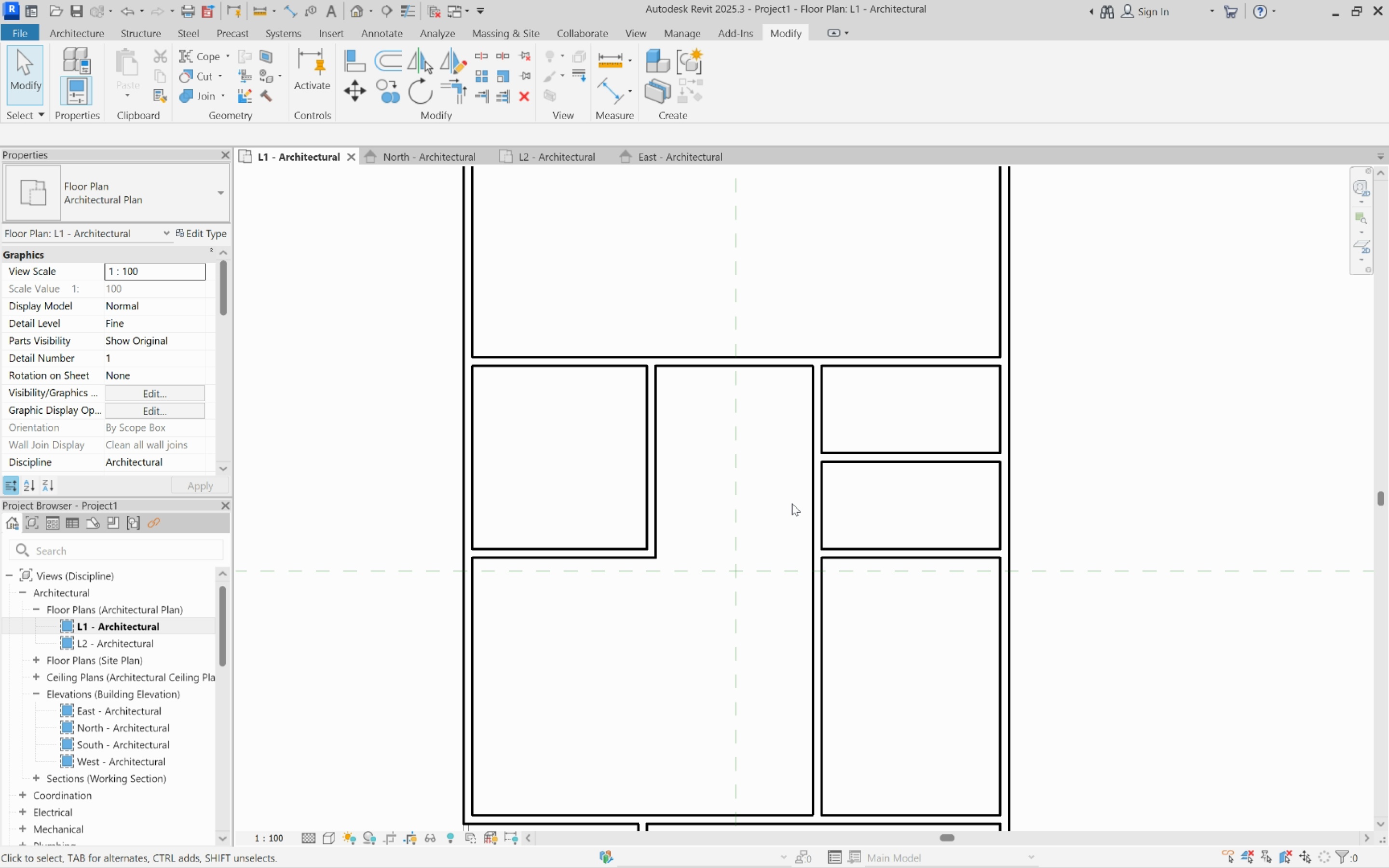 
wait(14.75)
 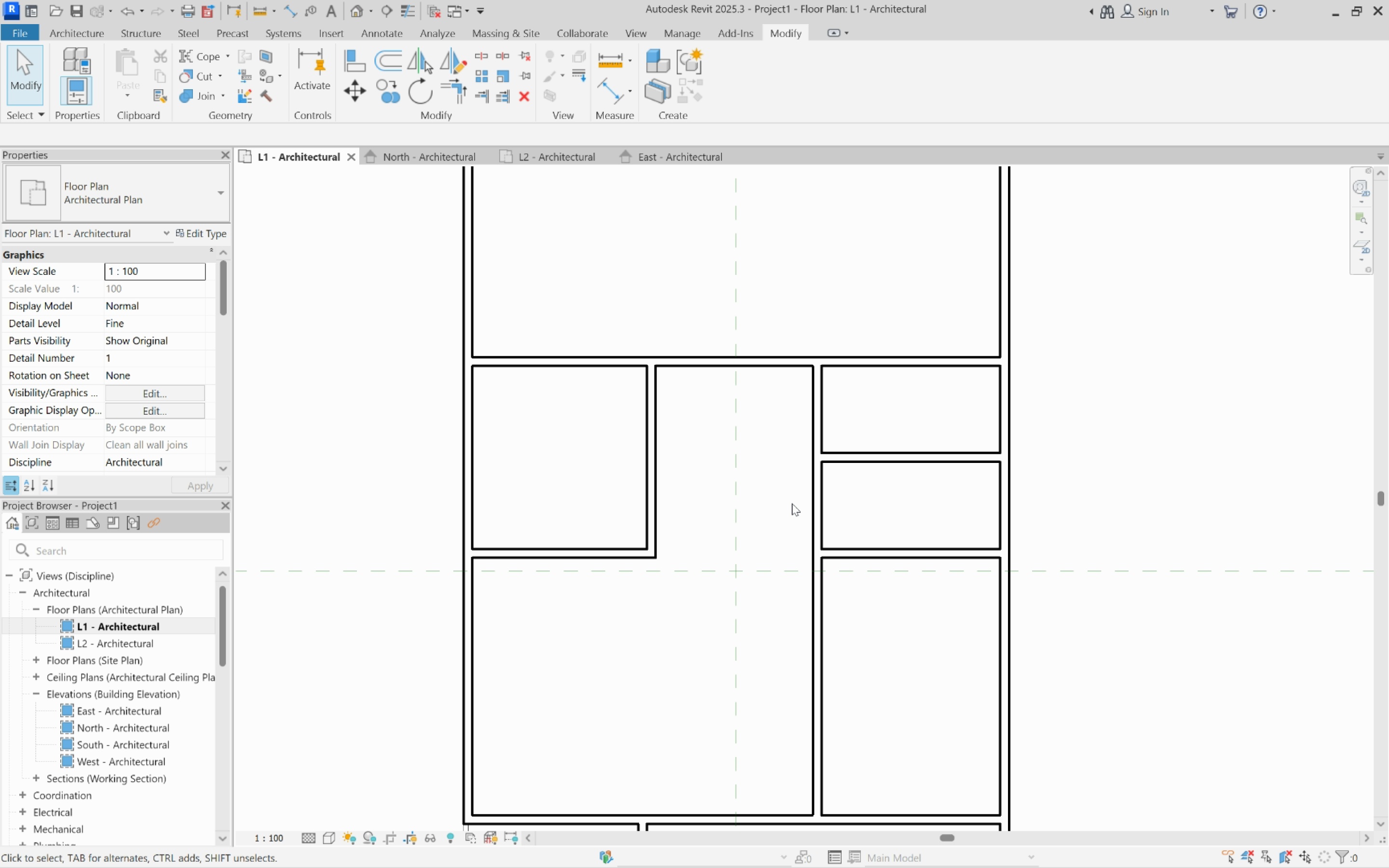 
scroll: coordinate [676, 253], scroll_direction: up, amount: 2.0
 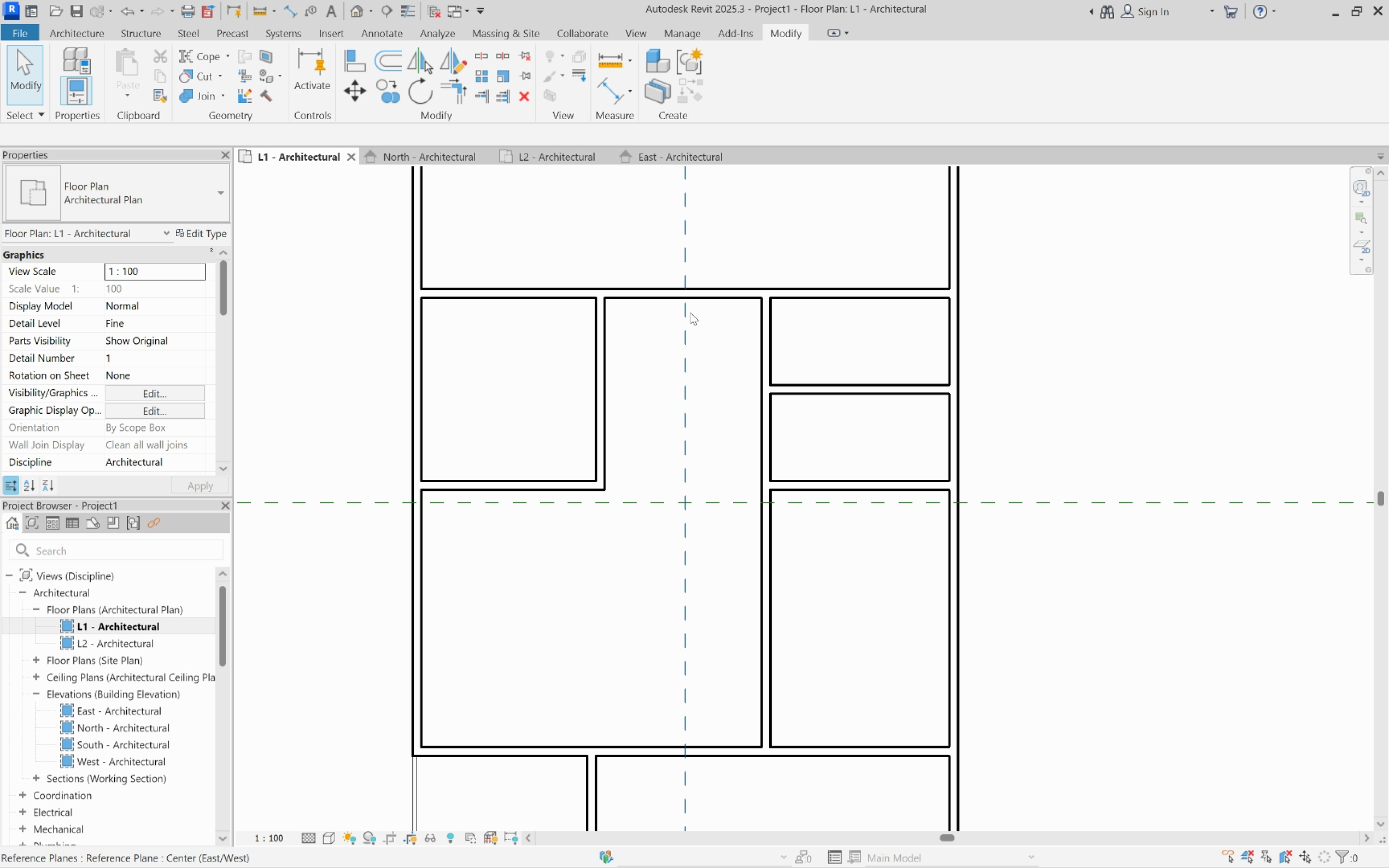 
scroll: coordinate [690, 312], scroll_direction: down, amount: 4.0
 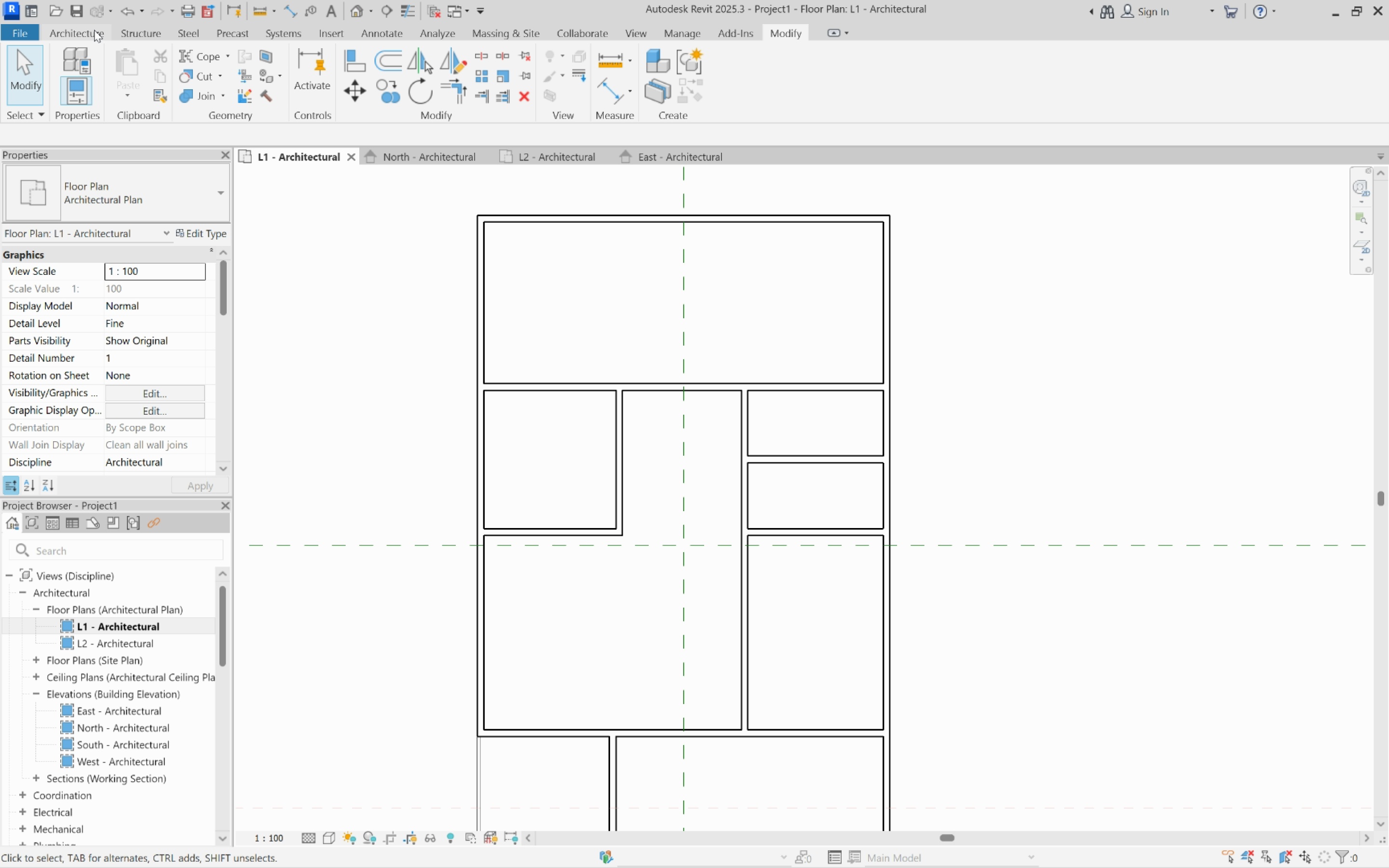 
left_click([92, 27])
 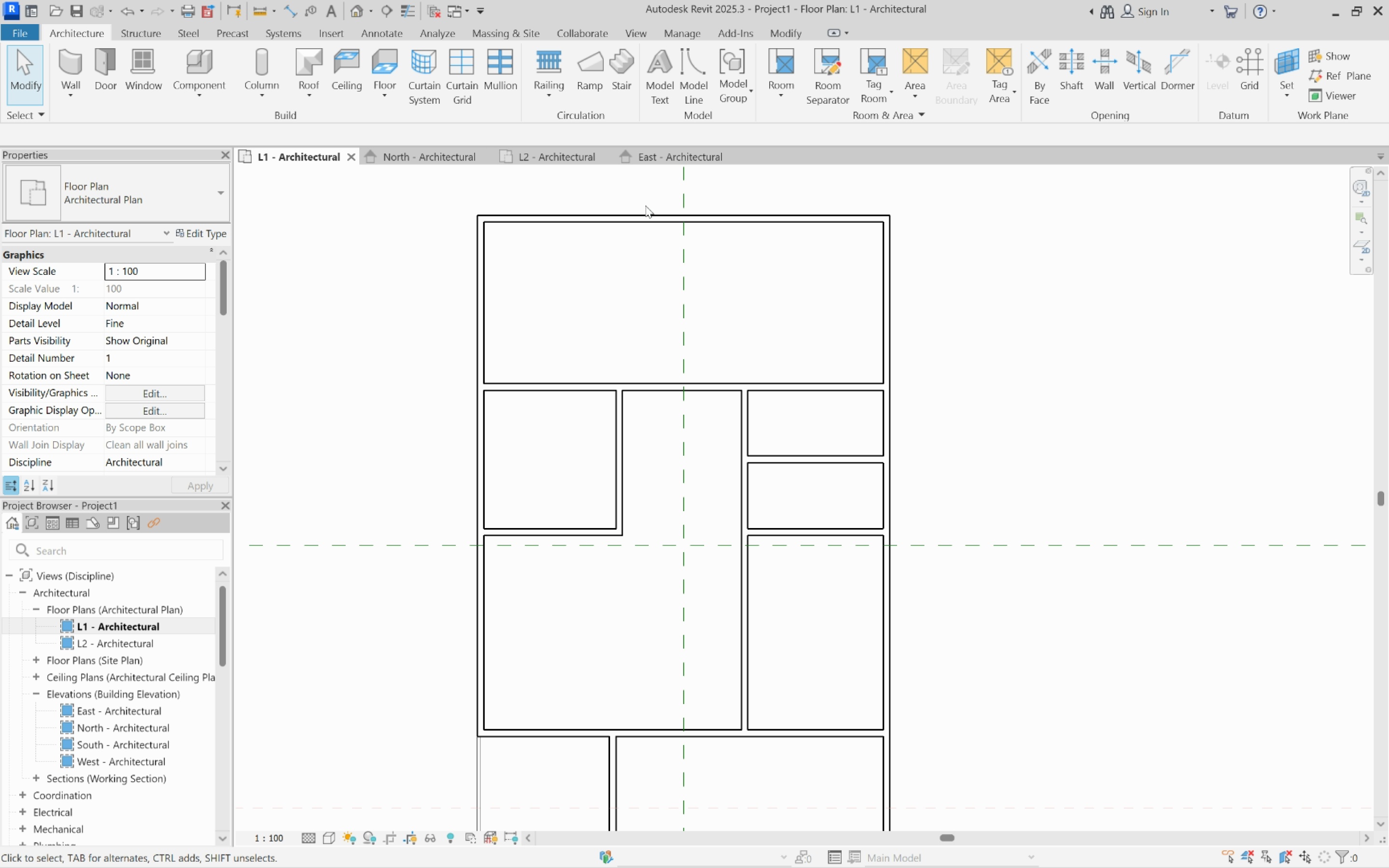 
scroll: coordinate [676, 420], scroll_direction: up, amount: 7.0
 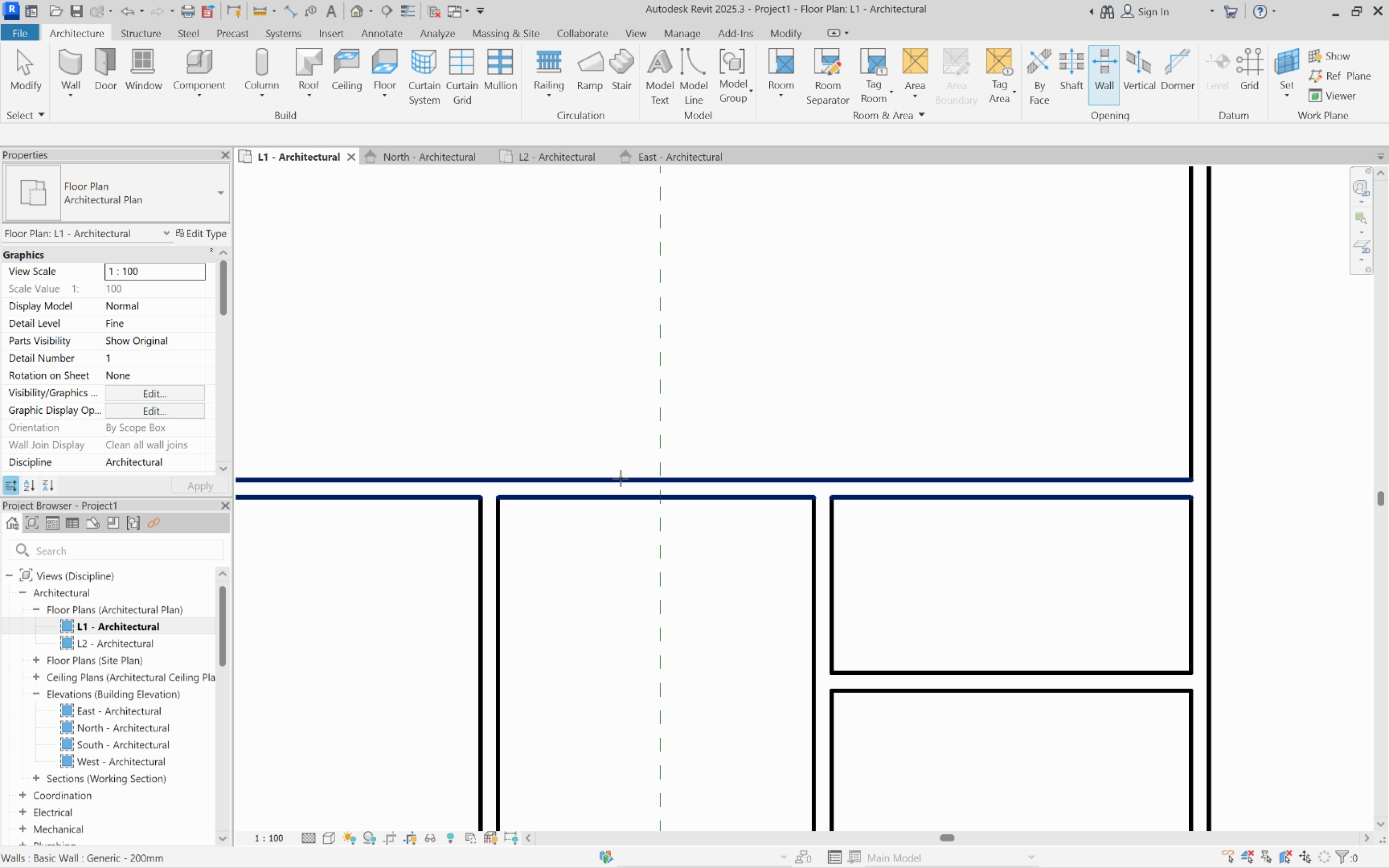 
left_click([621, 478])
 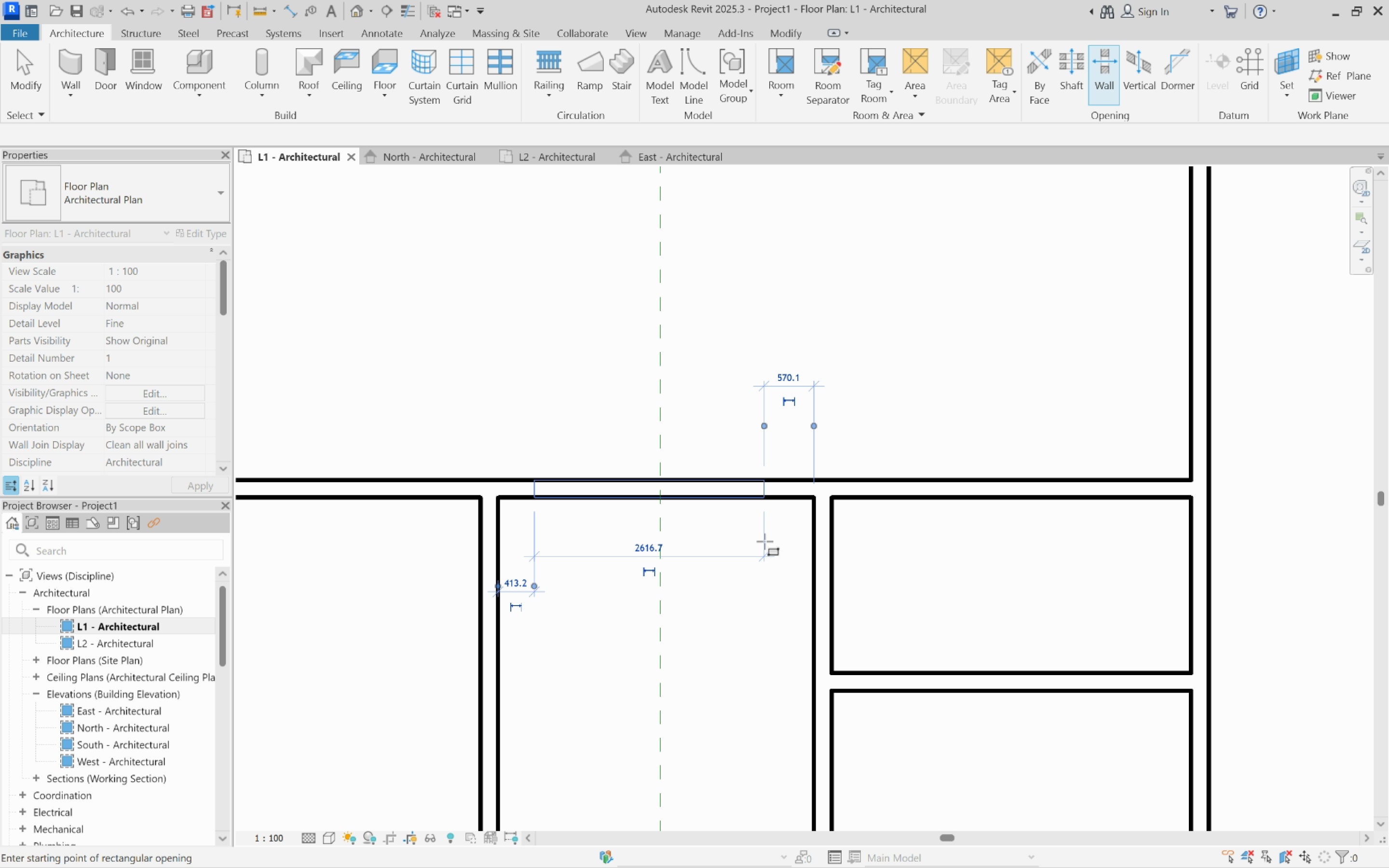 
key(Escape)
 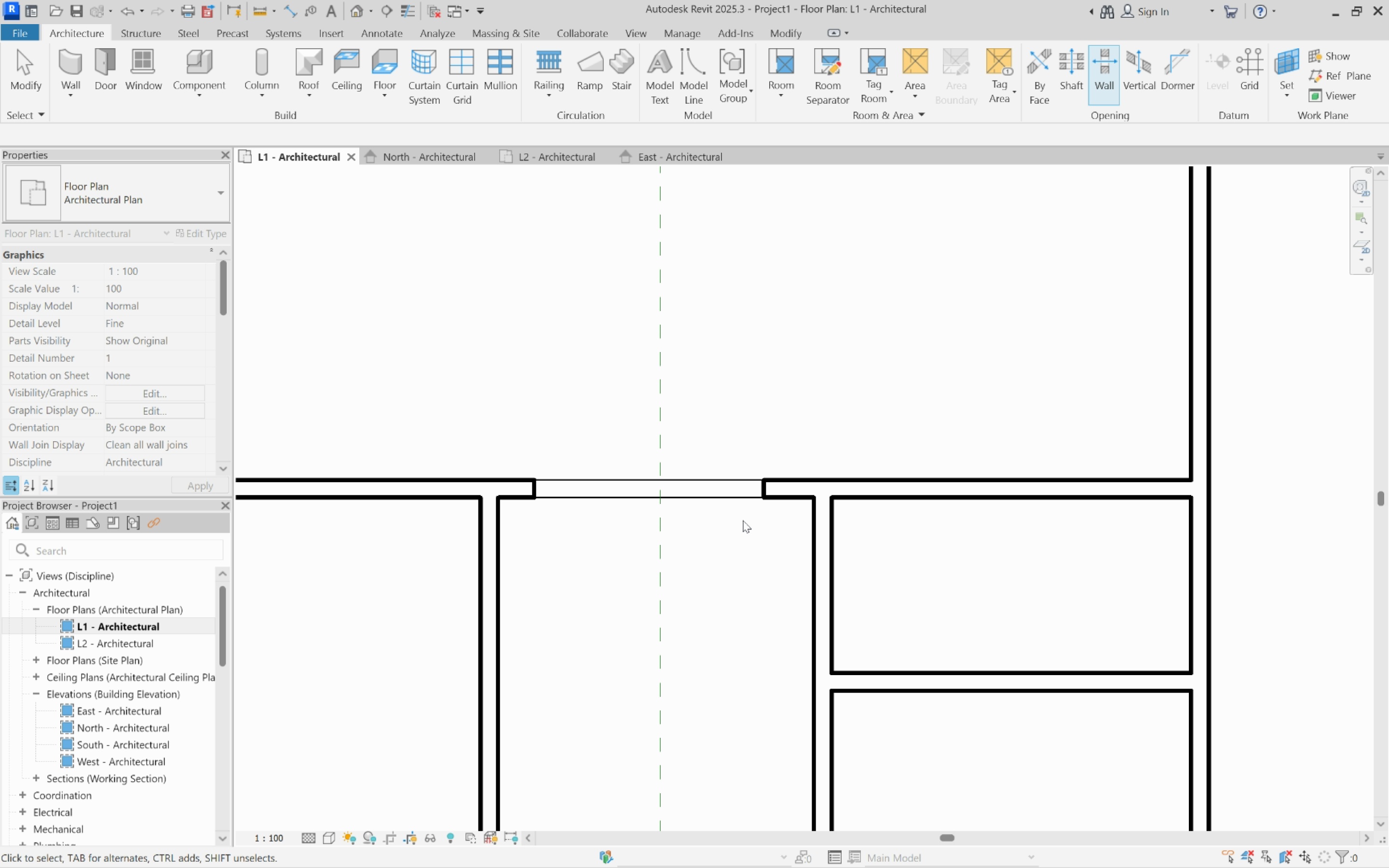 
key(Escape)
 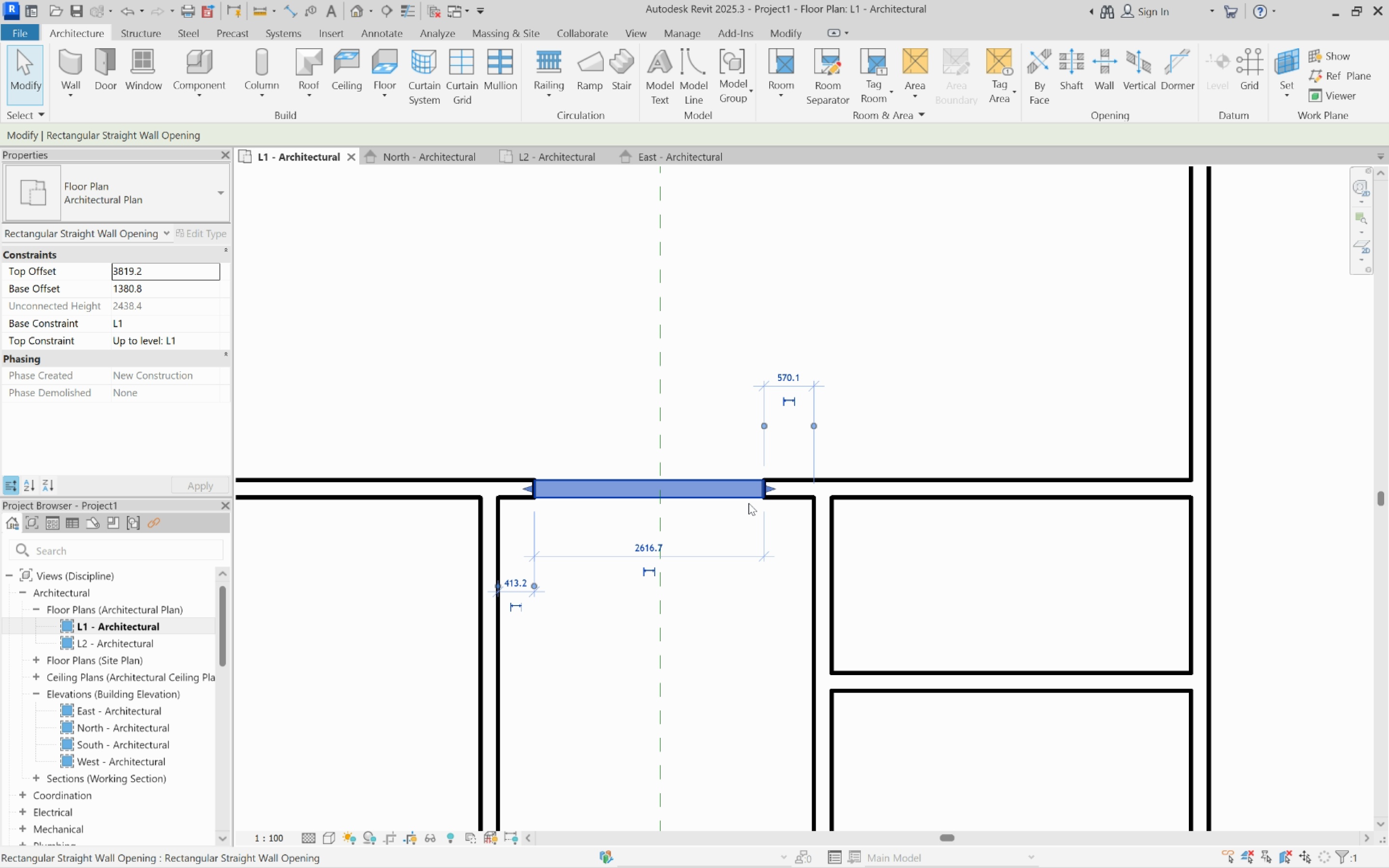 
left_click([749, 503])
 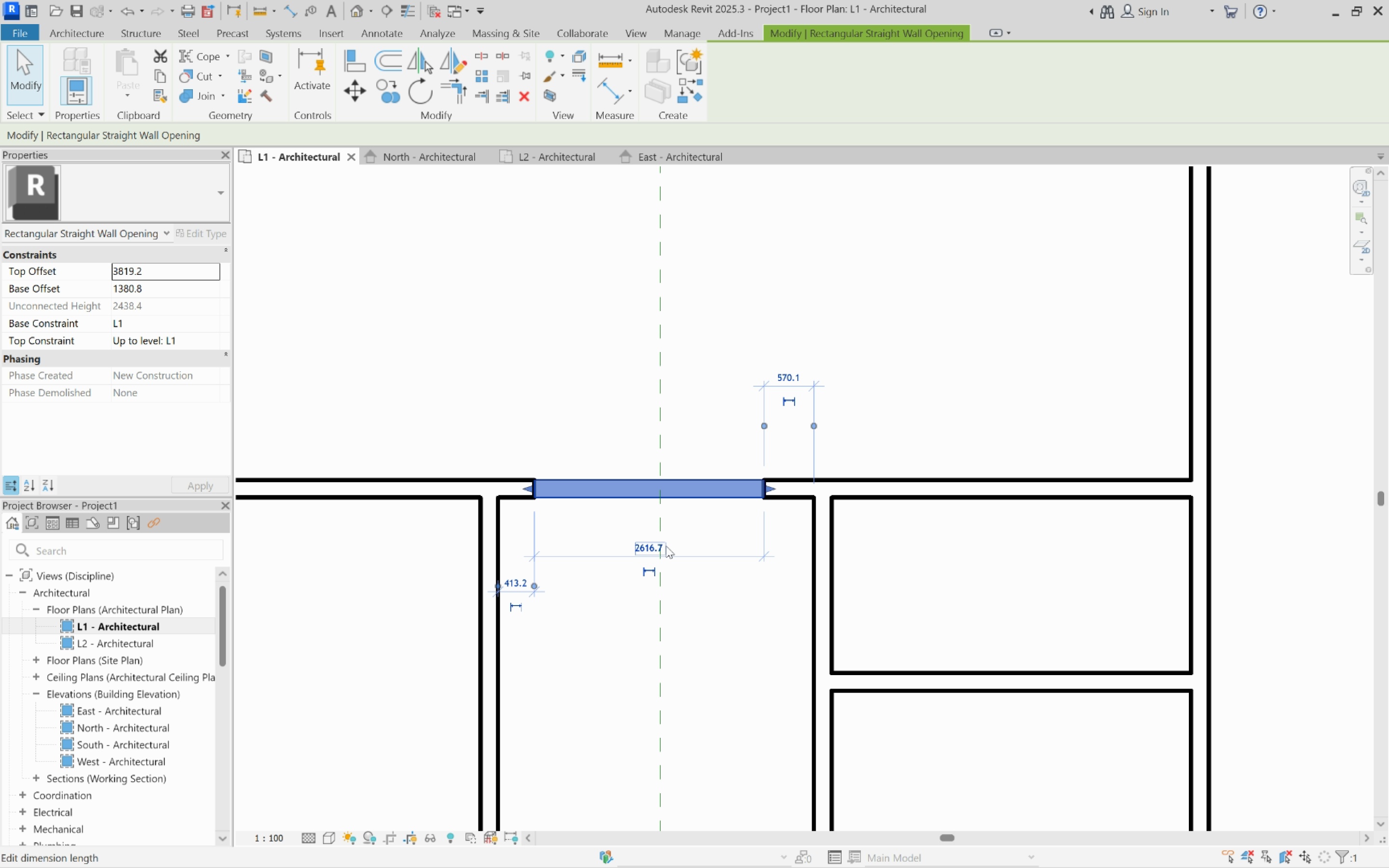 
left_click([662, 544])
 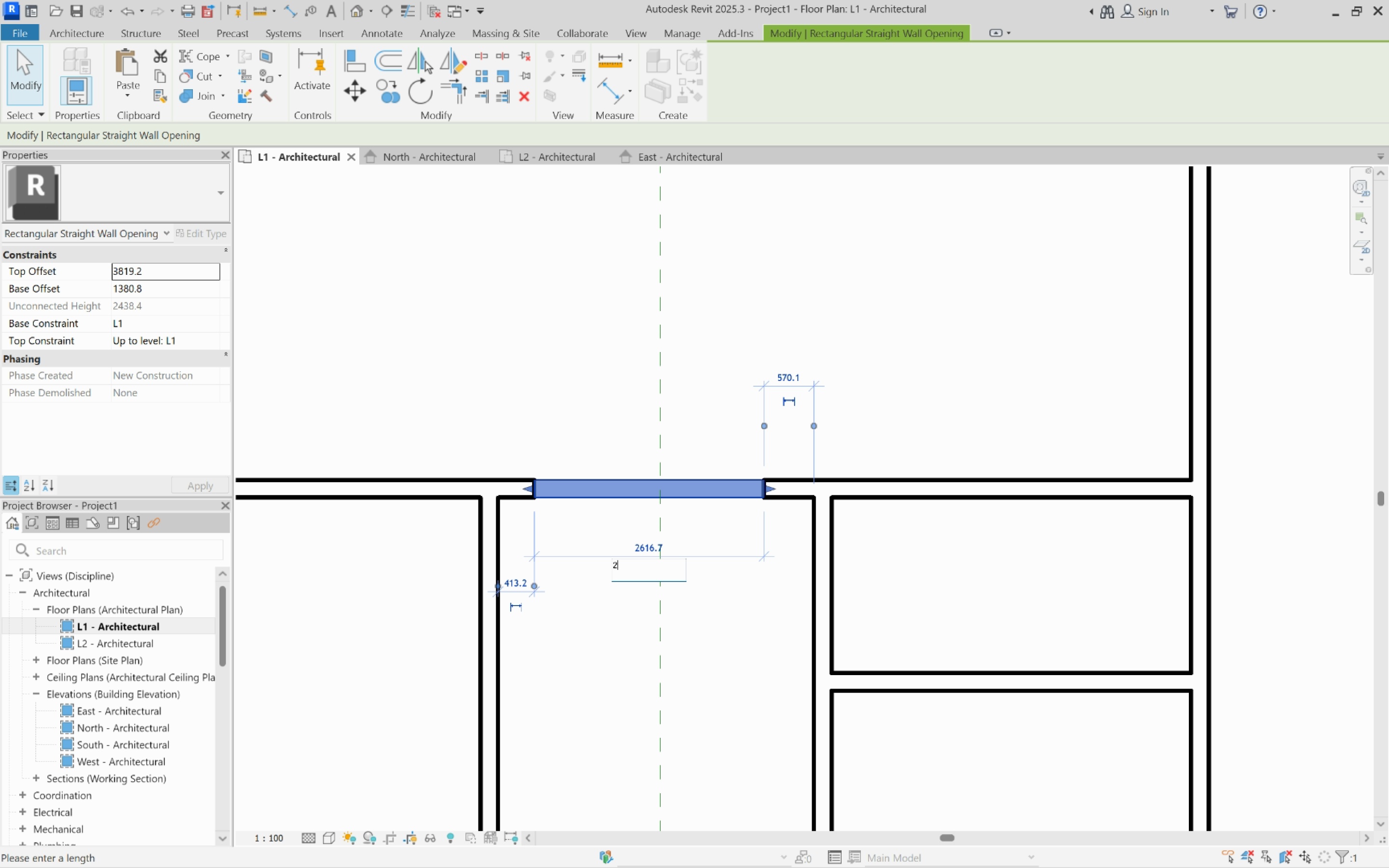 
type(2600)
 